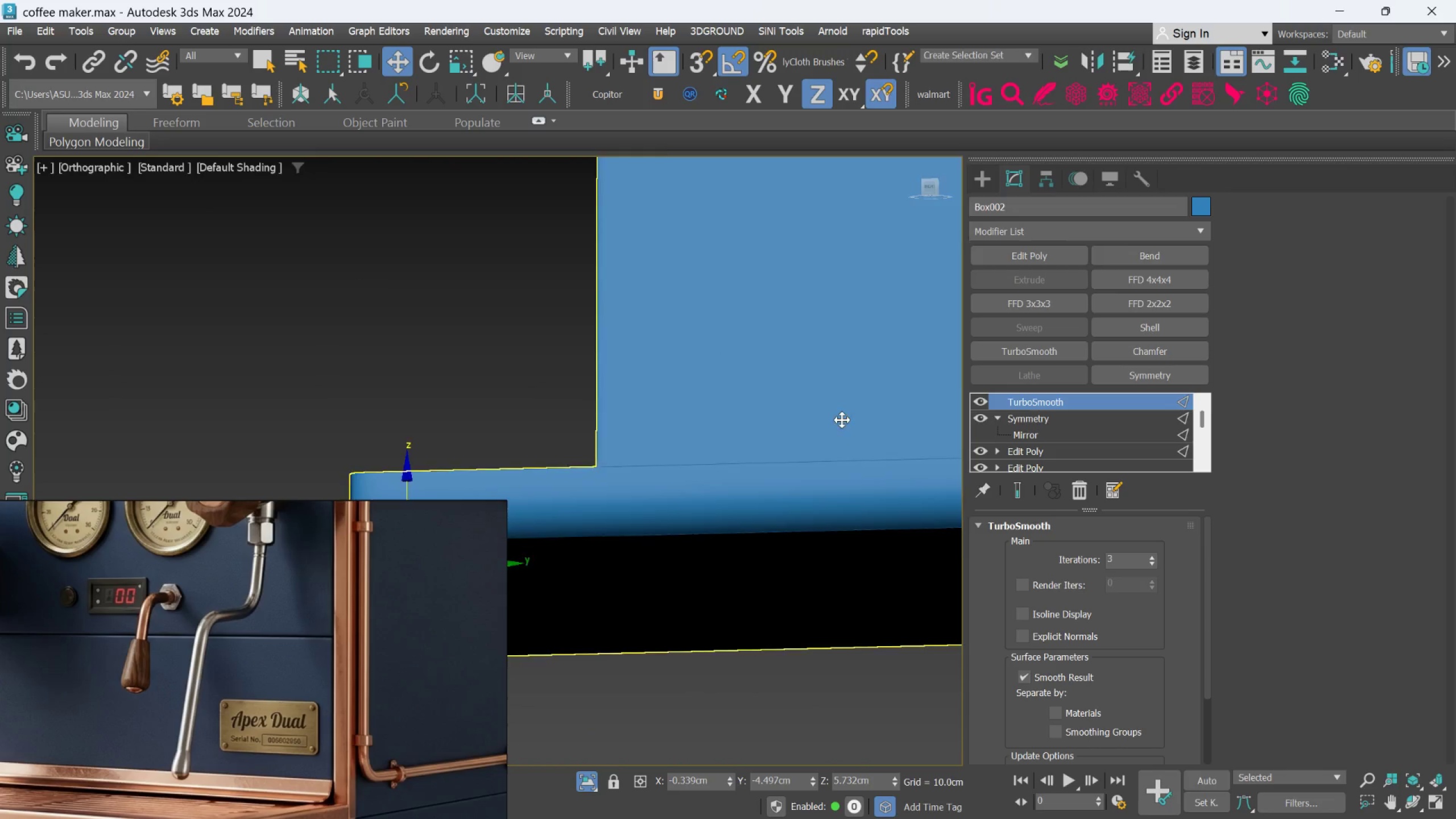 
scroll: coordinate [826, 340], scroll_direction: down, amount: 1.0
 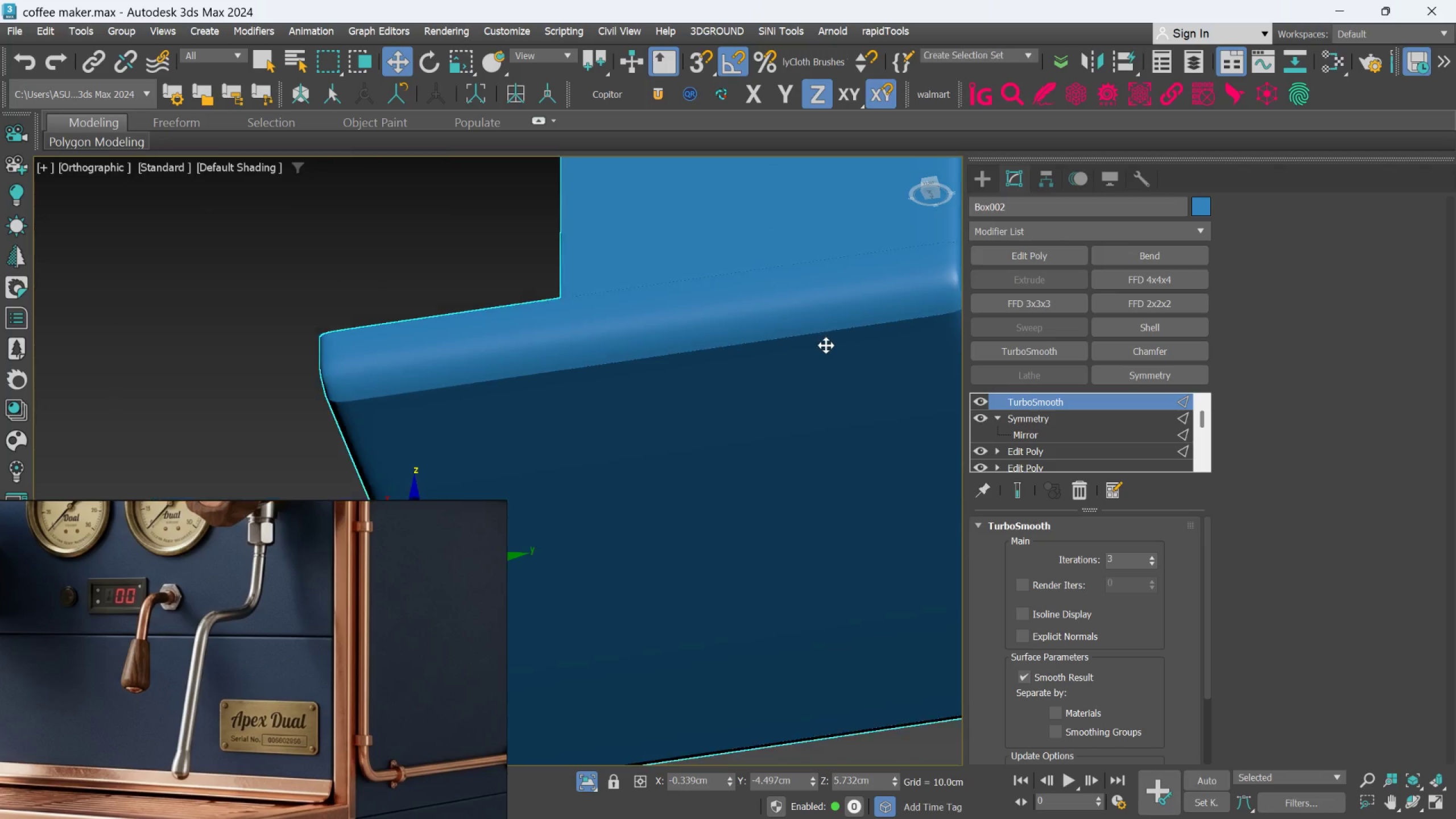 
hold_key(key=AltLeft, duration=0.4)
 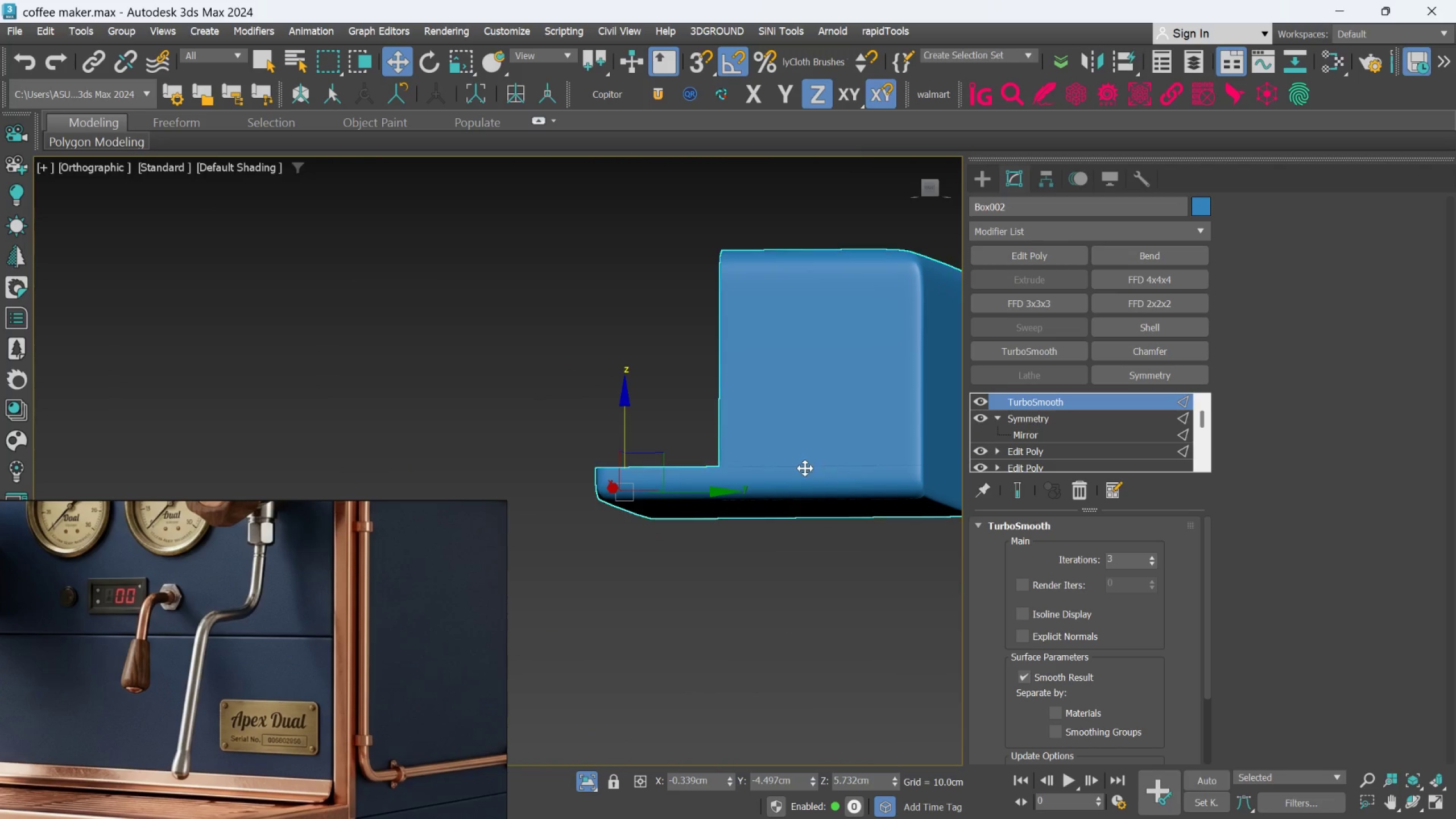 
scroll: coordinate [842, 423], scroll_direction: down, amount: 2.0
 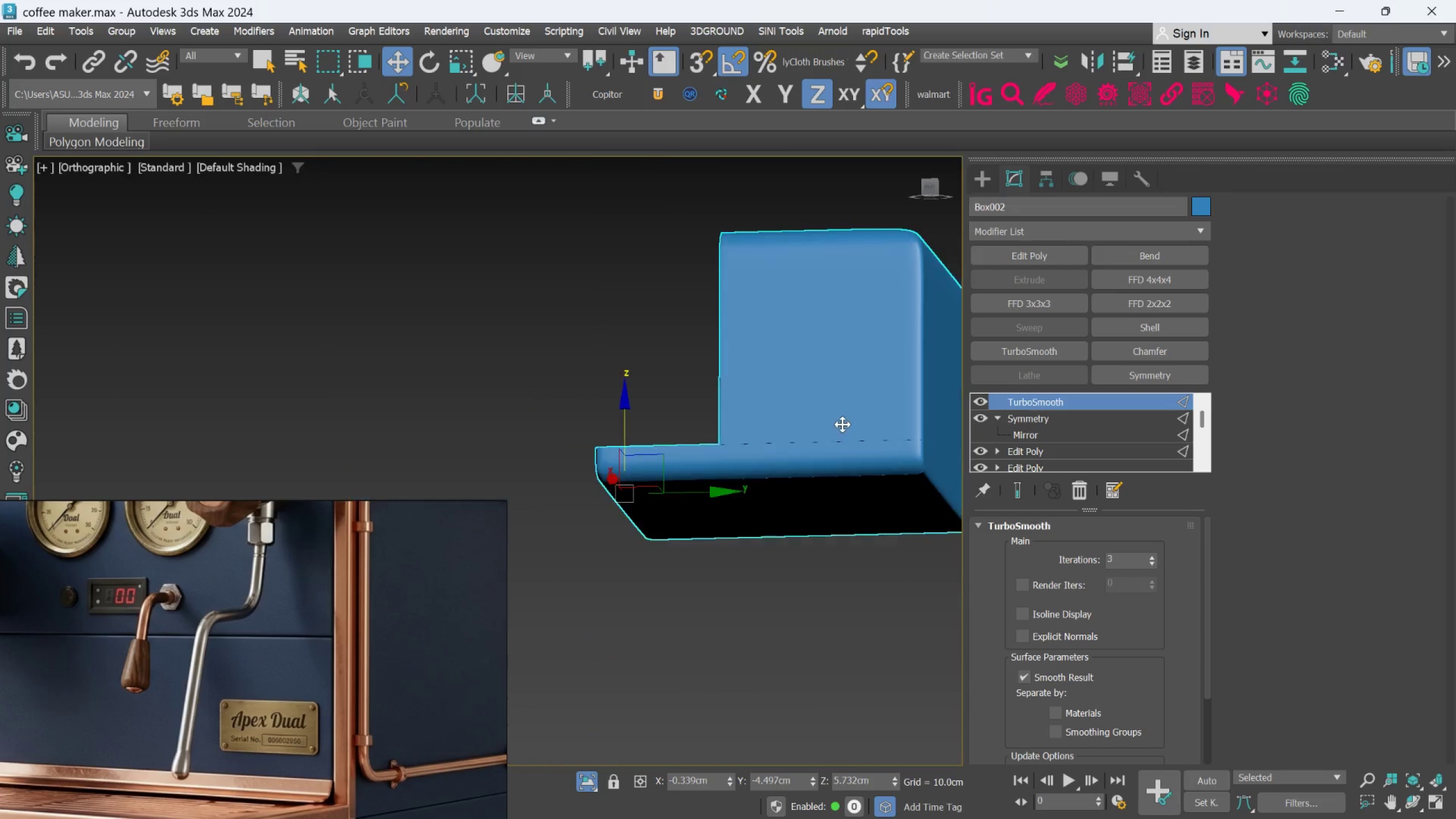 
hold_key(key=AltLeft, duration=0.36)
 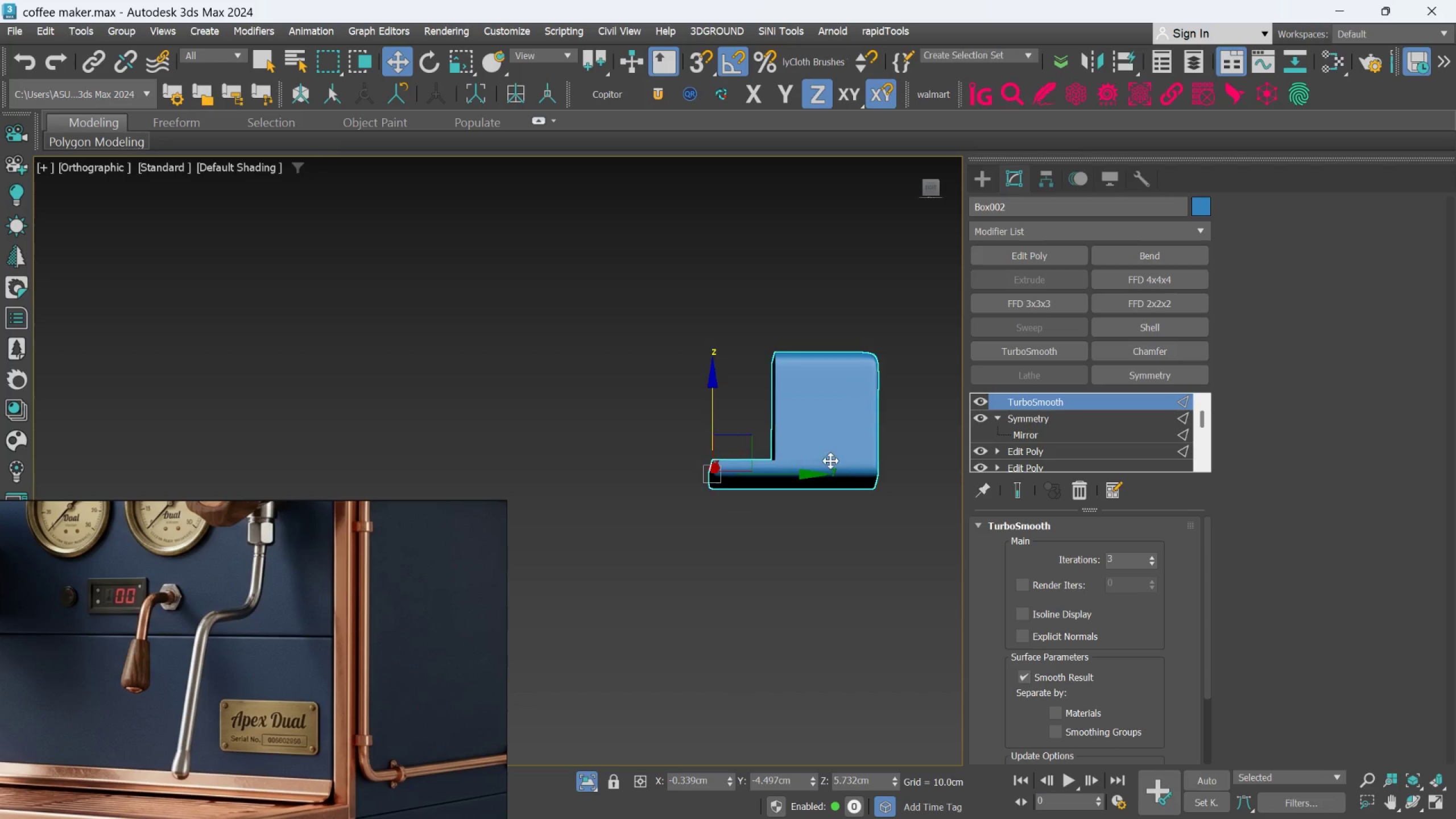 
scroll: coordinate [803, 461], scroll_direction: down, amount: 2.0
 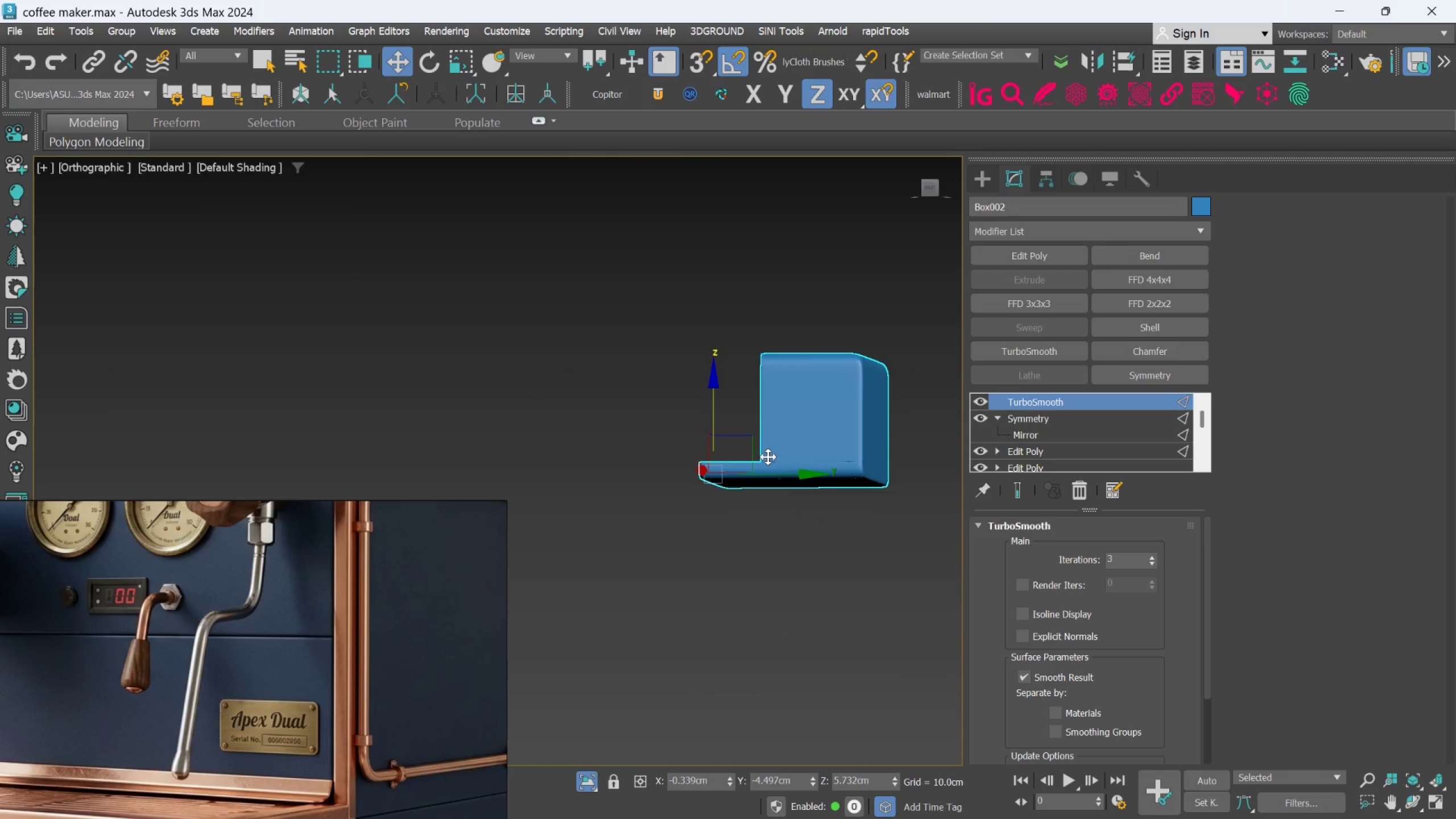 
scroll: coordinate [915, 441], scroll_direction: up, amount: 3.0
 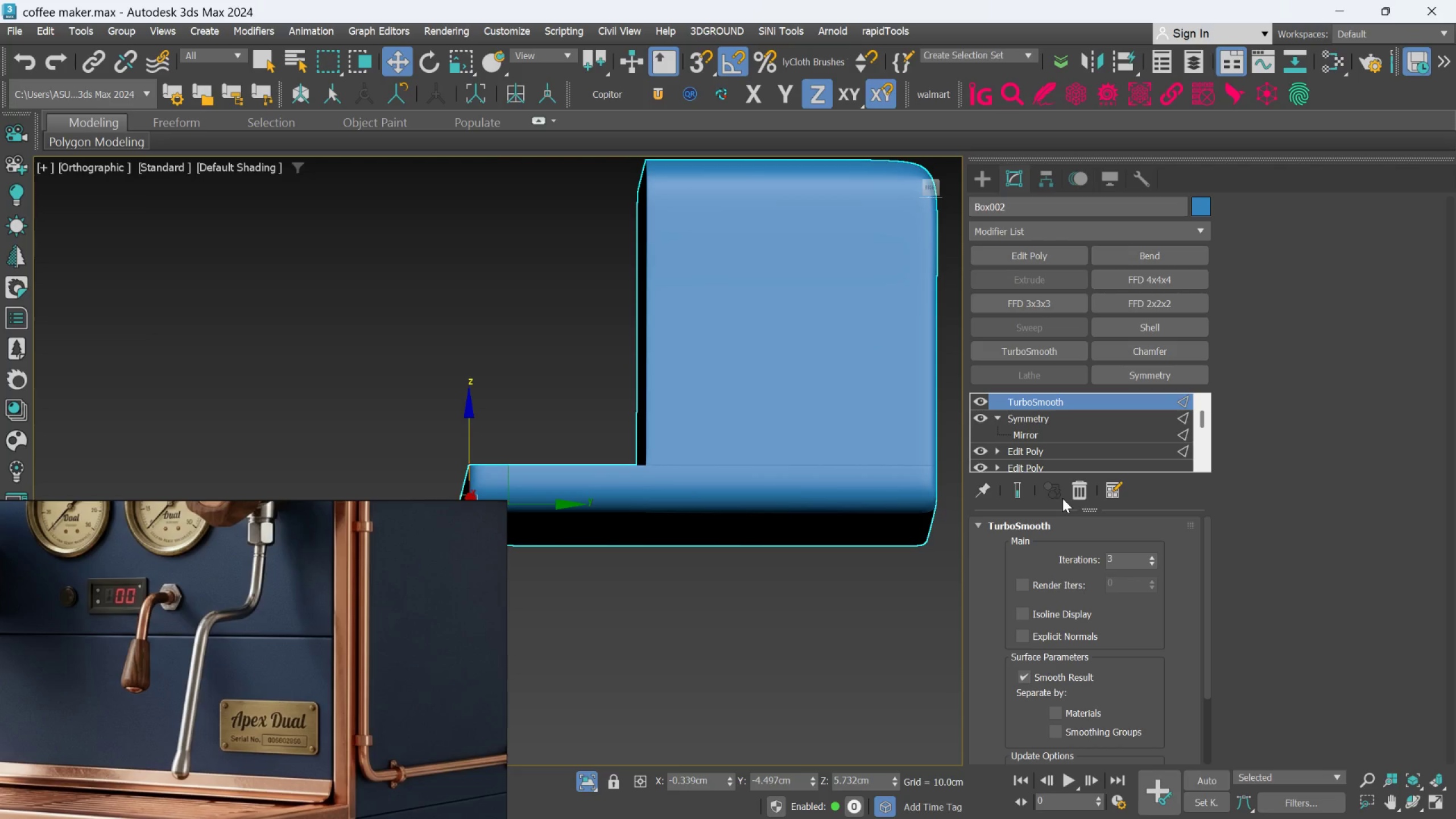 
hold_key(key=AltLeft, duration=0.51)
 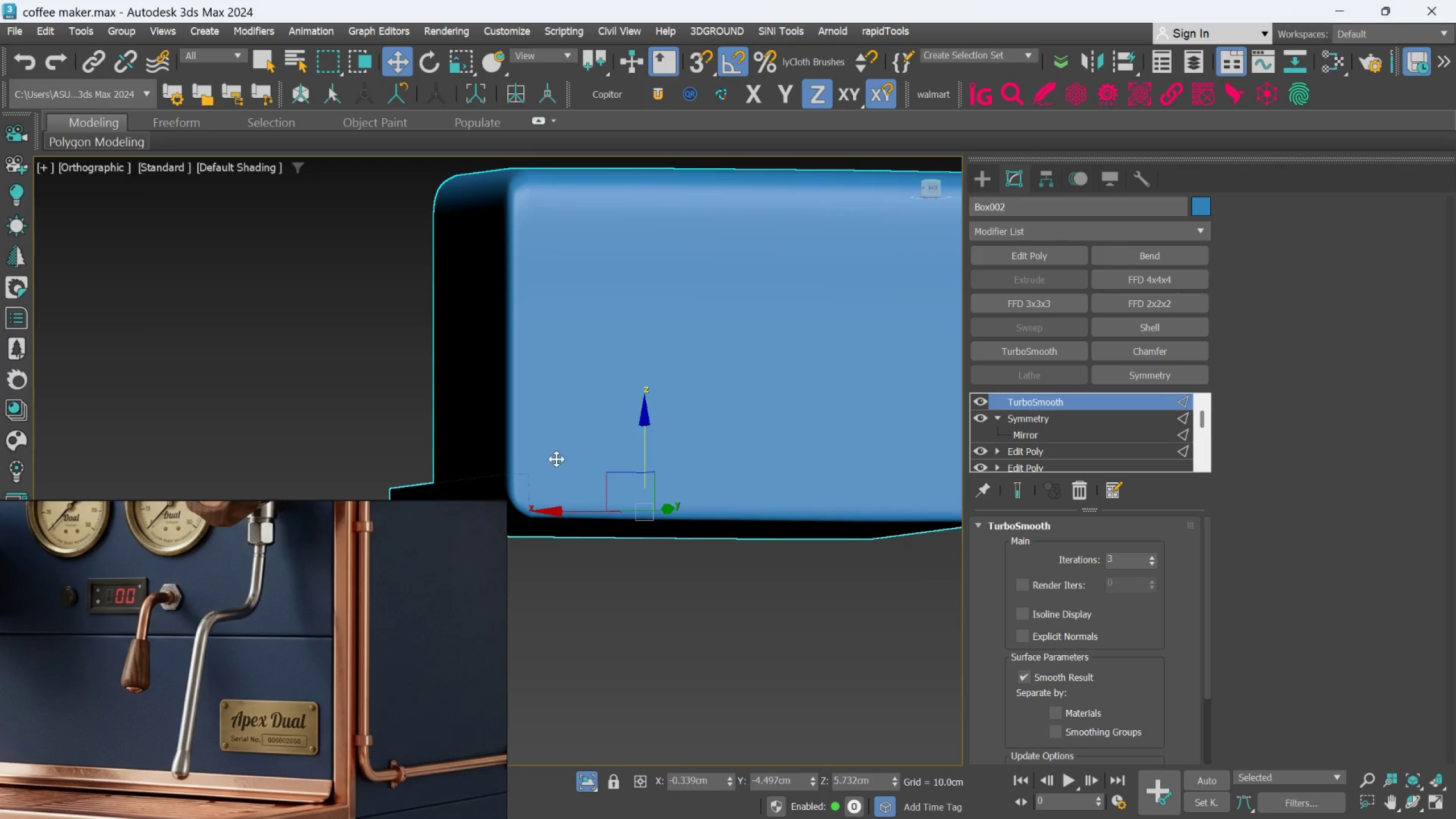 
hold_key(key=AltLeft, duration=0.44)
 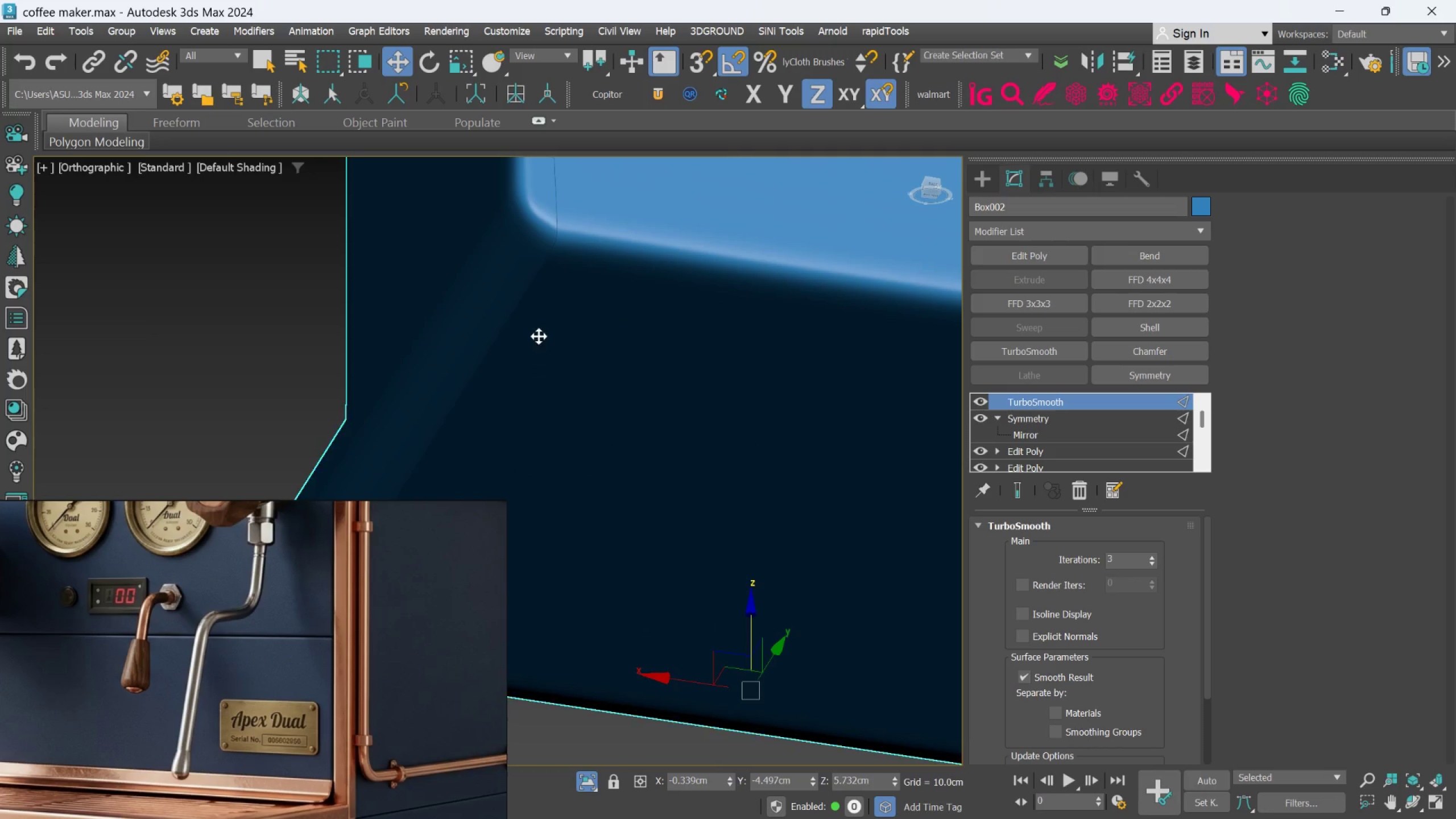 
scroll: coordinate [530, 454], scroll_direction: up, amount: 2.0
 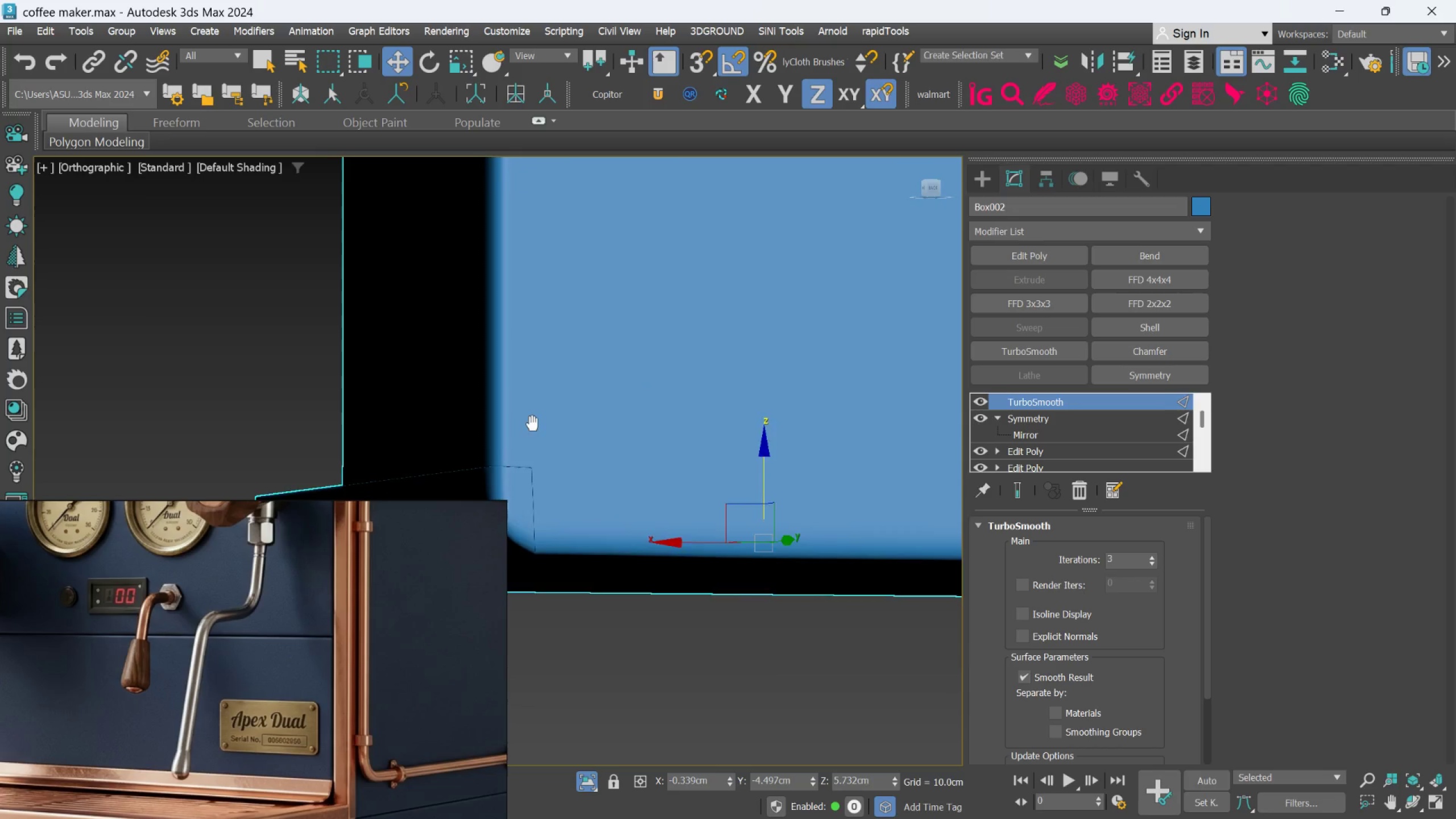 
hold_key(key=AltLeft, duration=1.53)
 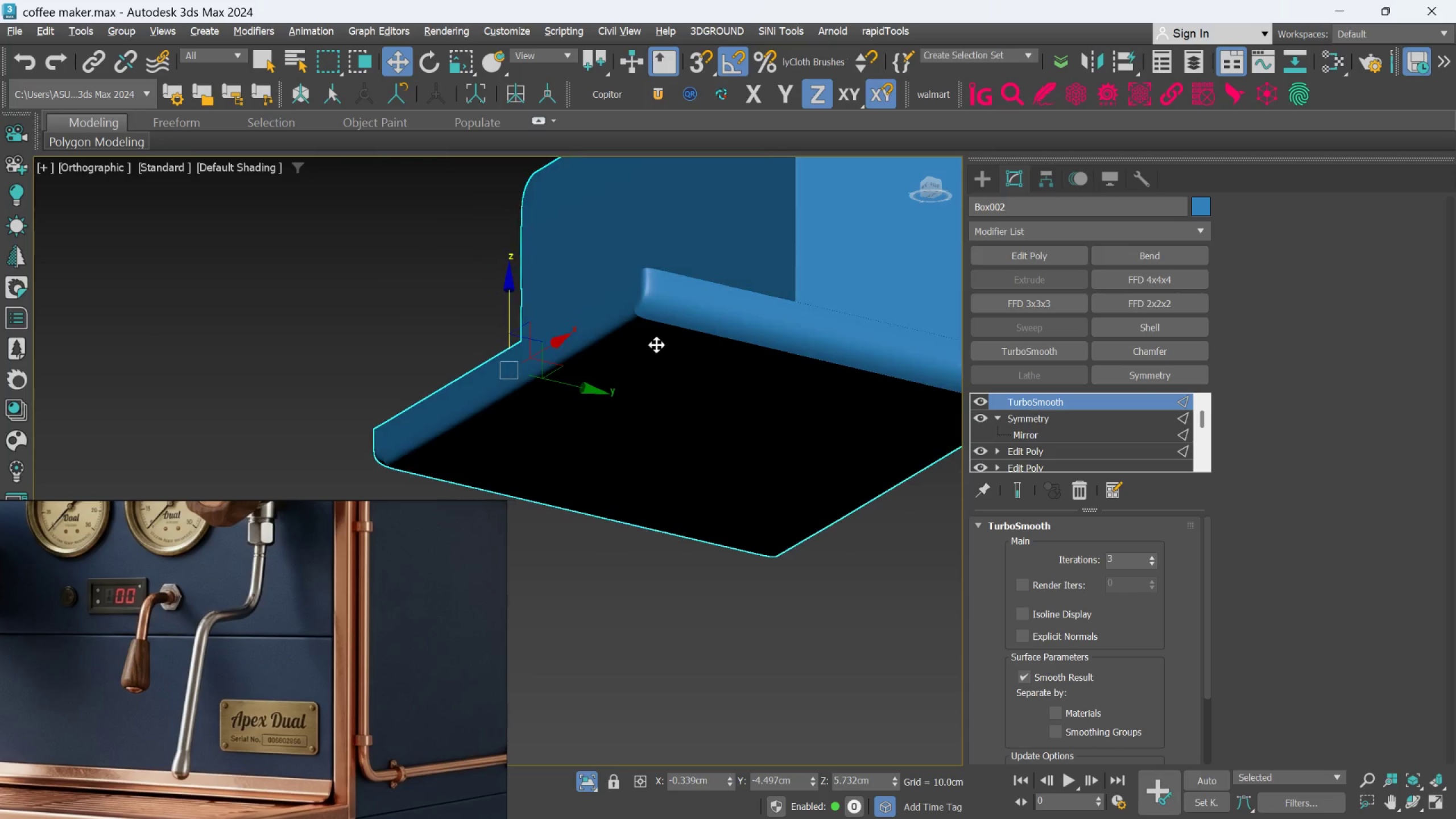 
scroll: coordinate [539, 336], scroll_direction: down, amount: 2.0
 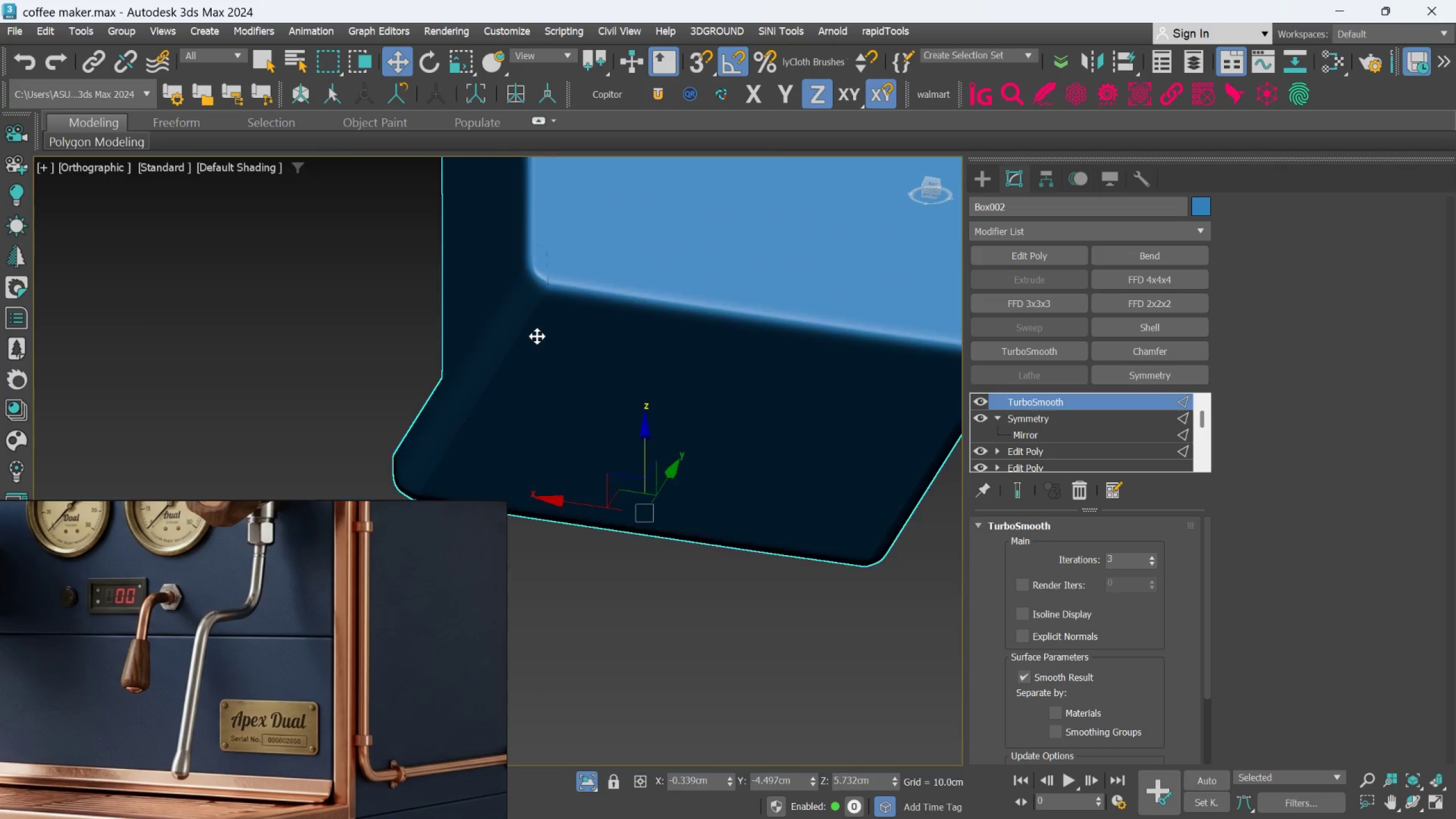 
key(Alt+AltLeft)
 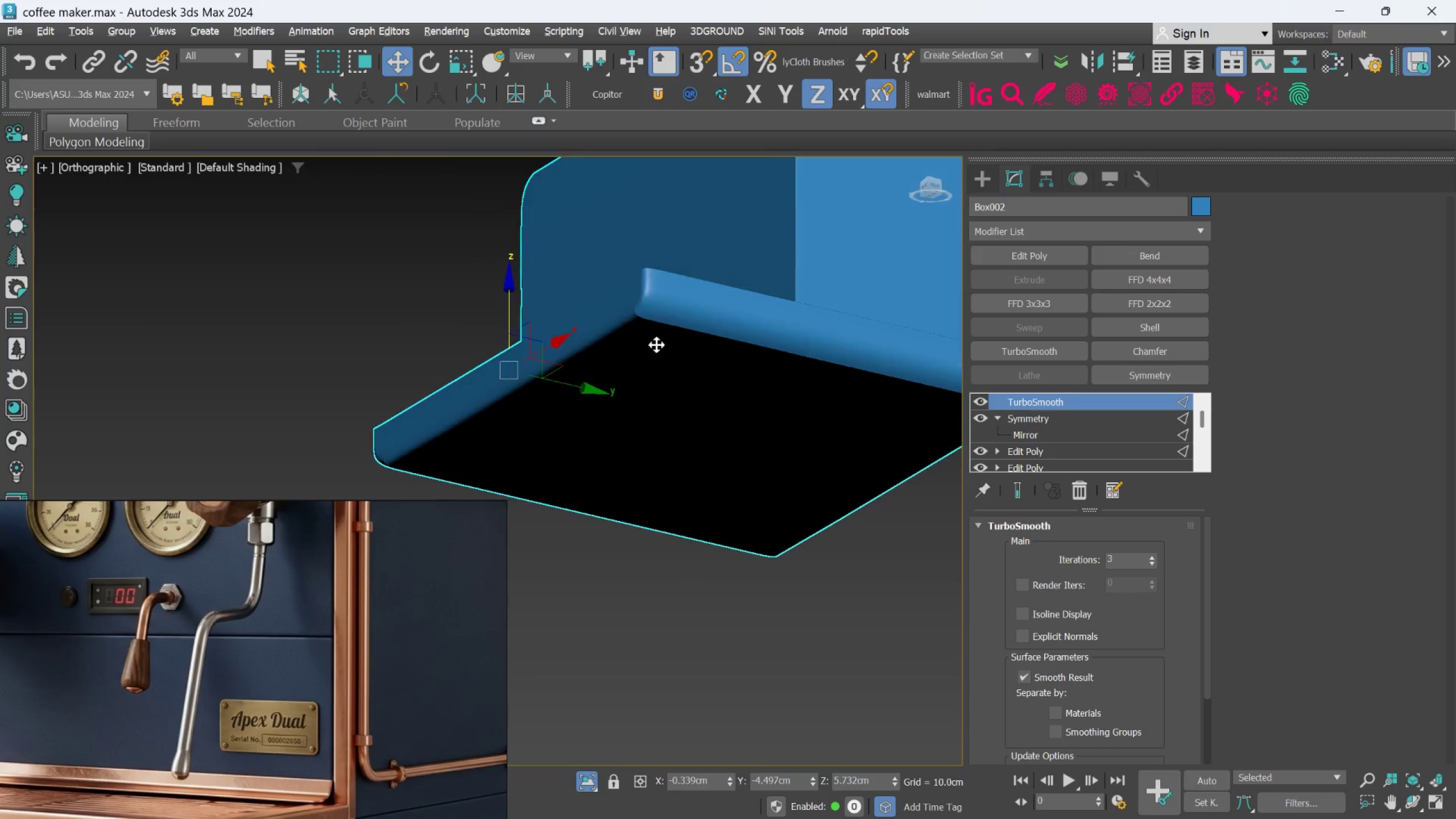 
key(Alt+AltLeft)
 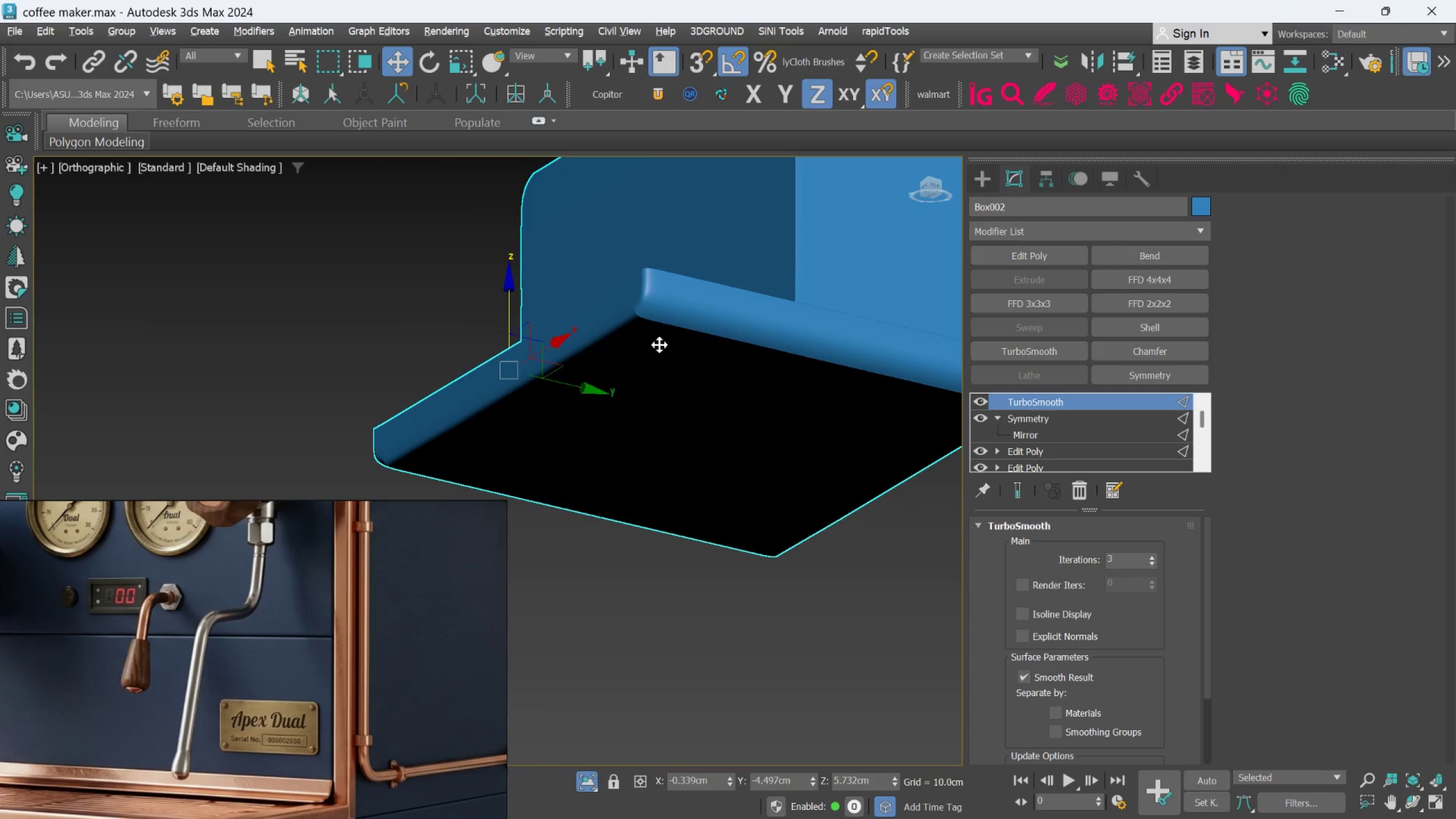 
key(Alt+AltLeft)
 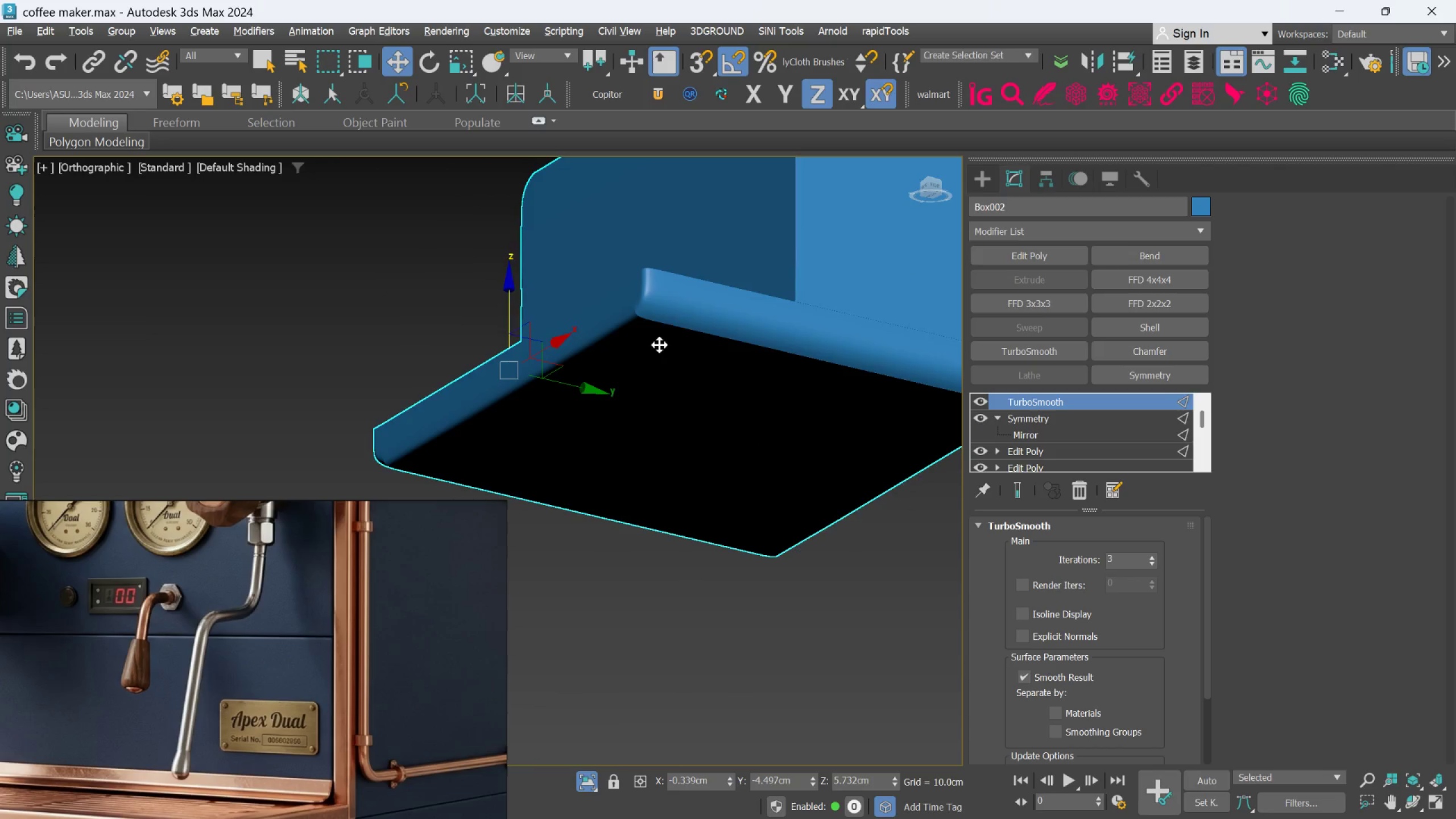 
key(Alt+AltLeft)
 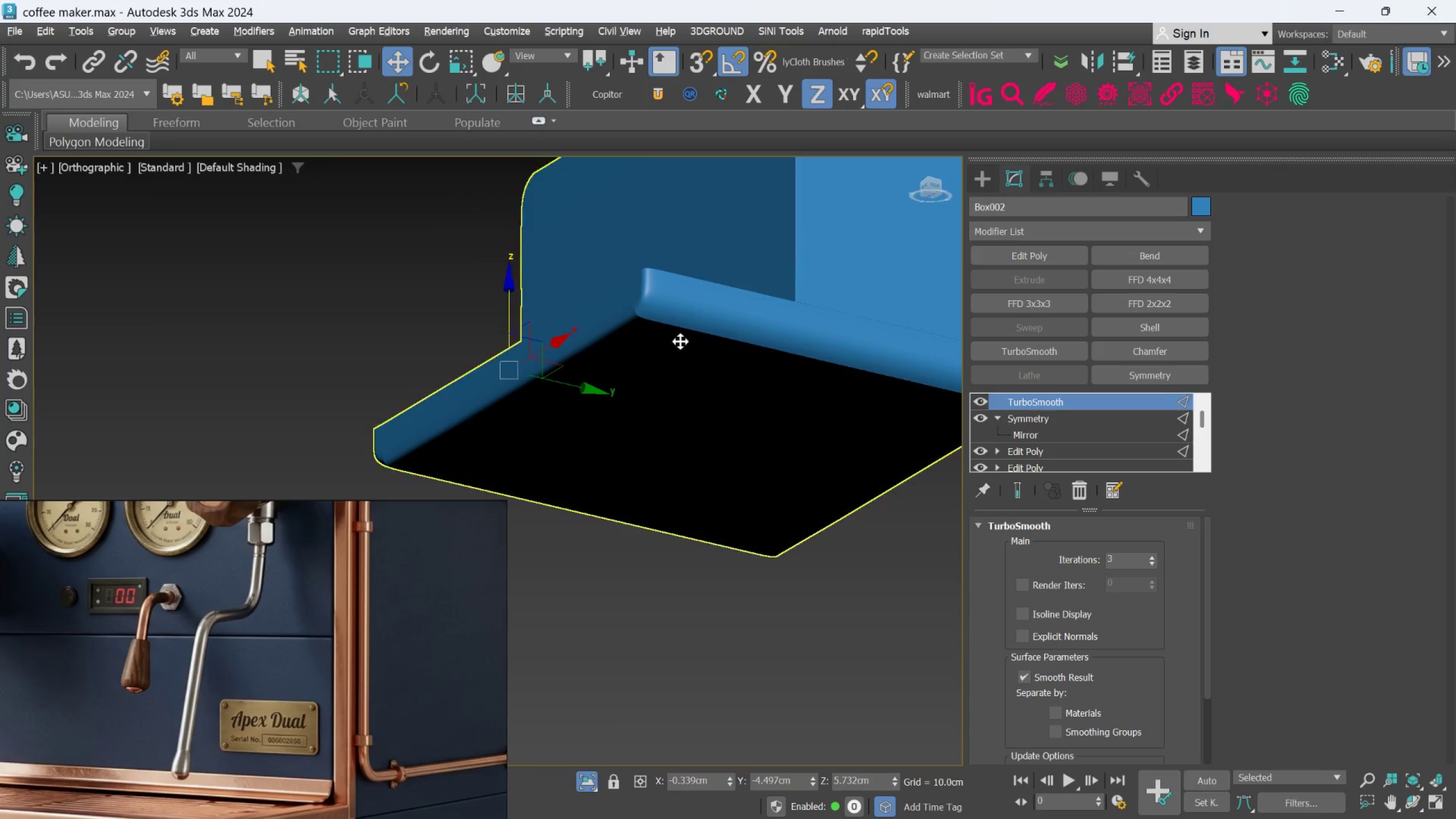 
key(Alt+AltLeft)
 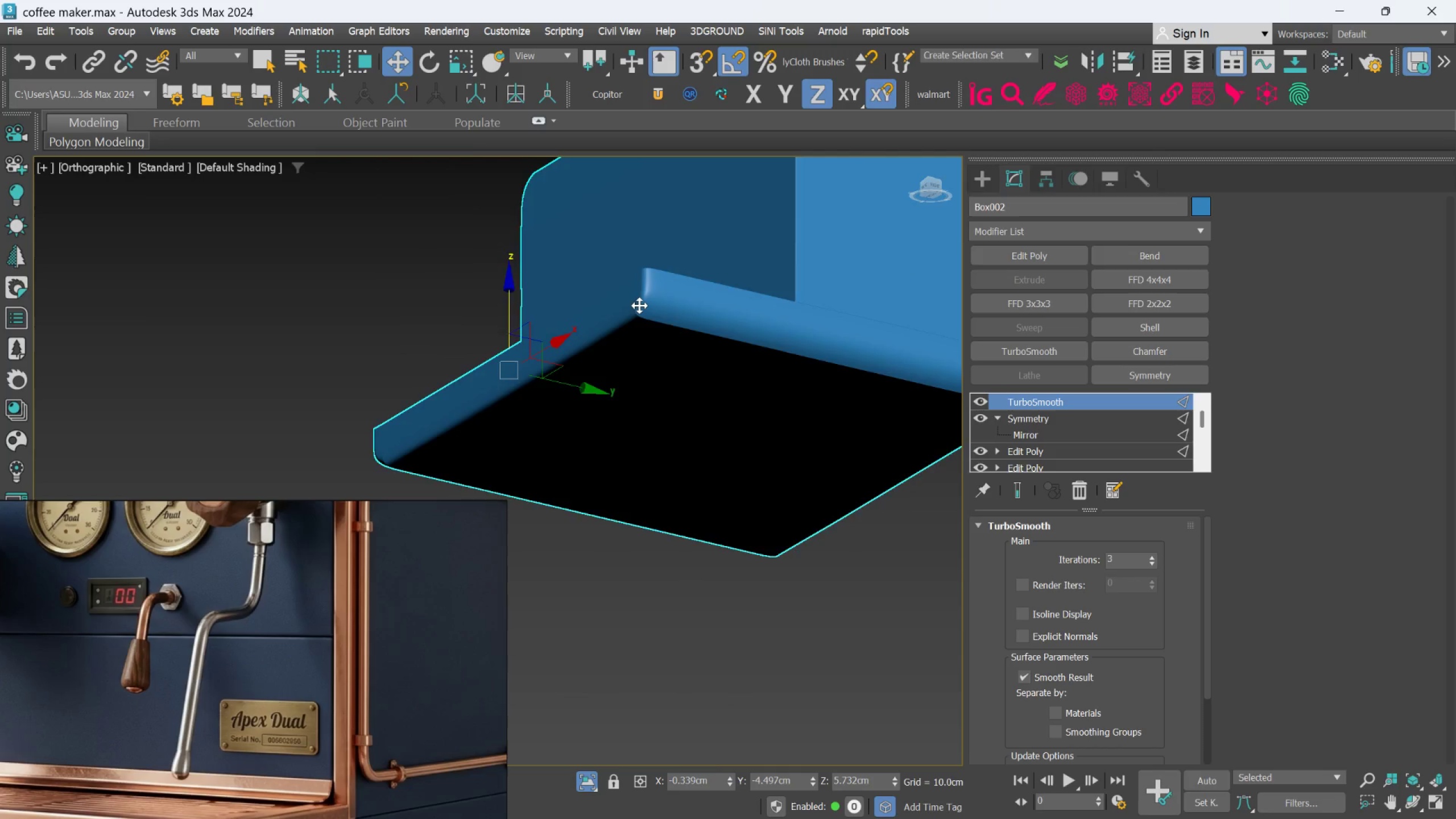 
hold_key(key=AltLeft, duration=0.75)
 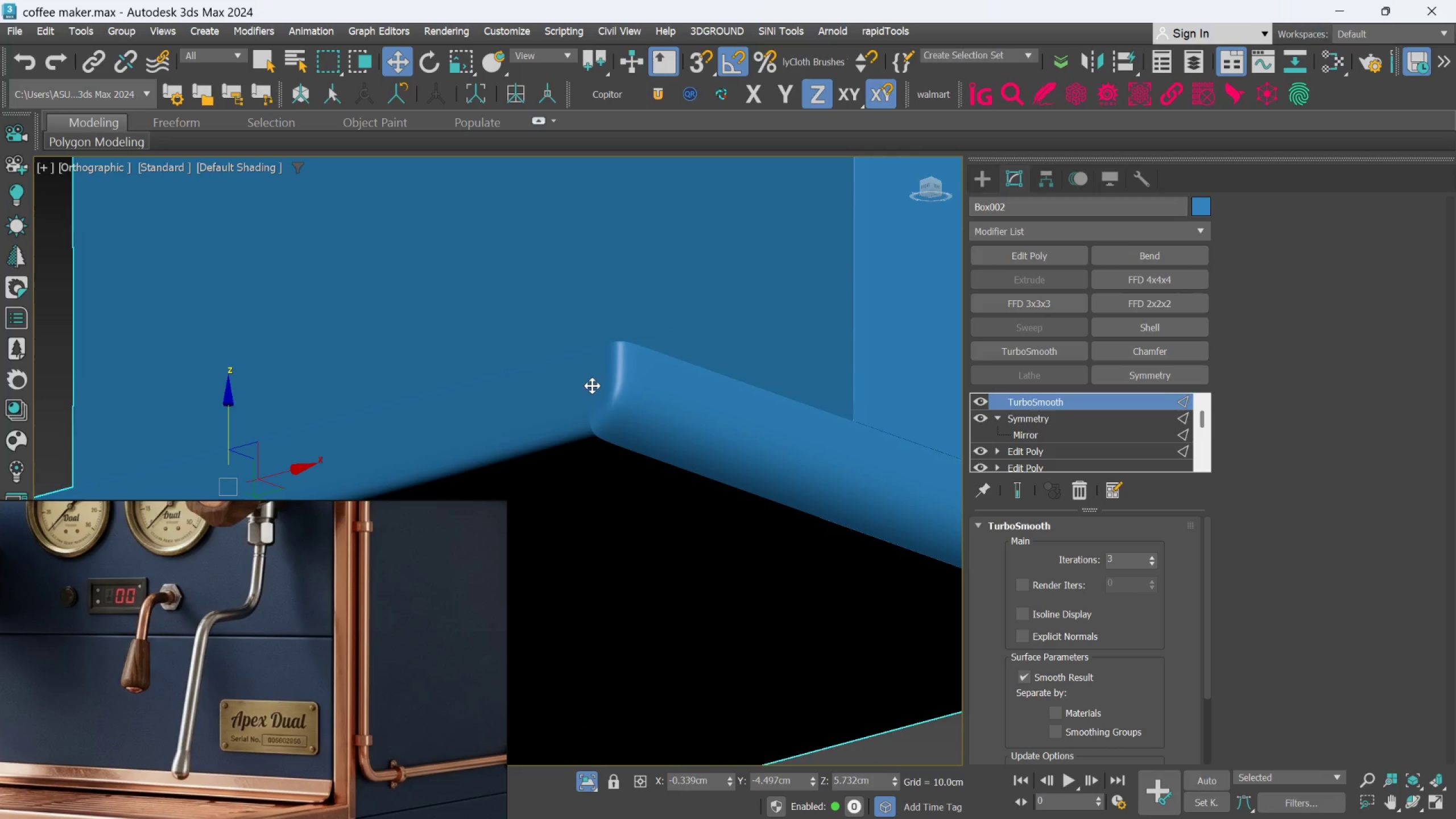 
scroll: coordinate [607, 396], scroll_direction: up, amount: 3.0
 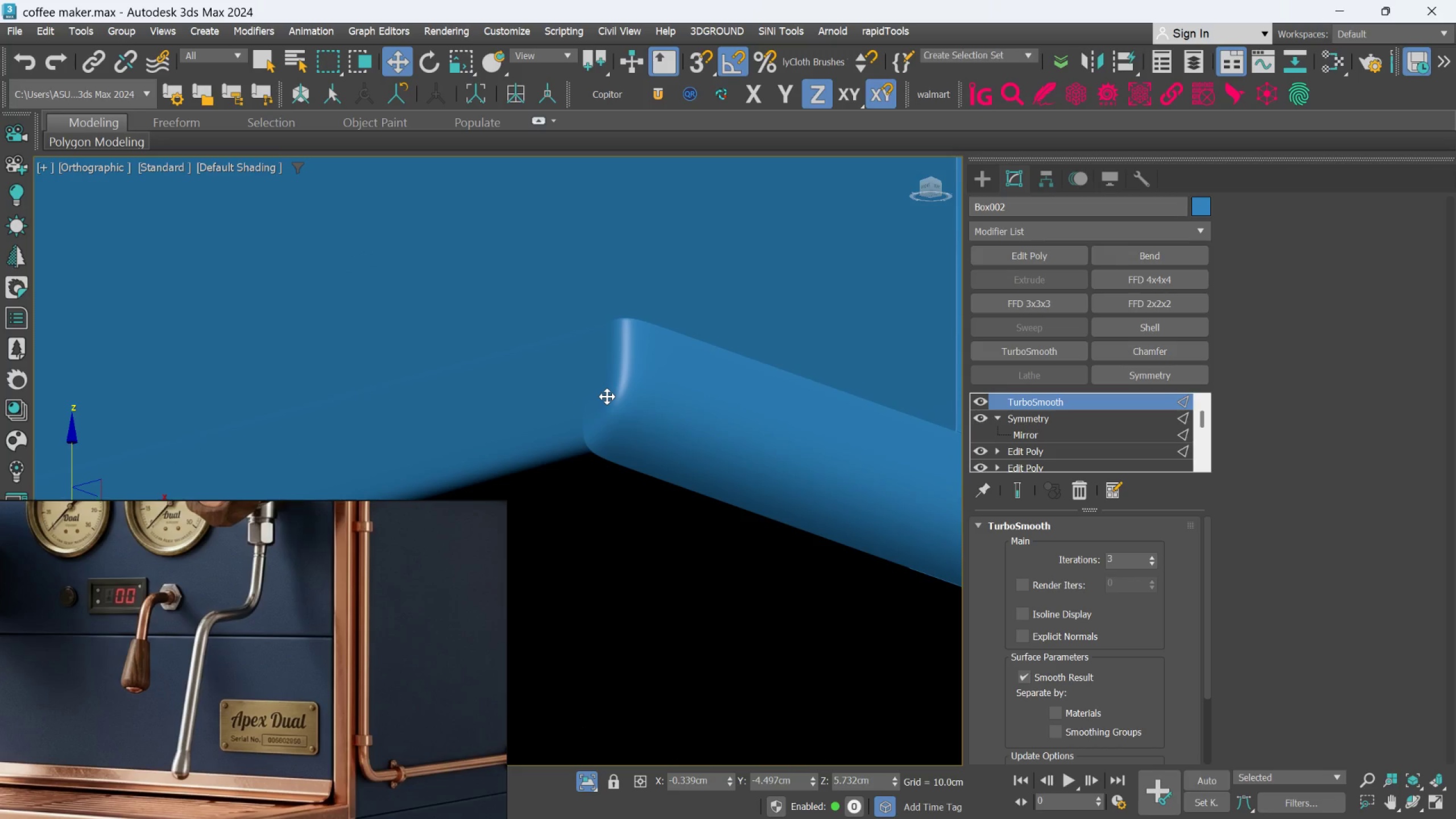 
key(F4)
 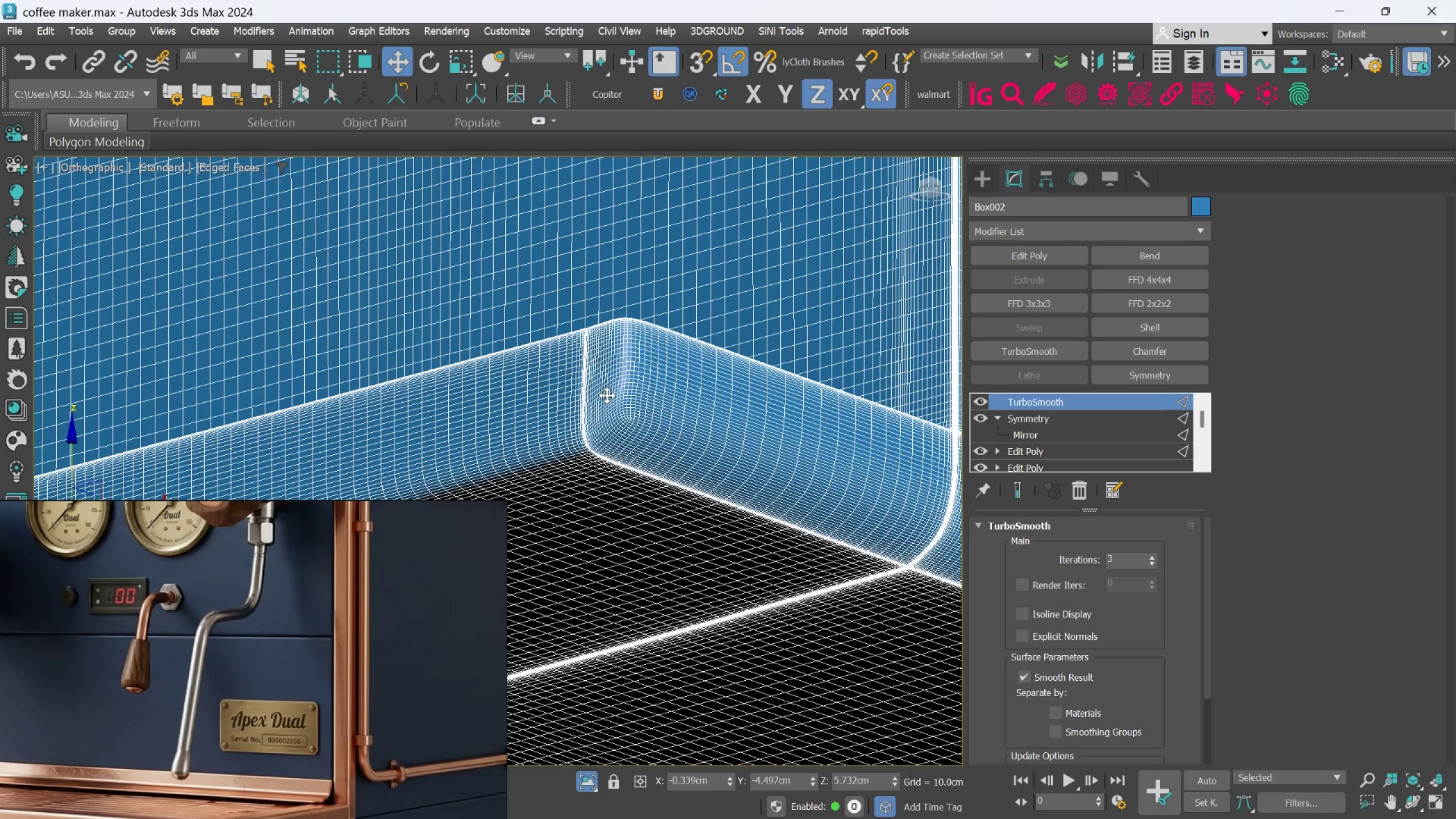 
scroll: coordinate [665, 448], scroll_direction: down, amount: 3.0
 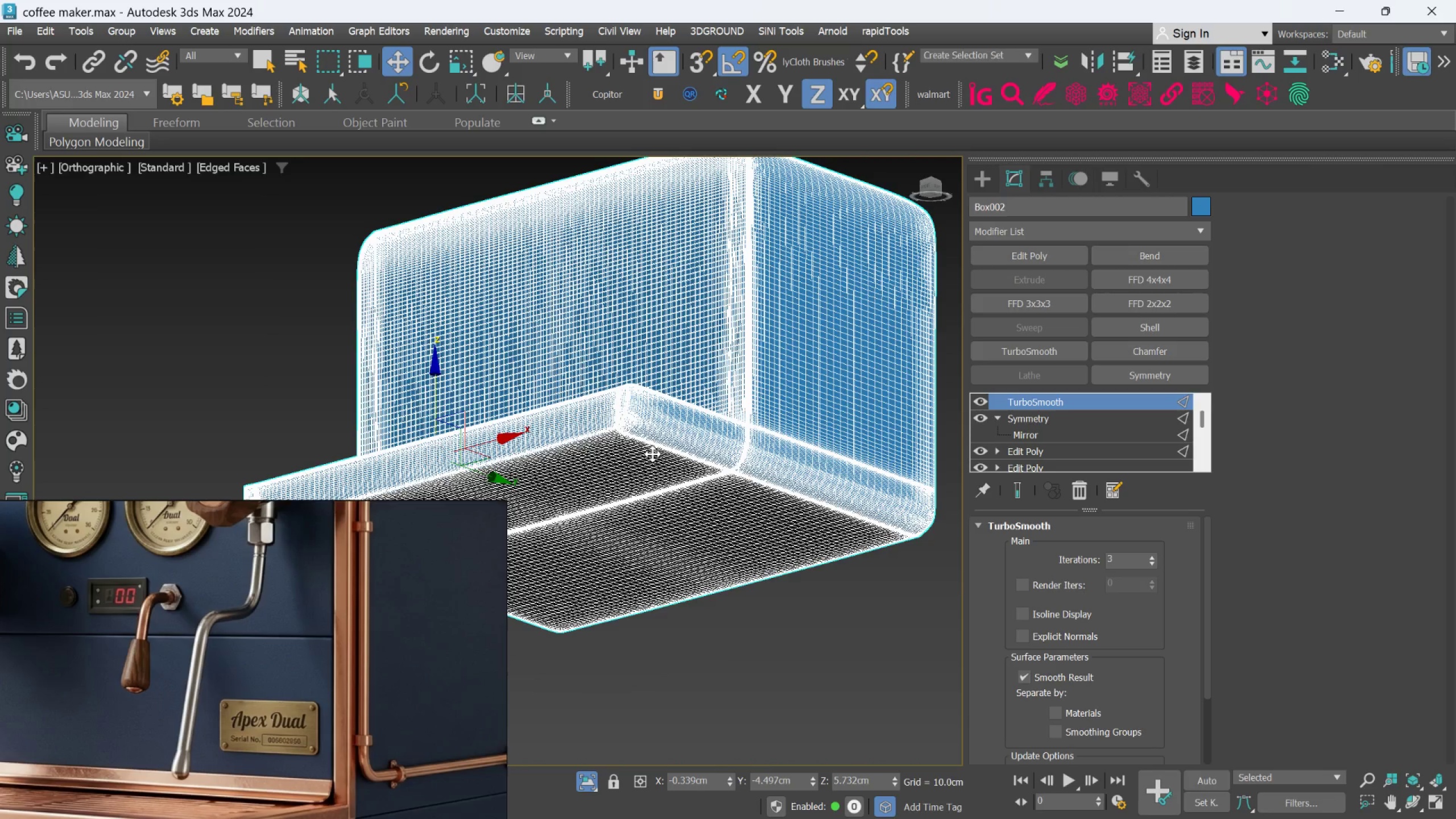 
key(F)
 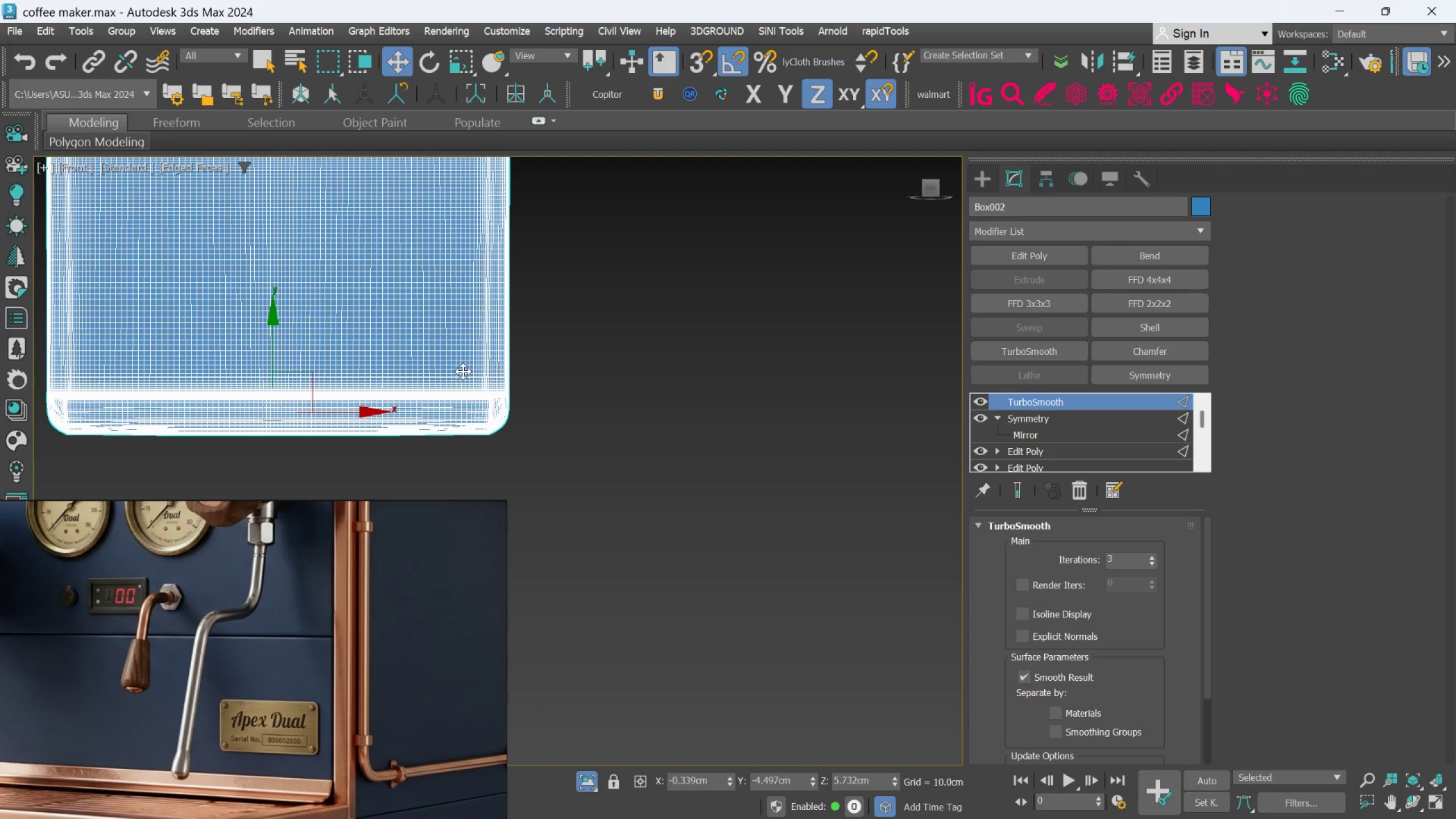 
left_click([553, 388])
 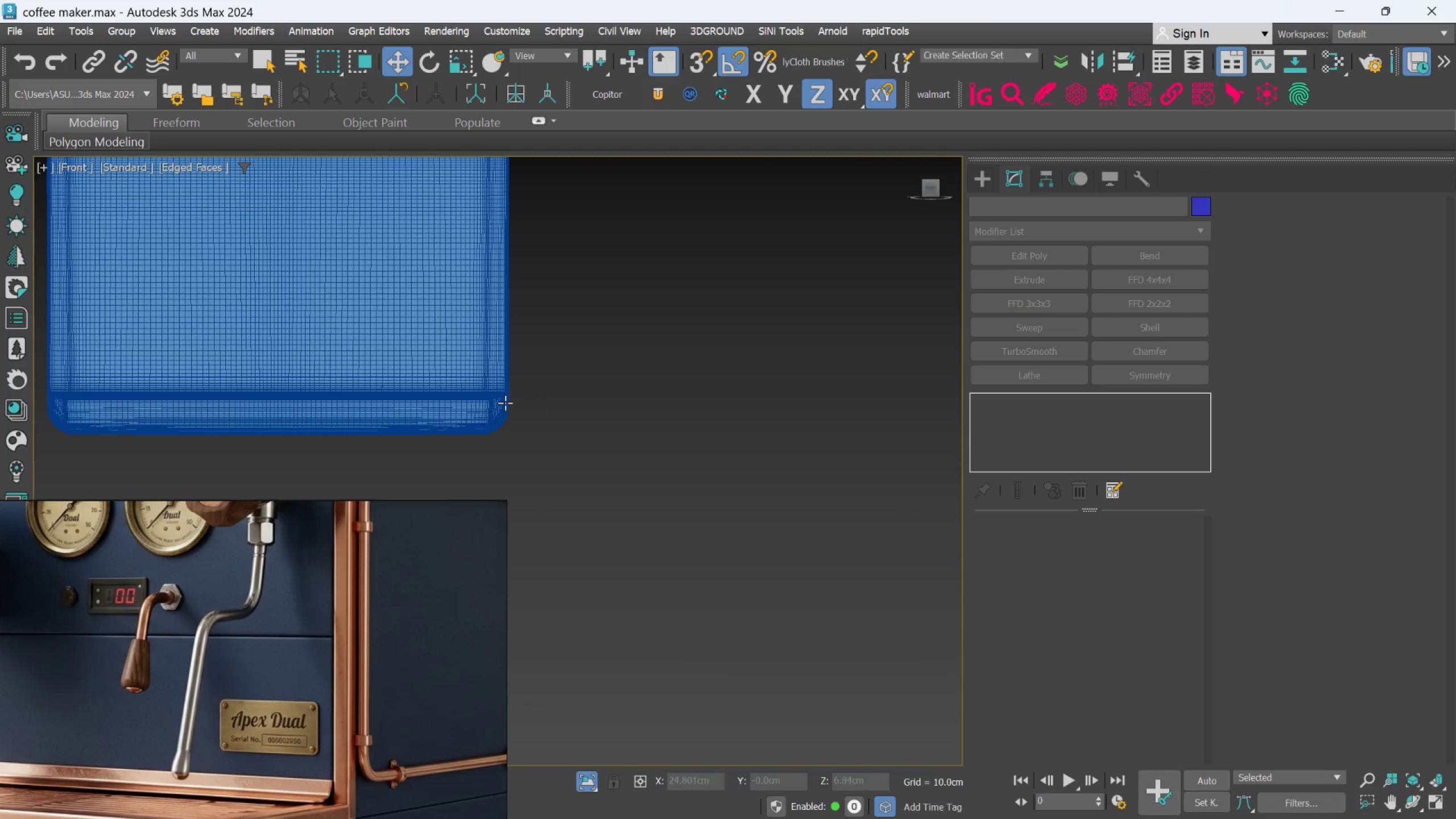 
scroll: coordinate [500, 403], scroll_direction: up, amount: 2.0
 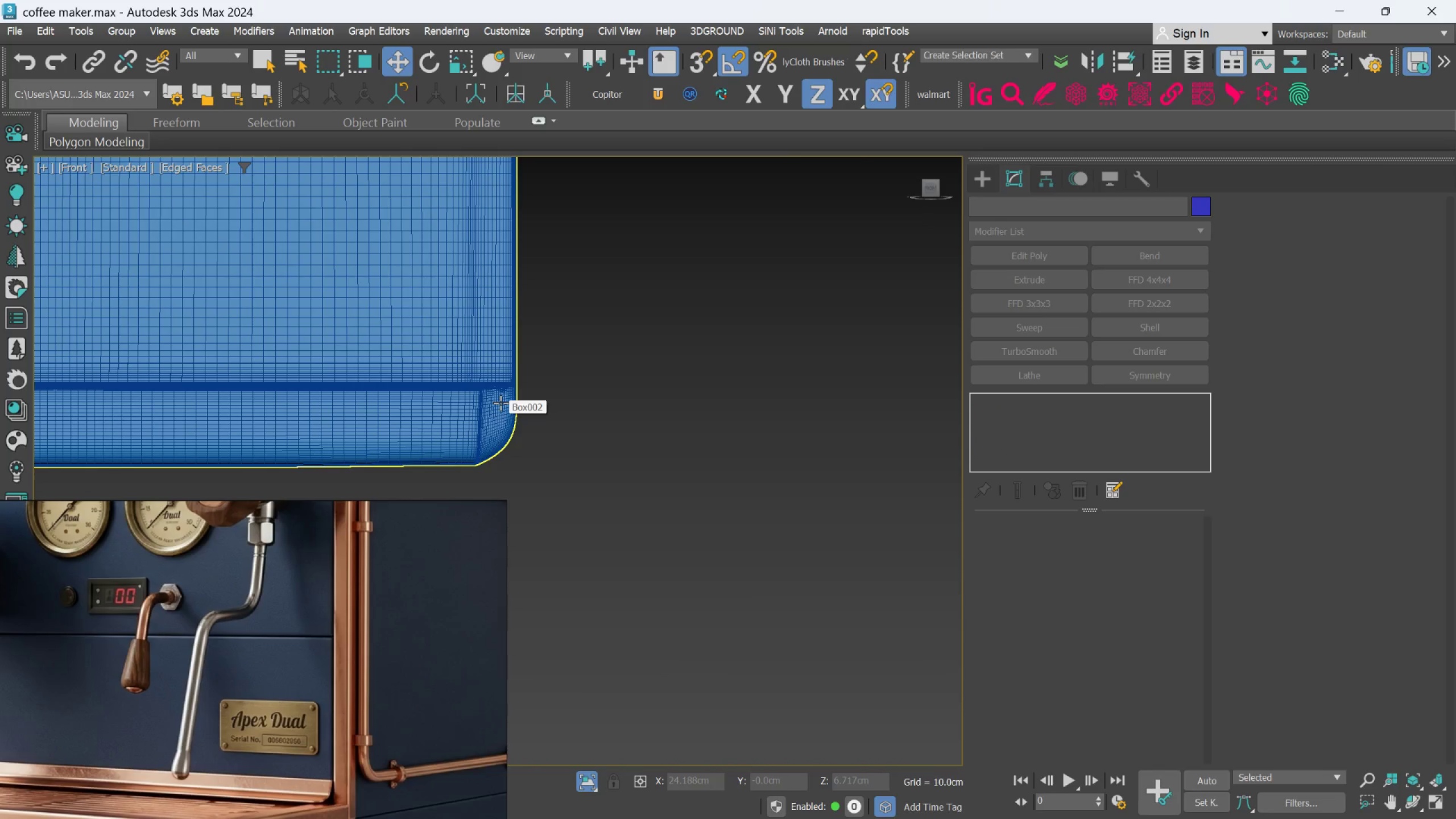 
key(F3)
 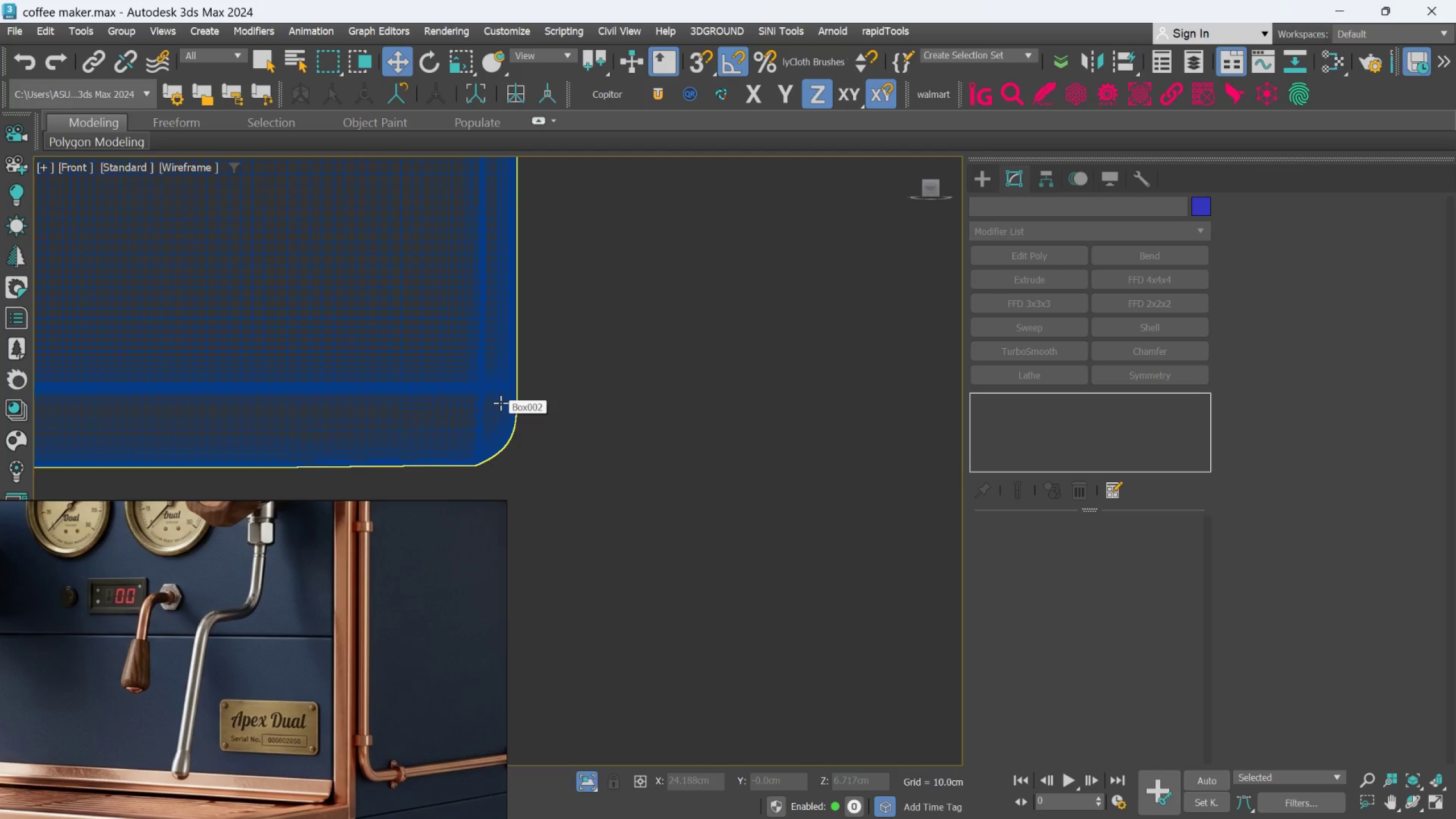 
key(F3)
 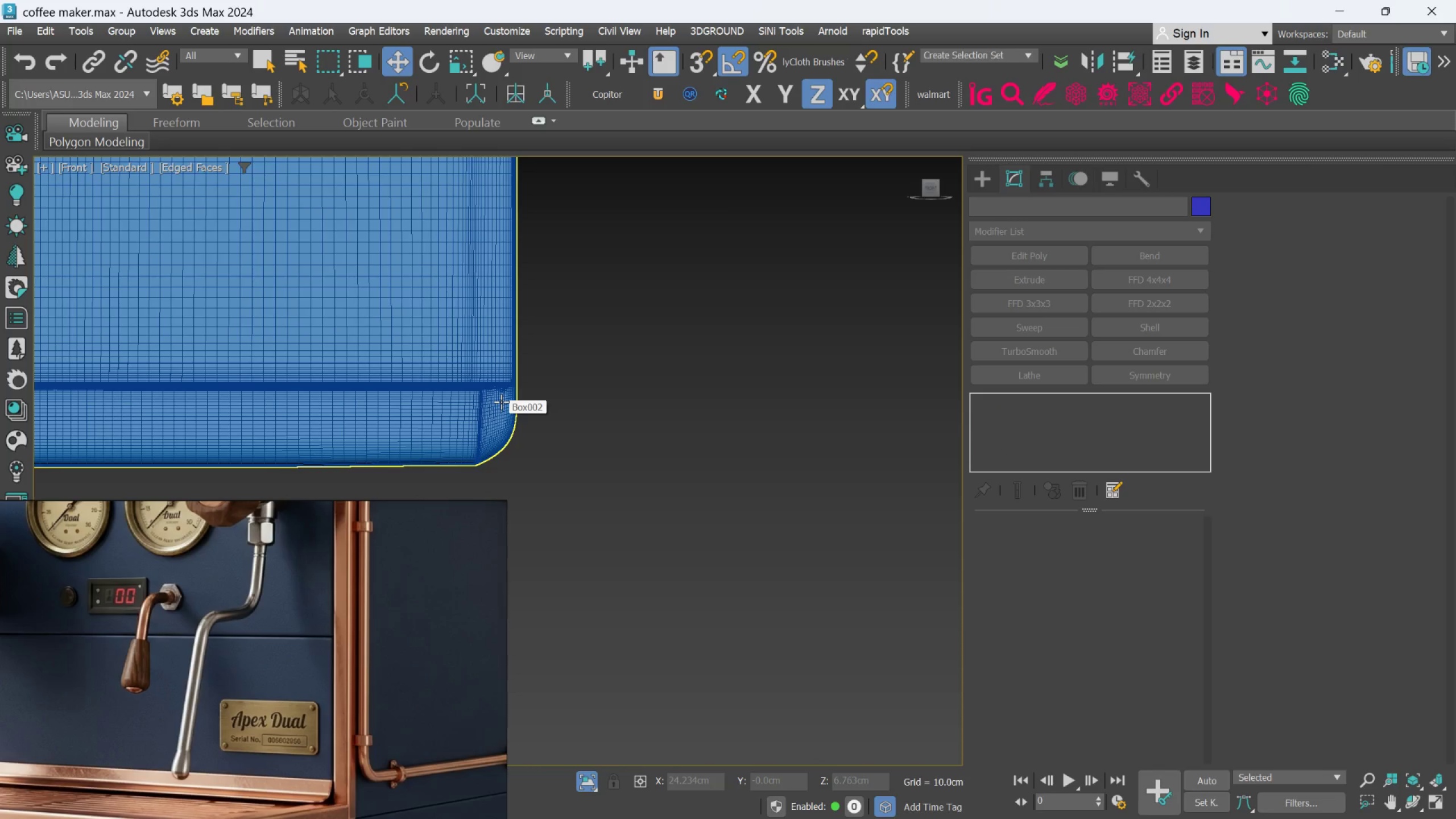 
key(F4)
 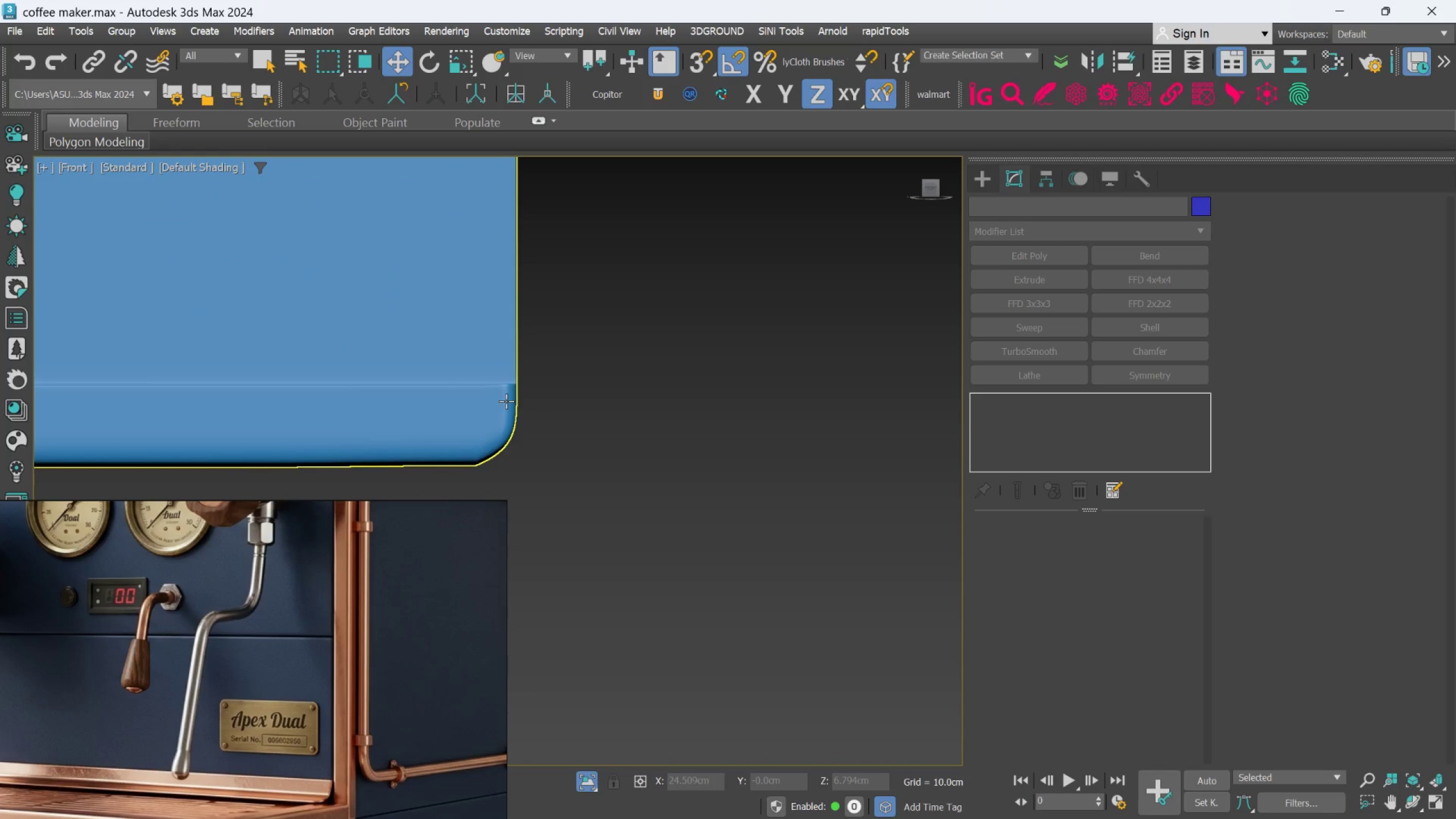 
scroll: coordinate [618, 396], scroll_direction: down, amount: 2.0
 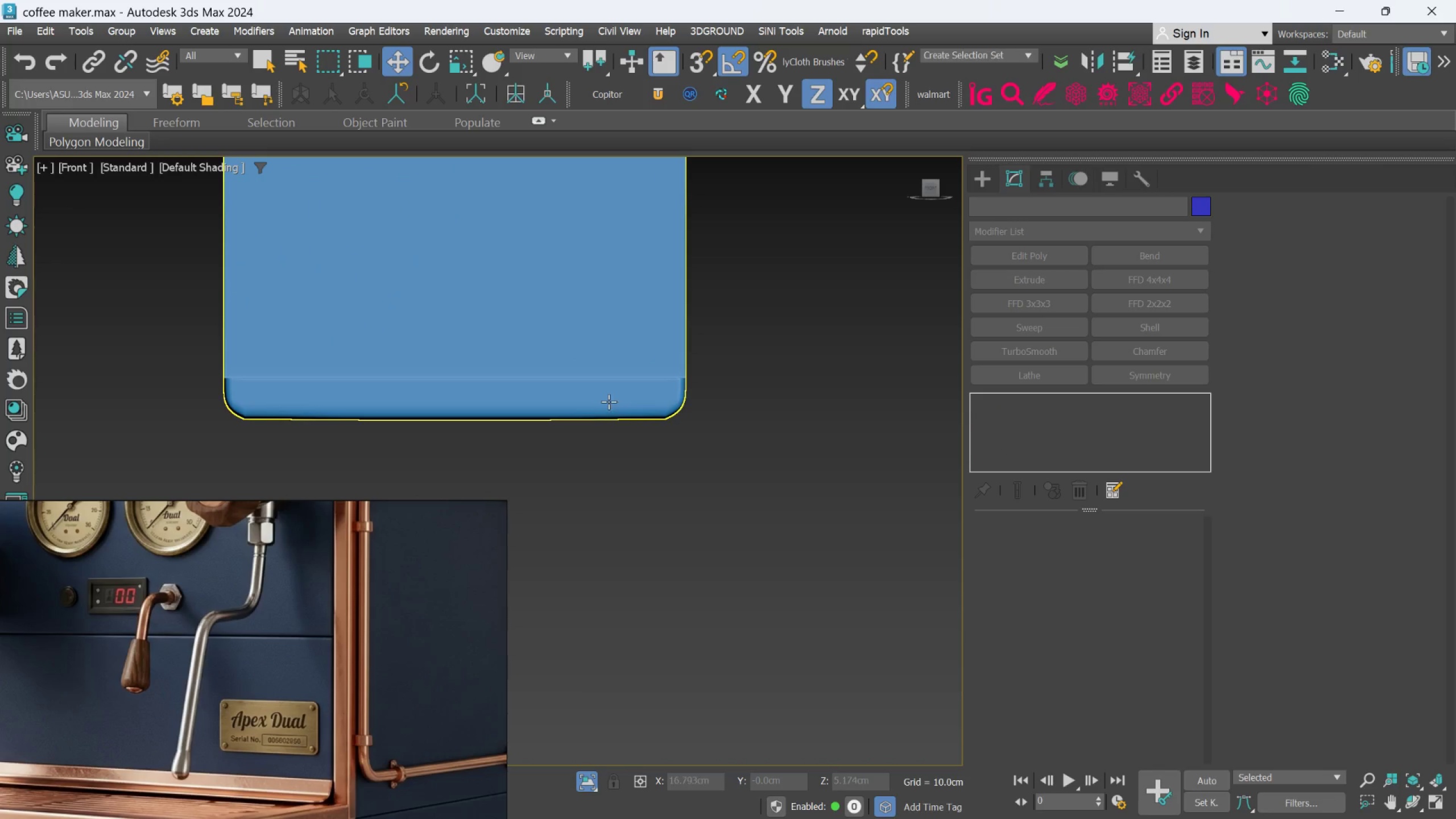 
hold_key(key=AltLeft, duration=0.61)
 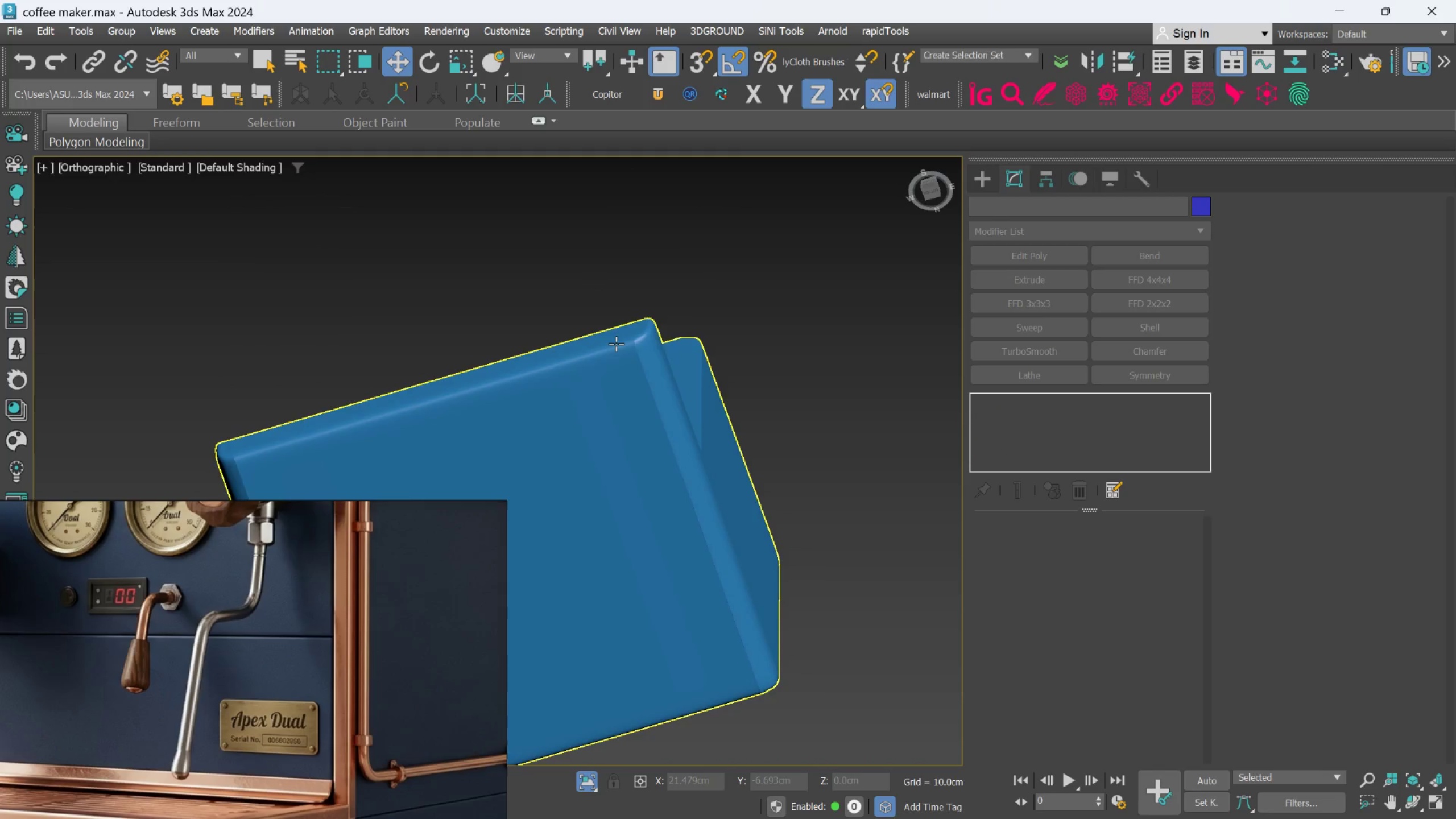 
scroll: coordinate [650, 333], scroll_direction: up, amount: 5.0
 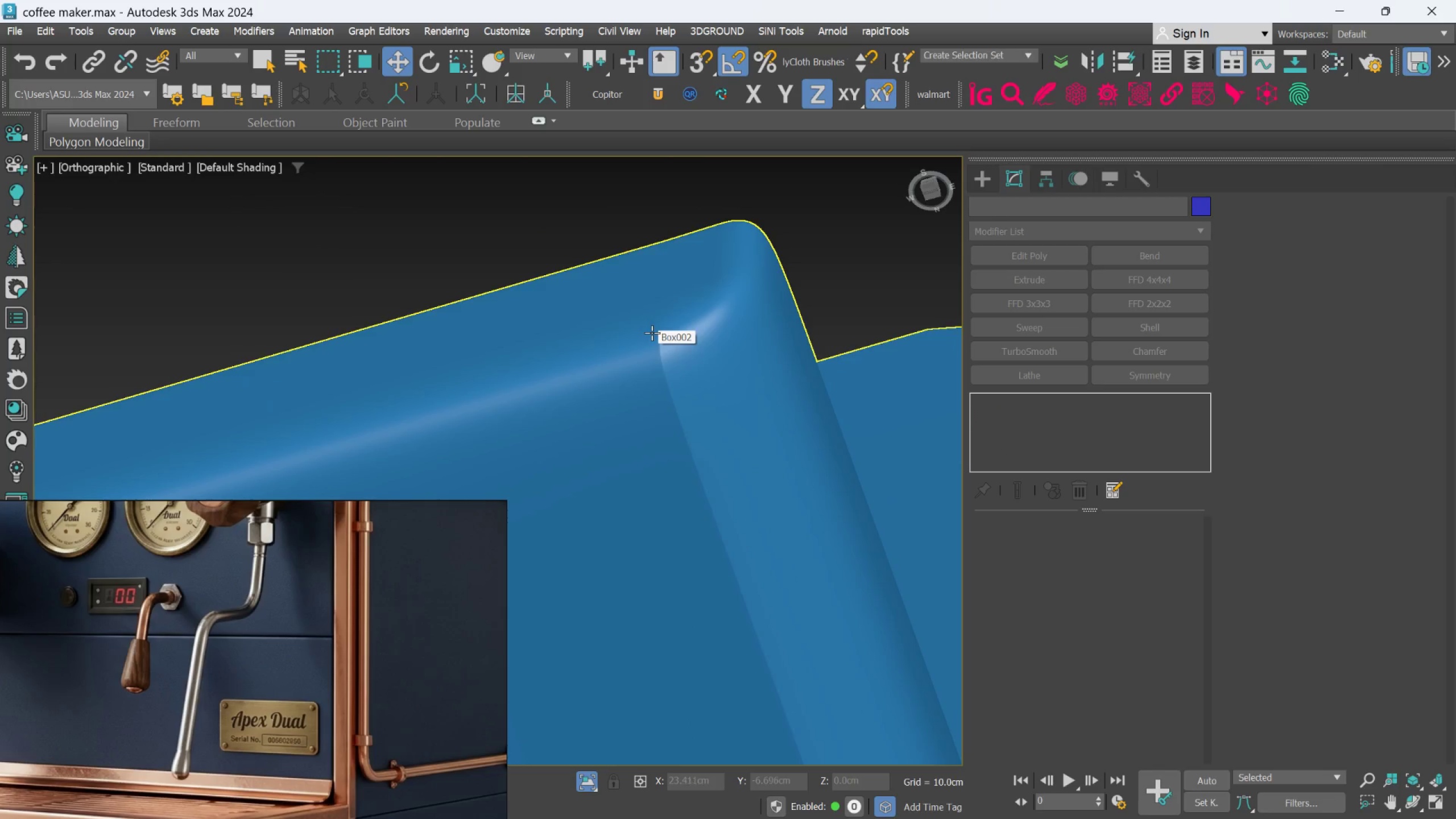 
key(F4)
 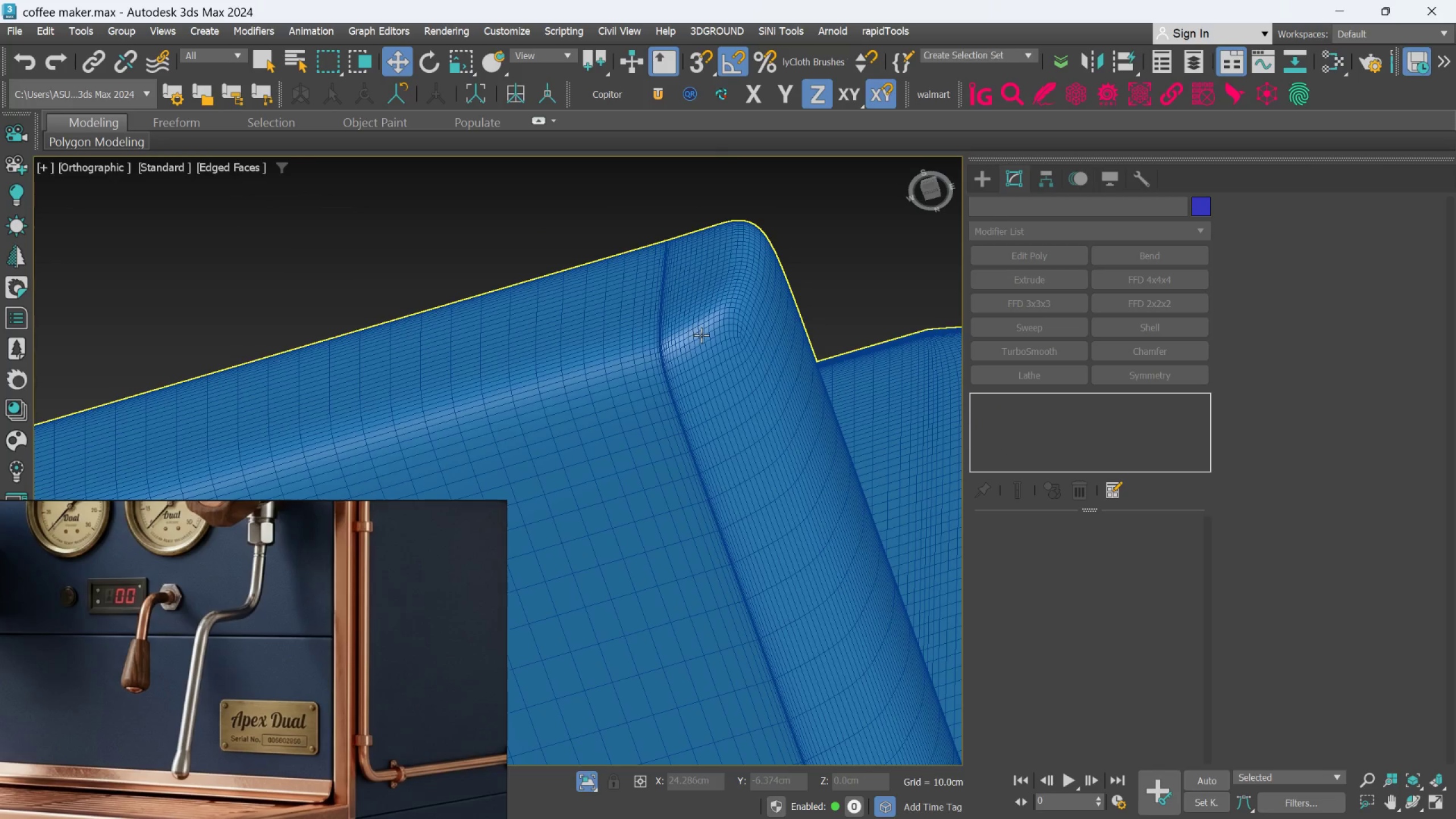 
key(F4)
 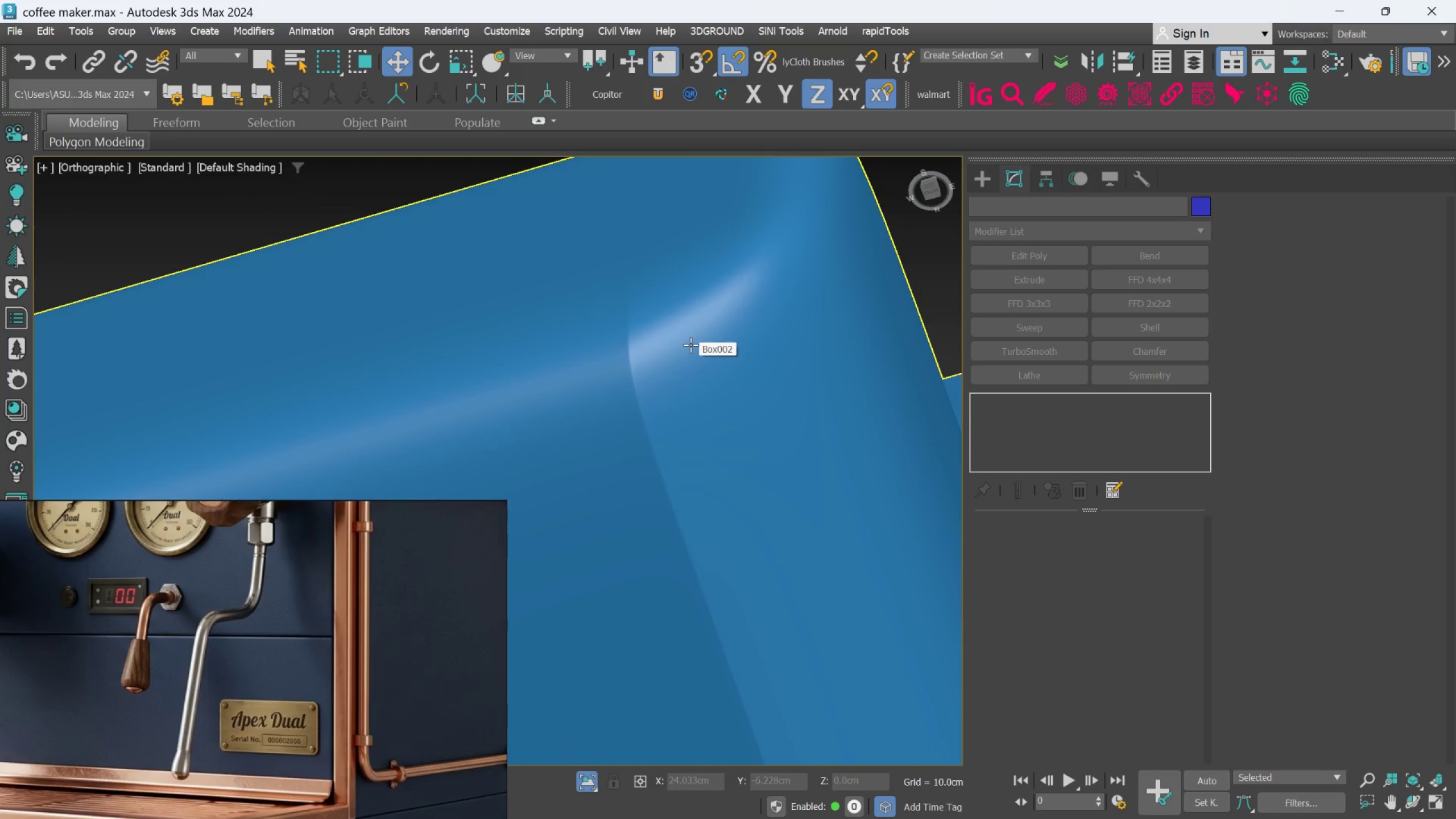 
scroll: coordinate [690, 345], scroll_direction: up, amount: 2.0
 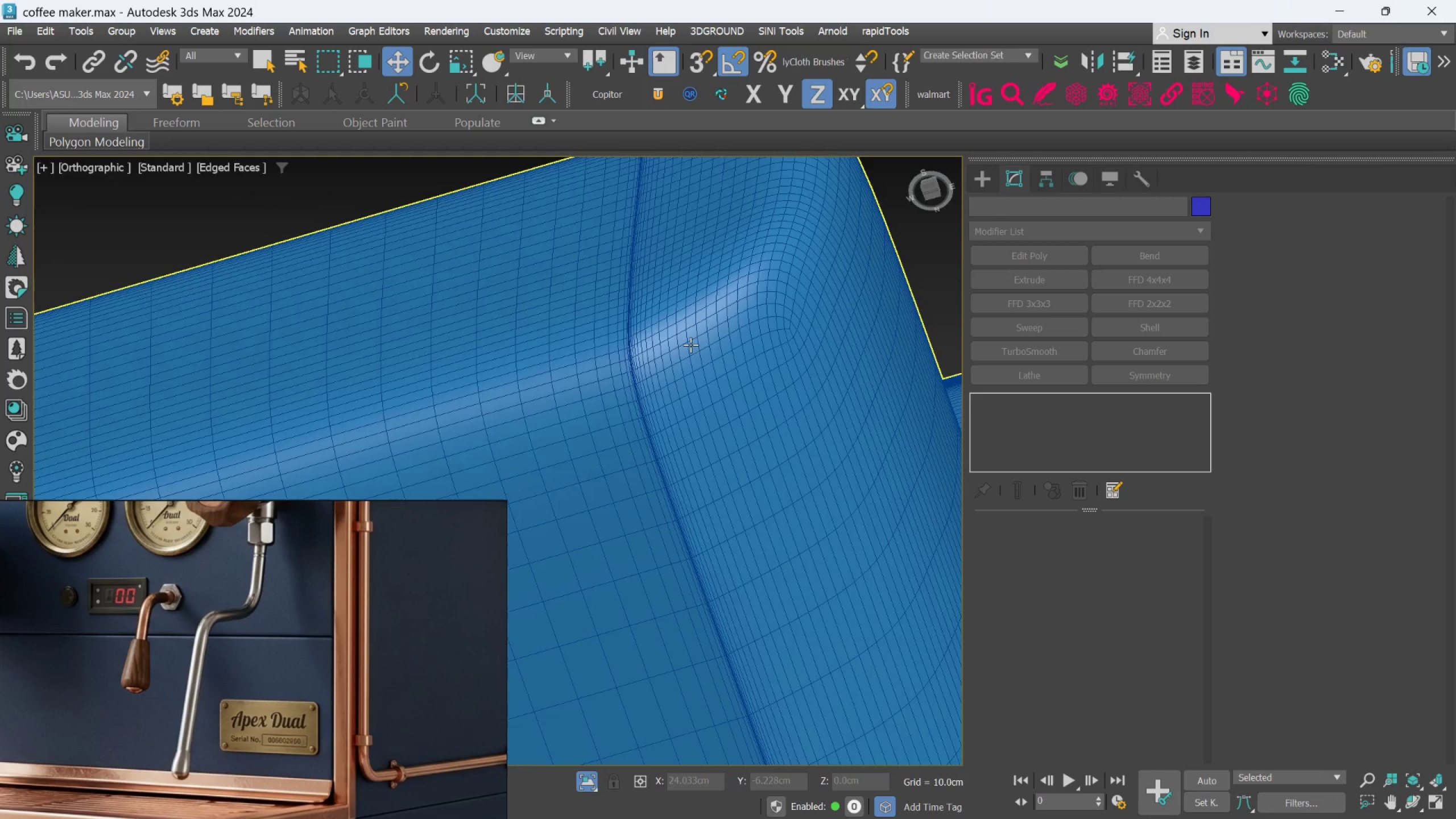 
scroll: coordinate [653, 393], scroll_direction: down, amount: 9.0
 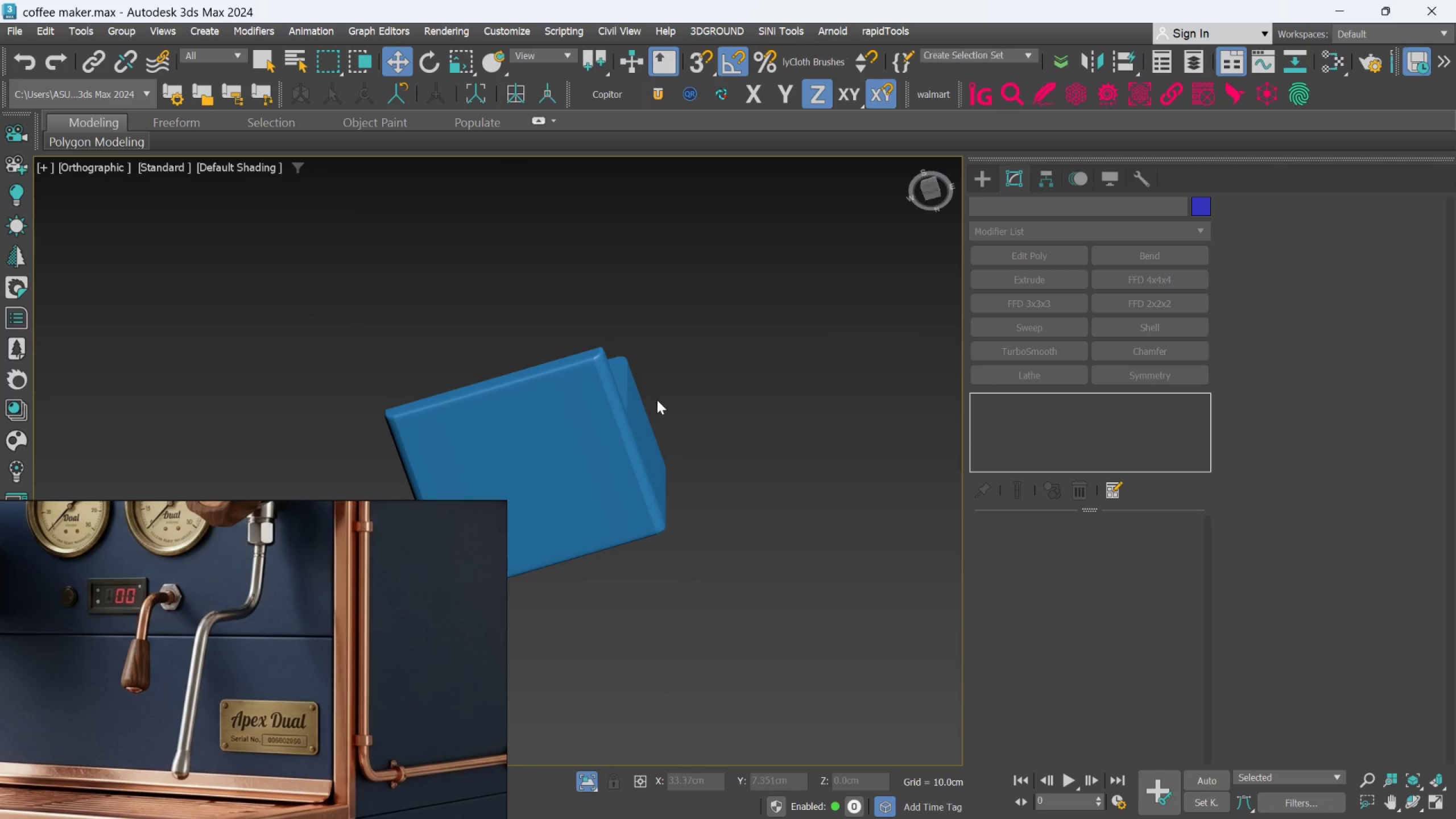 
hold_key(key=AltLeft, duration=0.71)
 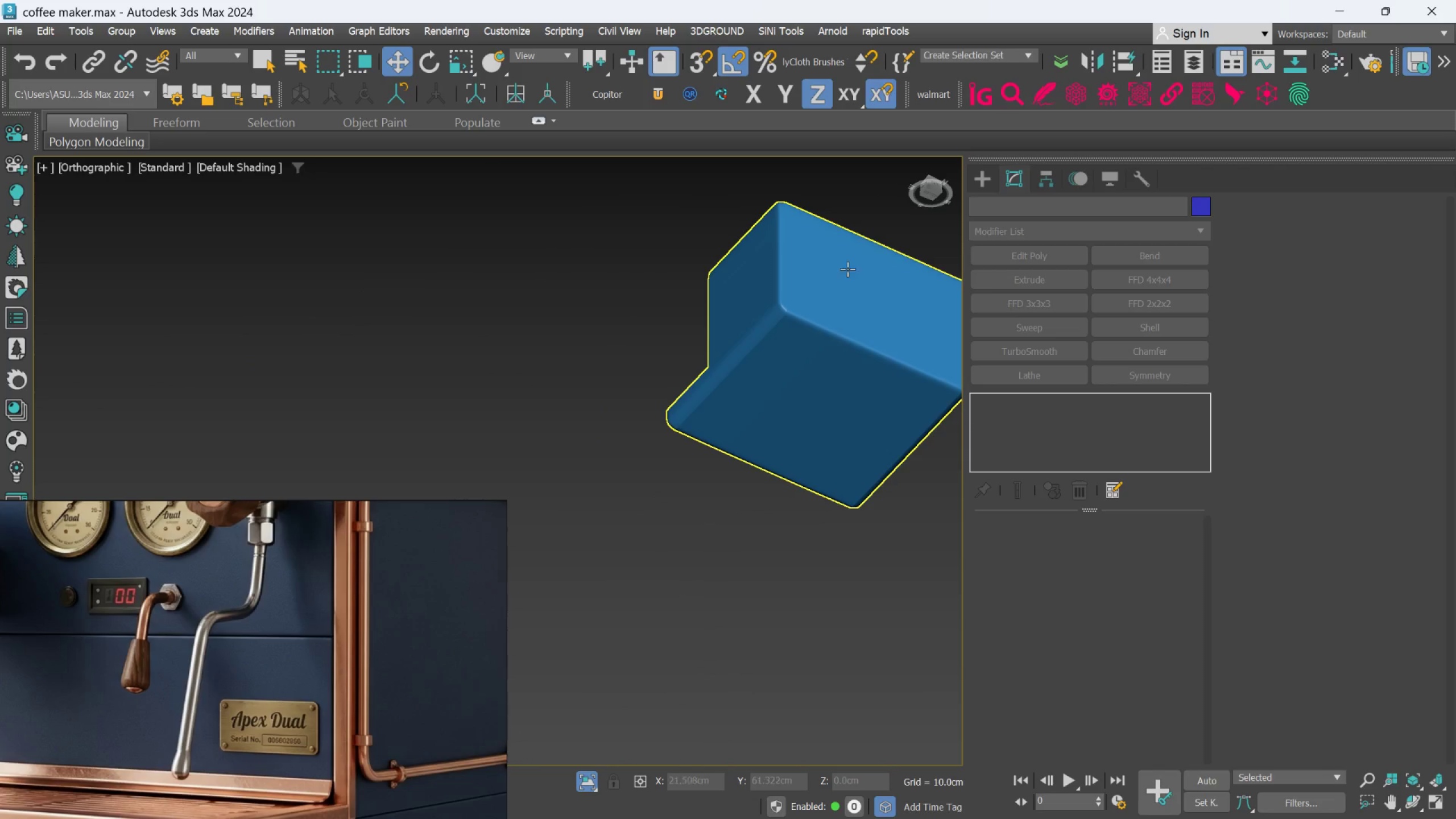 
scroll: coordinate [821, 290], scroll_direction: up, amount: 3.0
 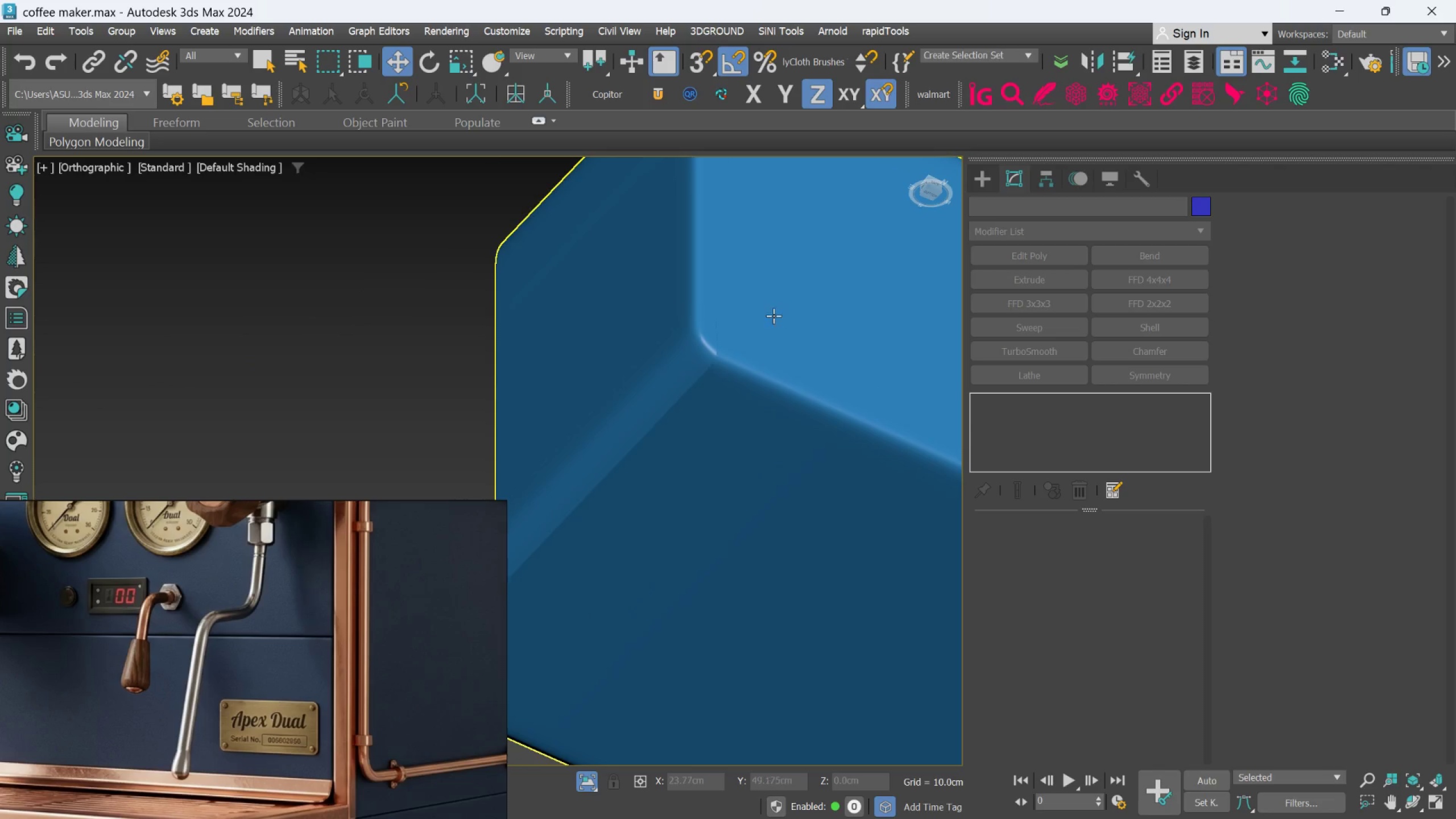 
hold_key(key=AltLeft, duration=1.5)
 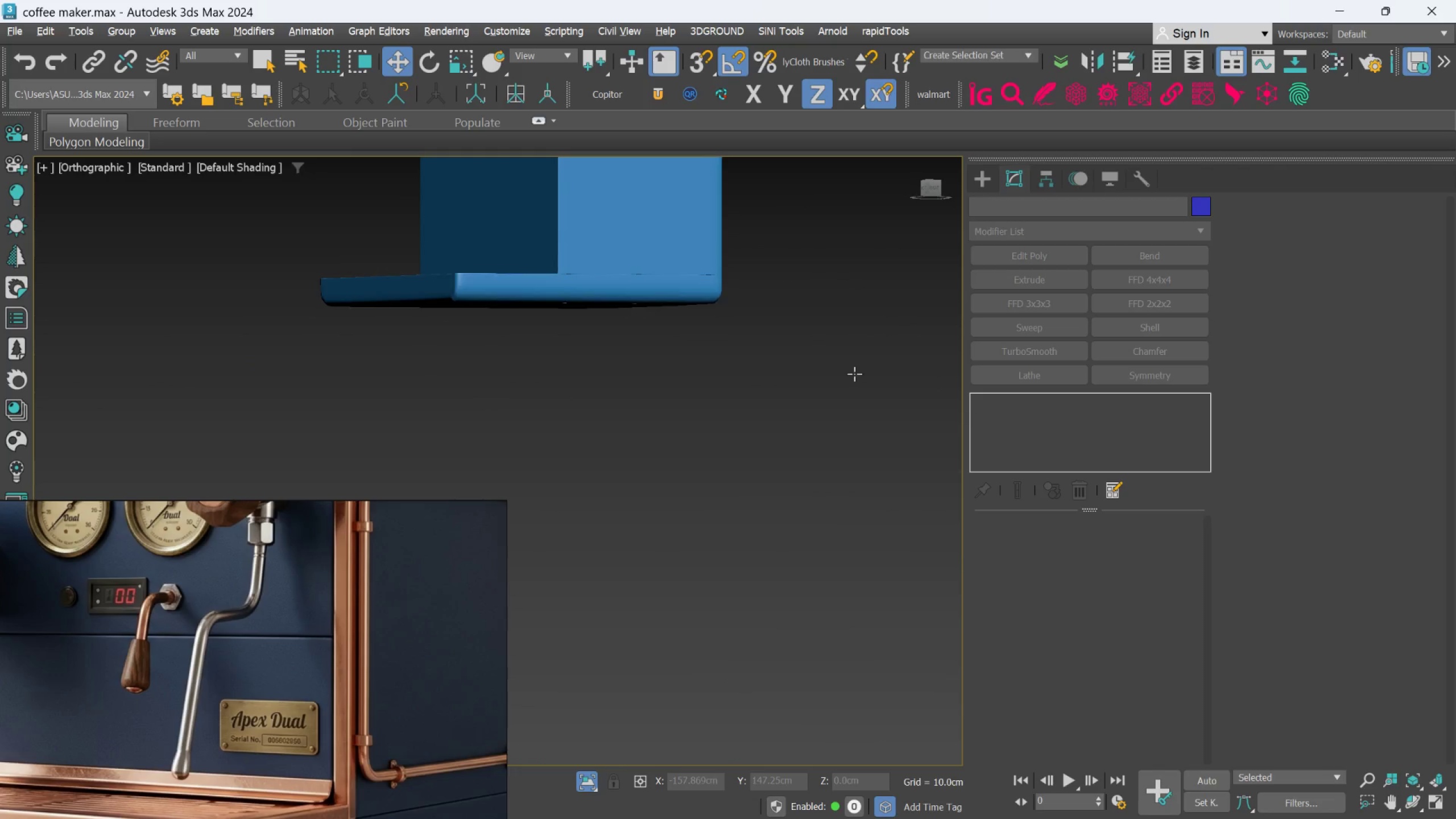 
scroll: coordinate [768, 320], scroll_direction: down, amount: 2.0
 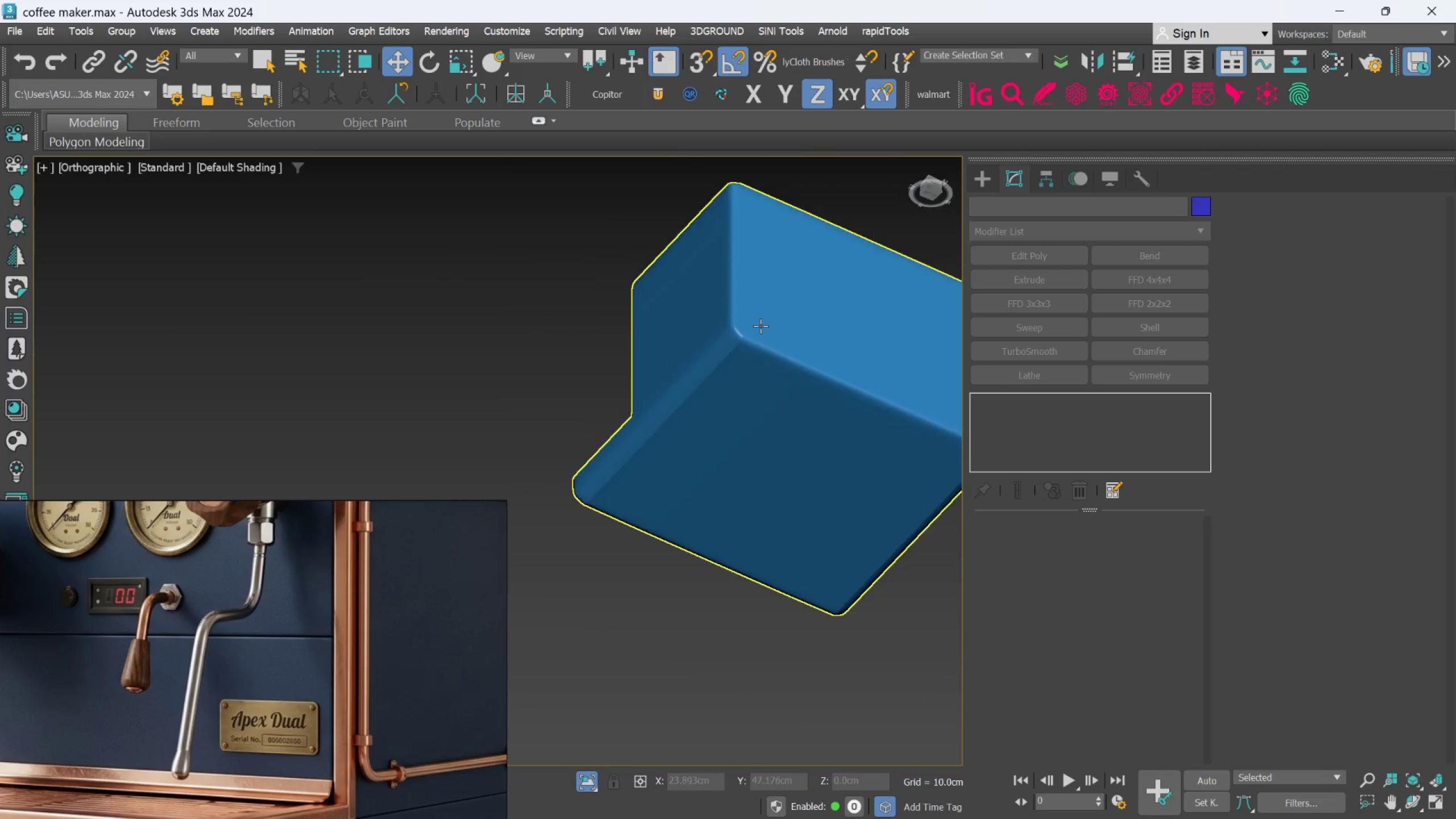 
hold_key(key=AltLeft, duration=0.82)
 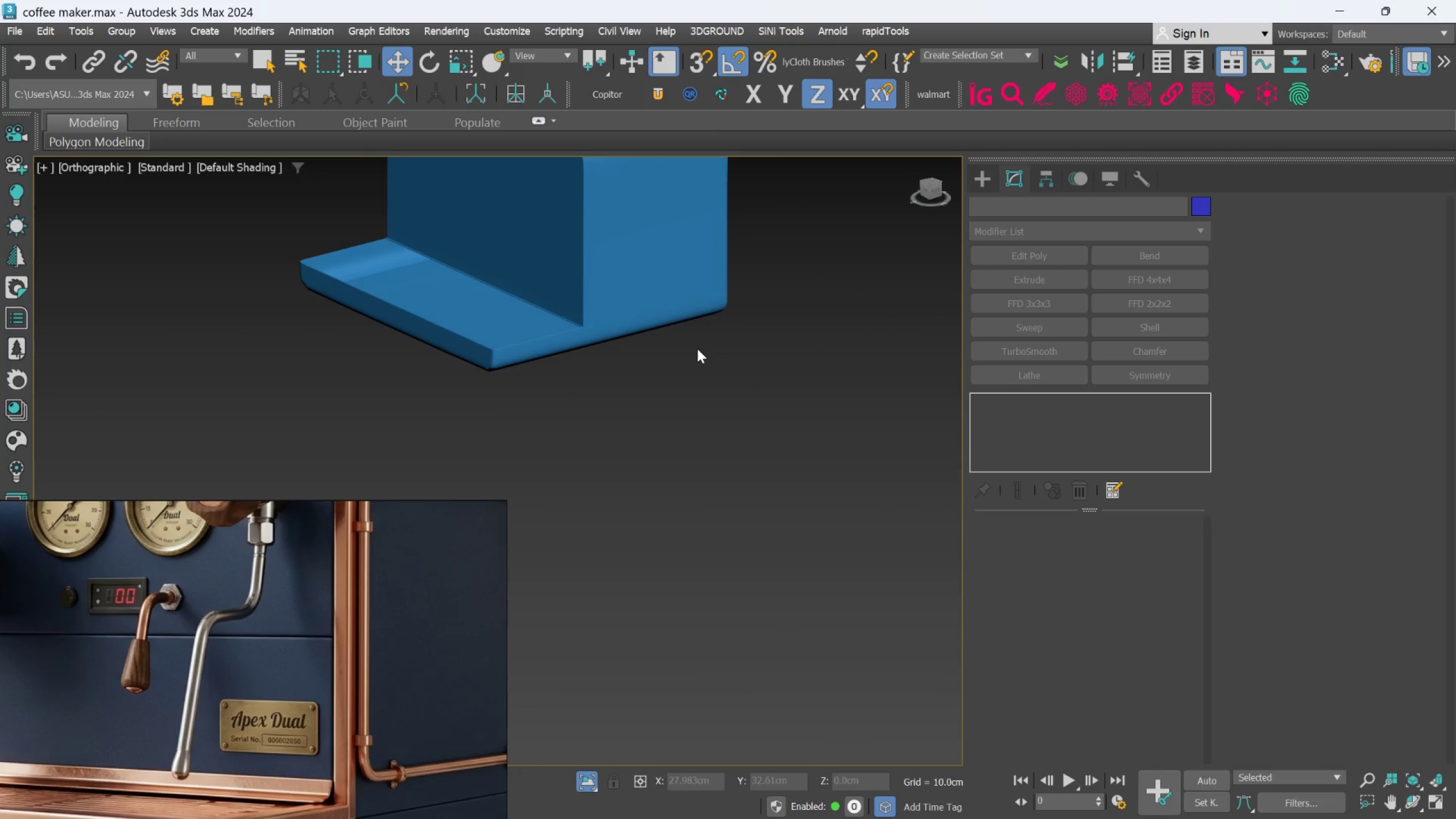 
hold_key(key=AltLeft, duration=1.32)
 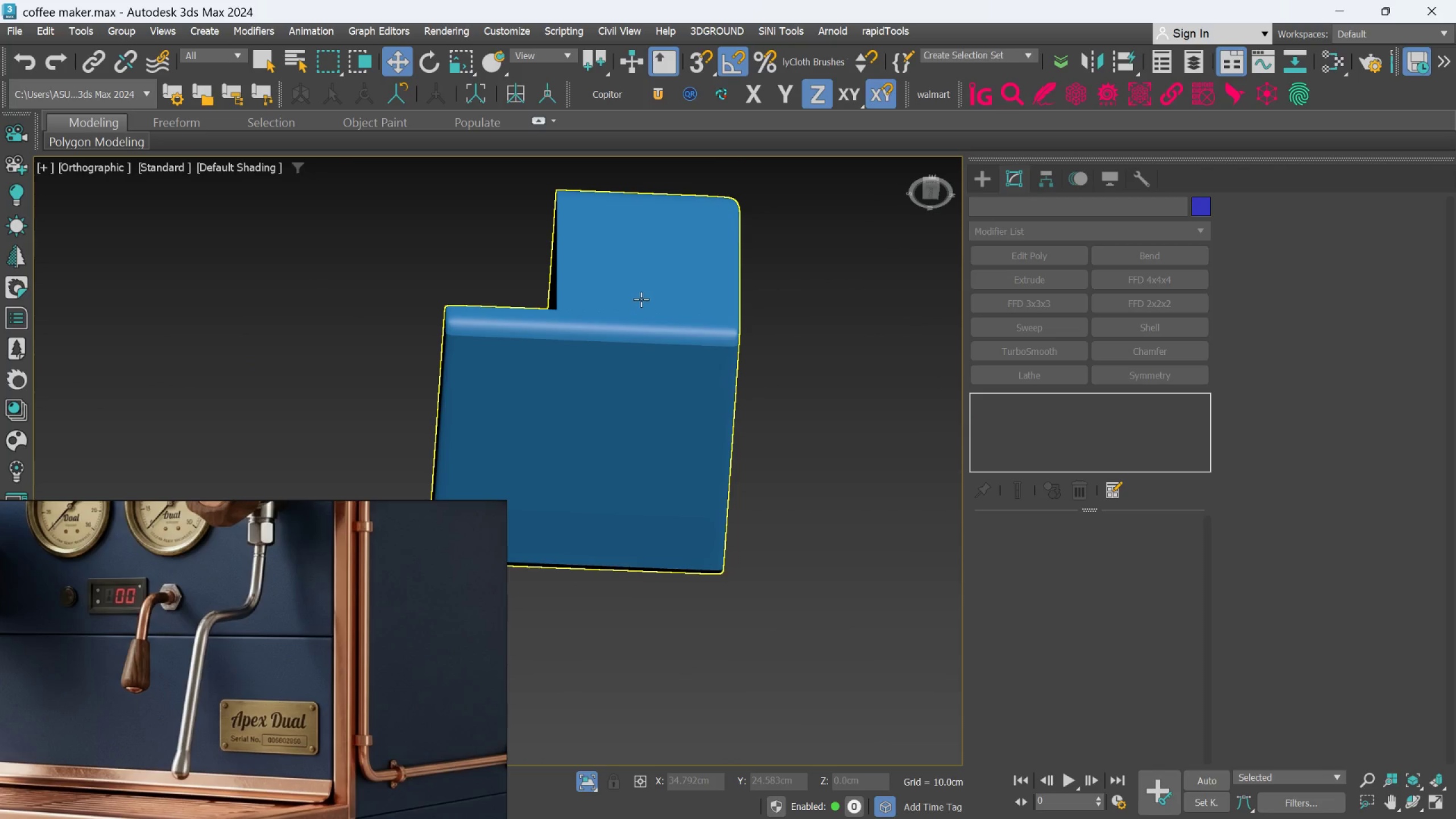 
key(Control+Z)
 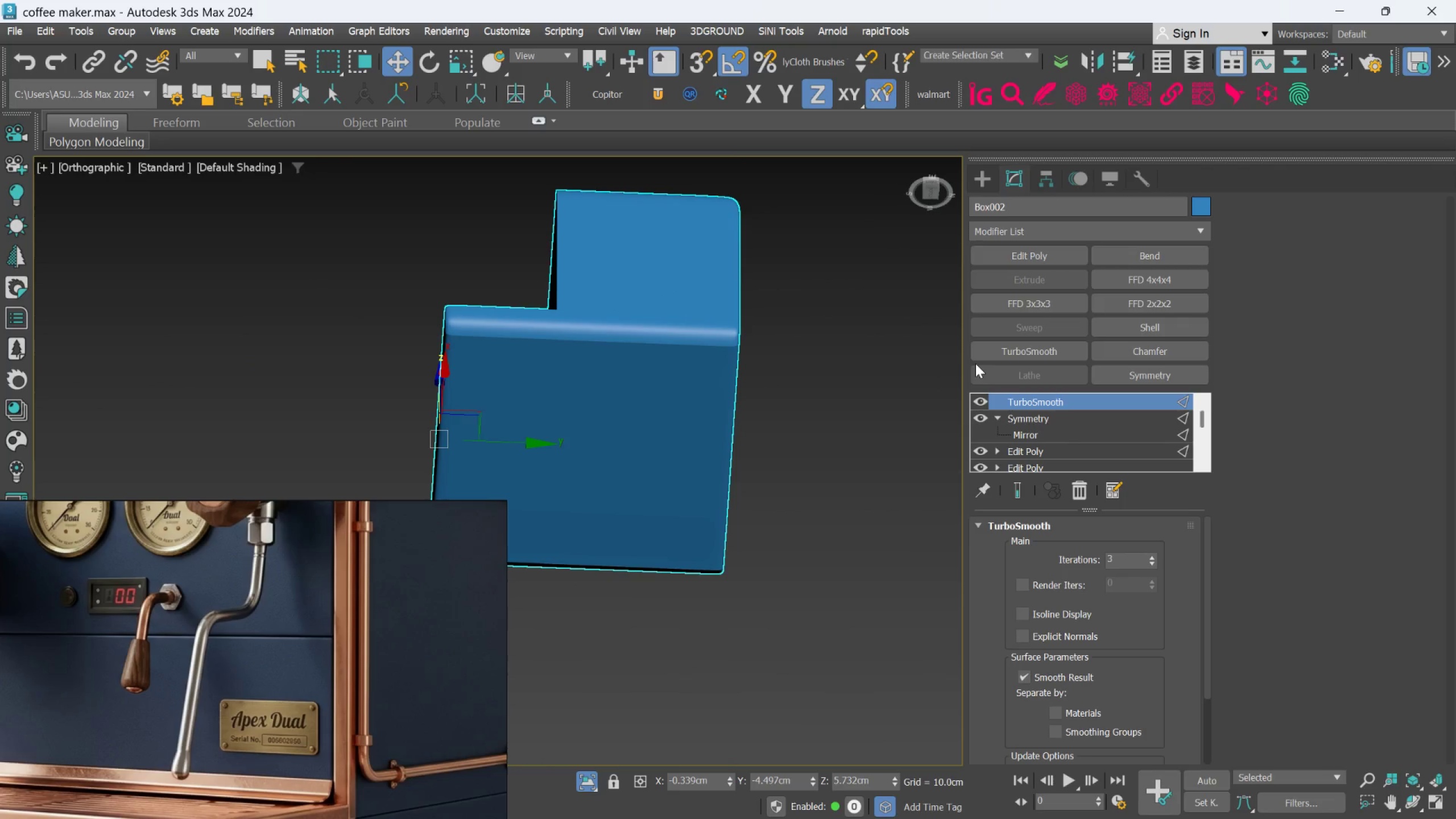 
key(Control+Z)
 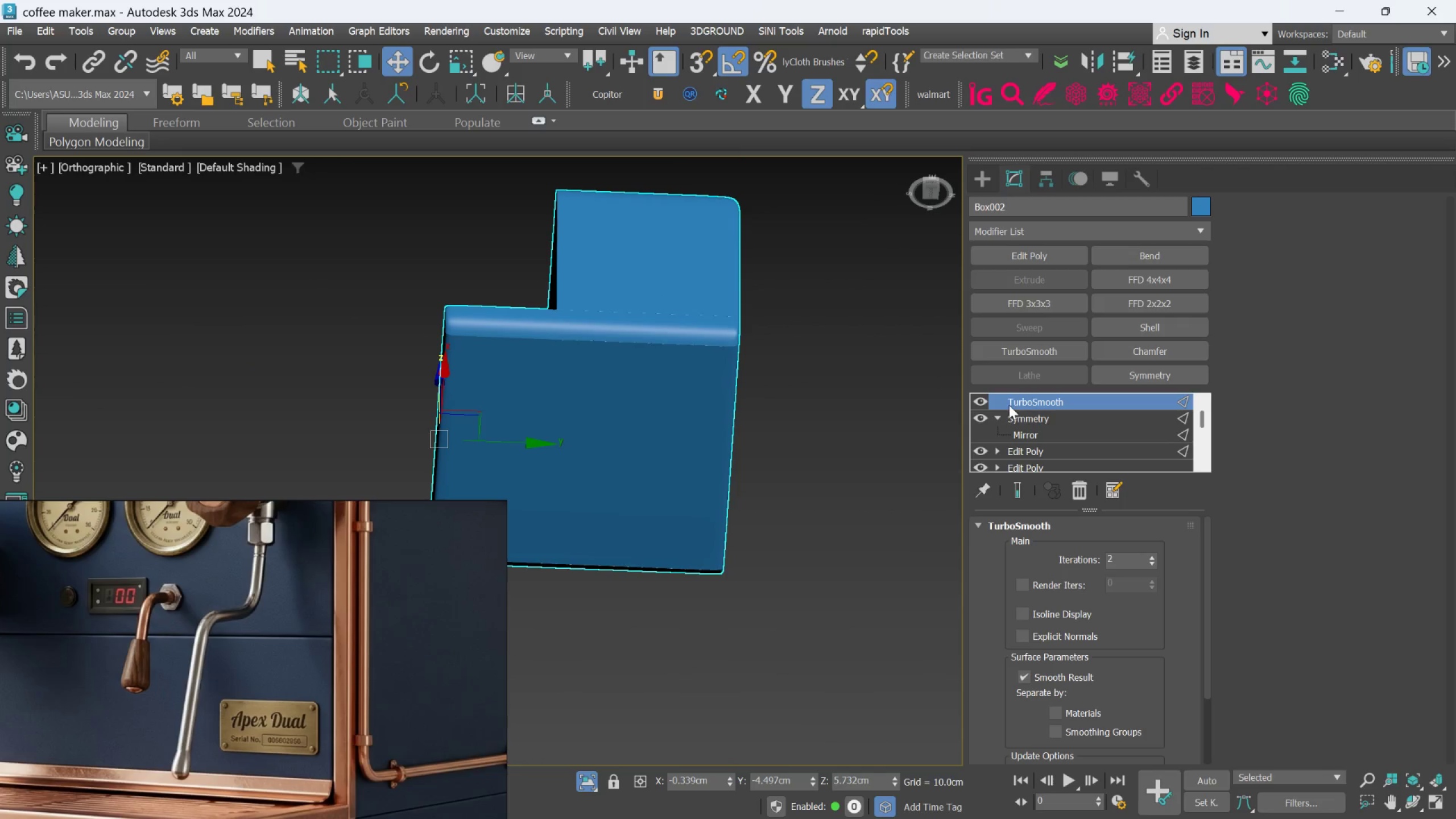 
key(Control+Z)
 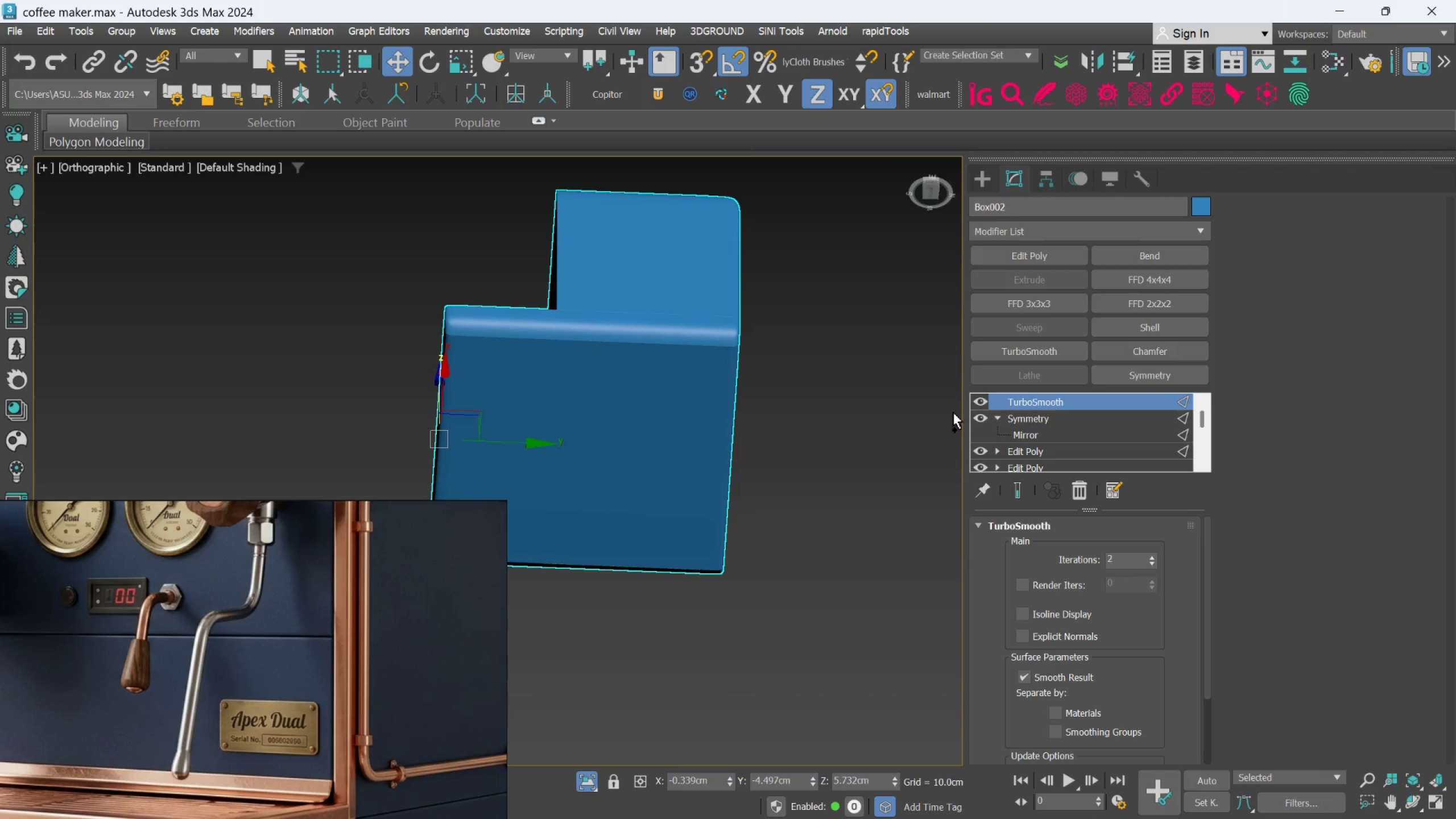 
key(Control+Z)
 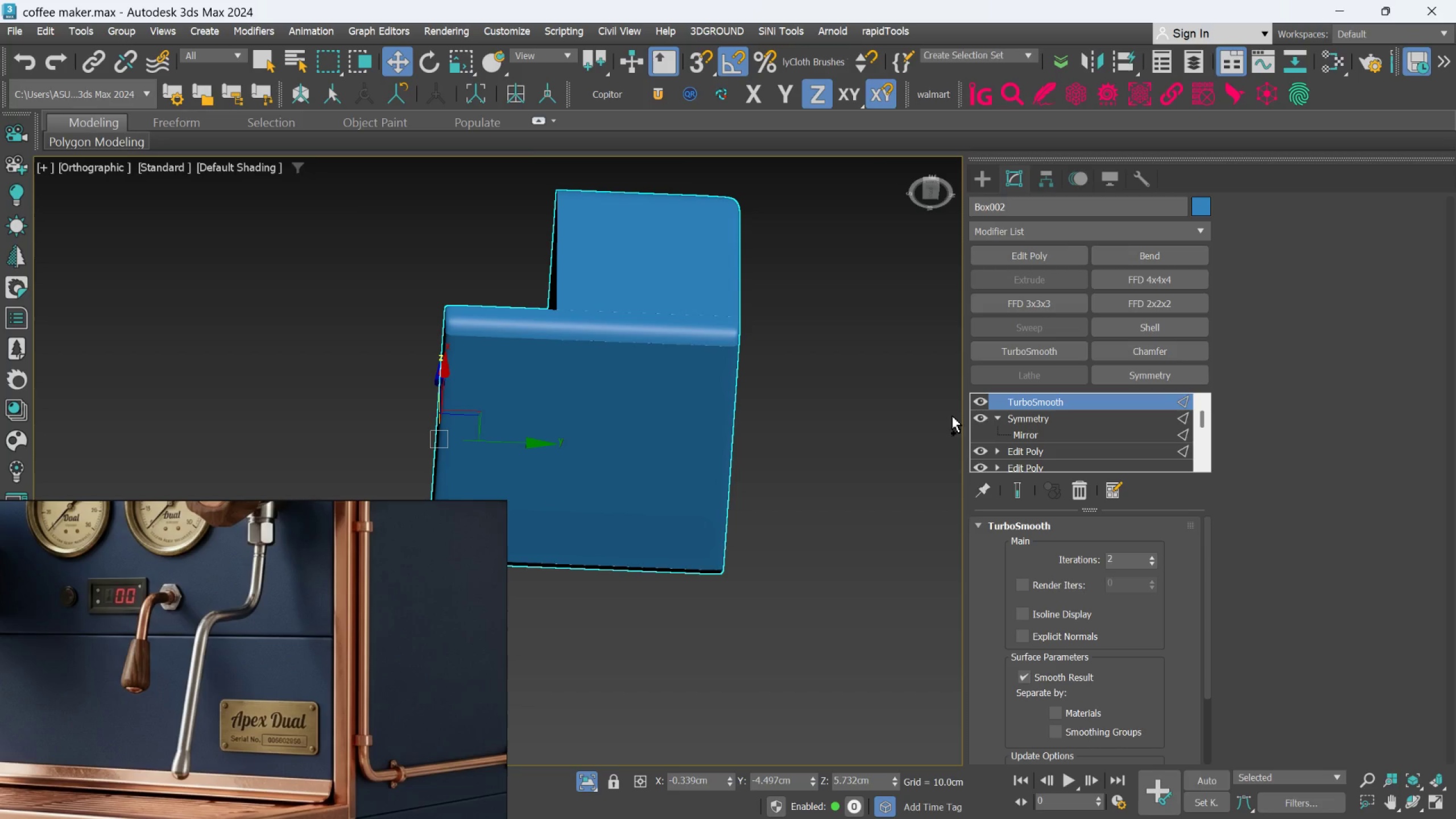 
key(Control+Z)
 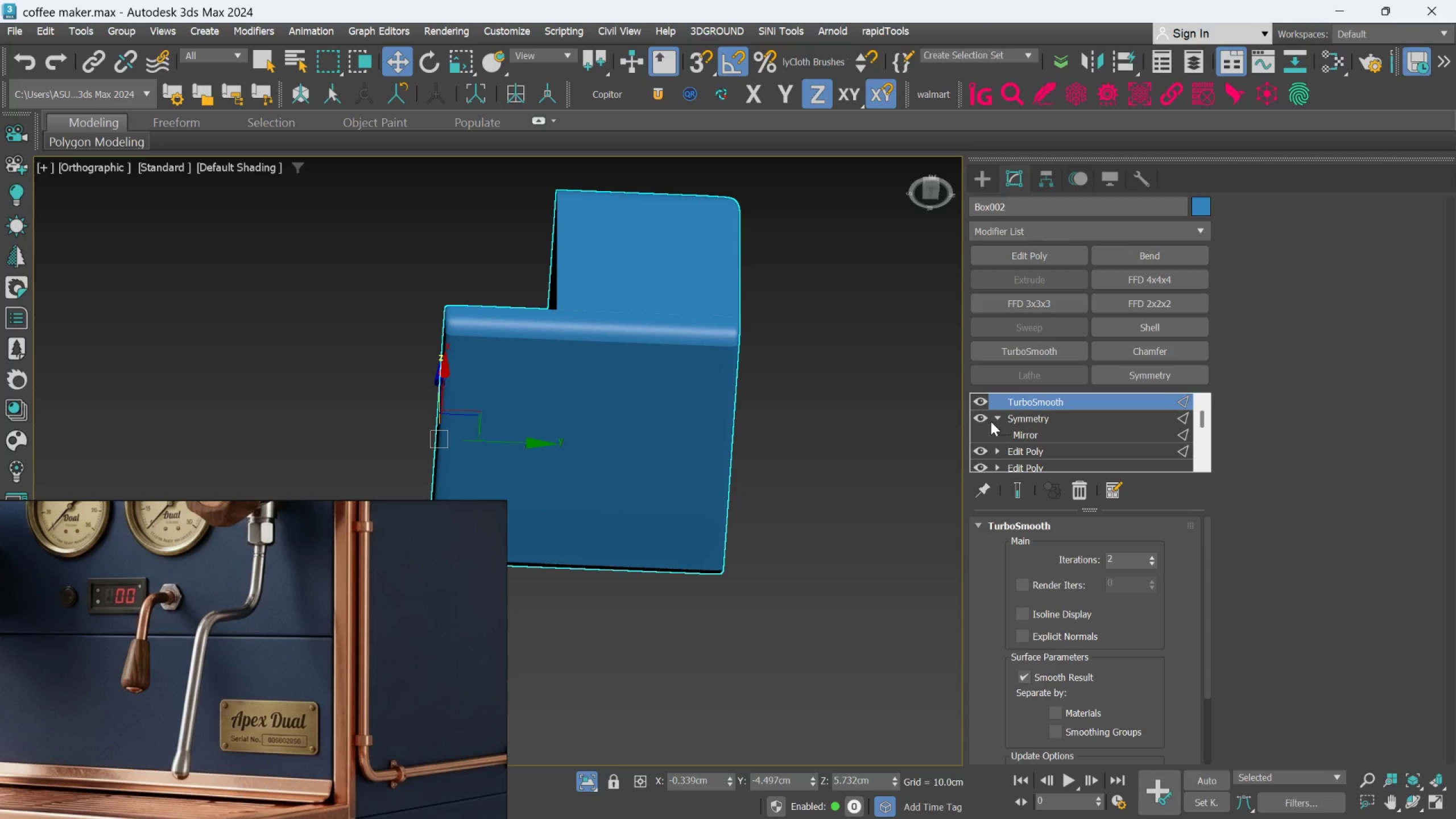 
key(Control+Z)
 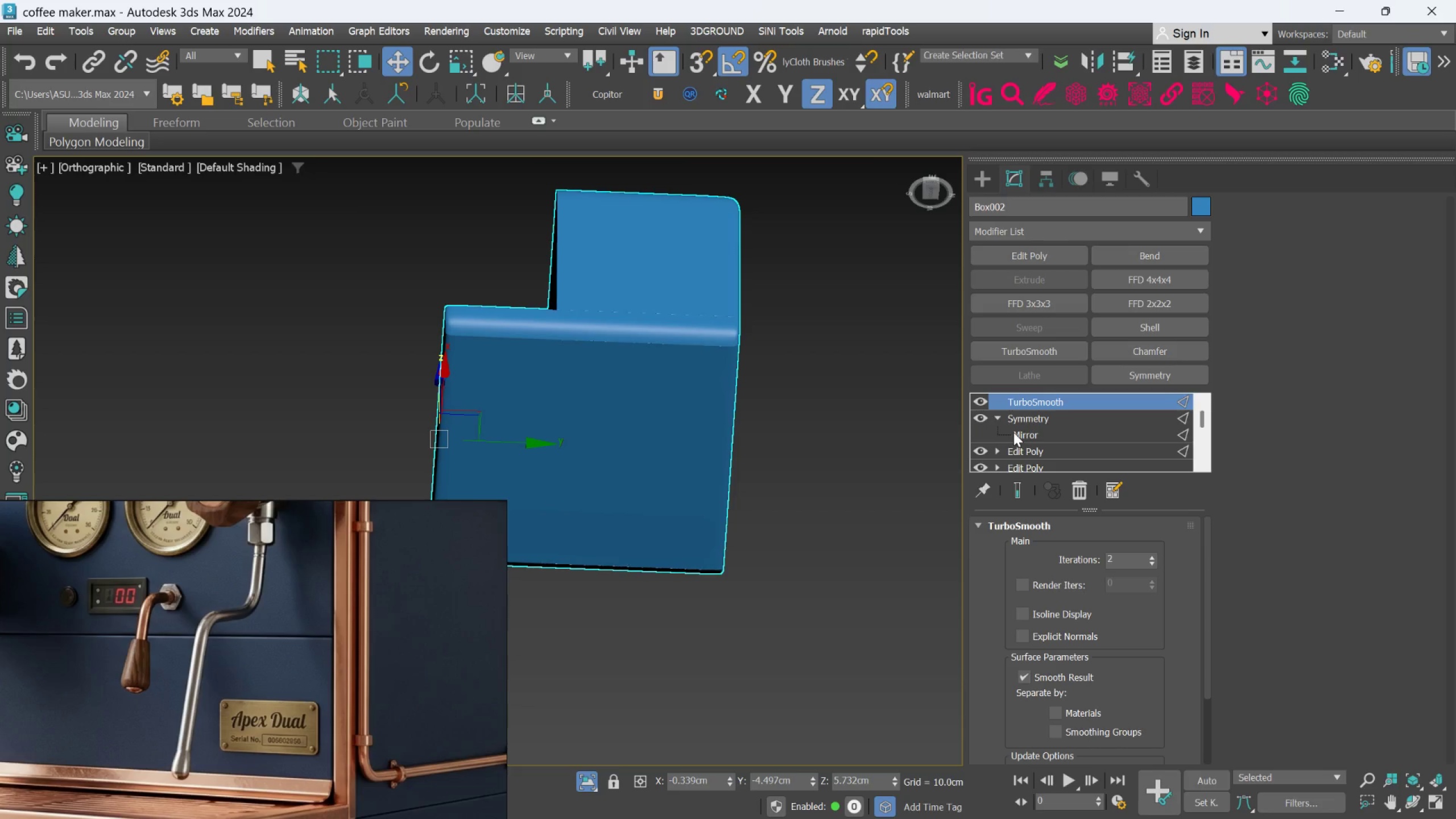 
key(Control+Z)
 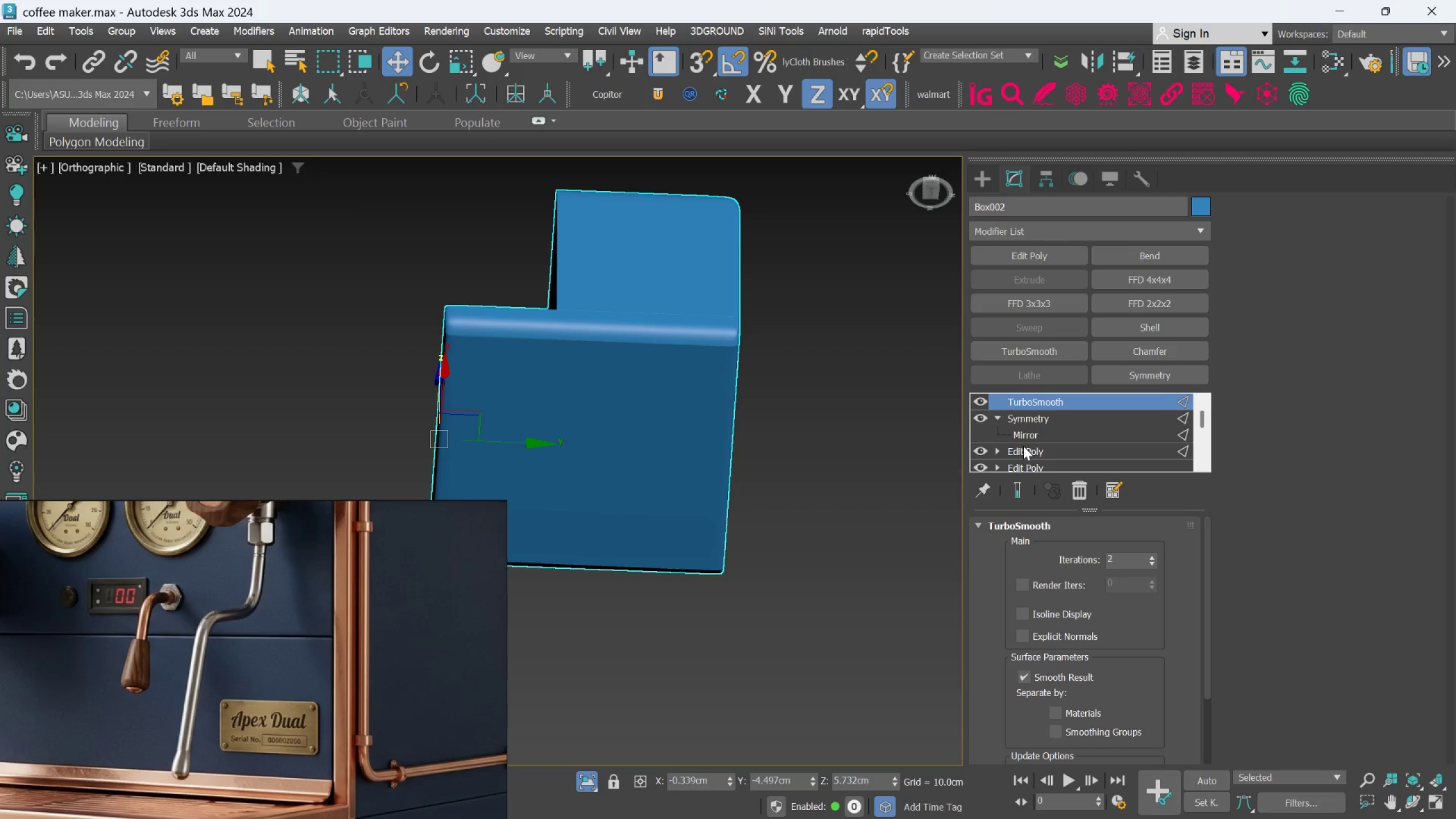 
left_click([1025, 449])
 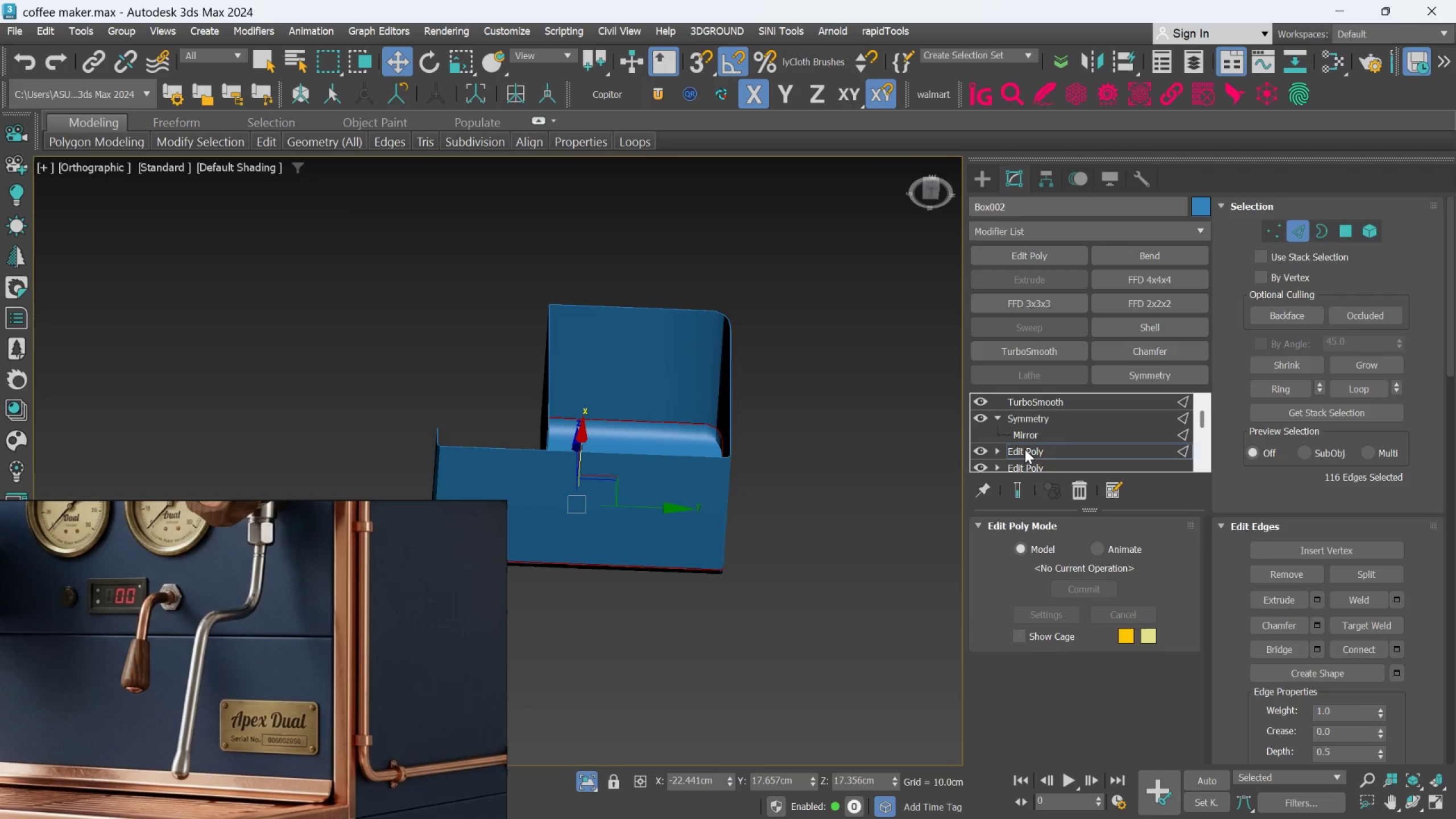 
key(Control+Z)
 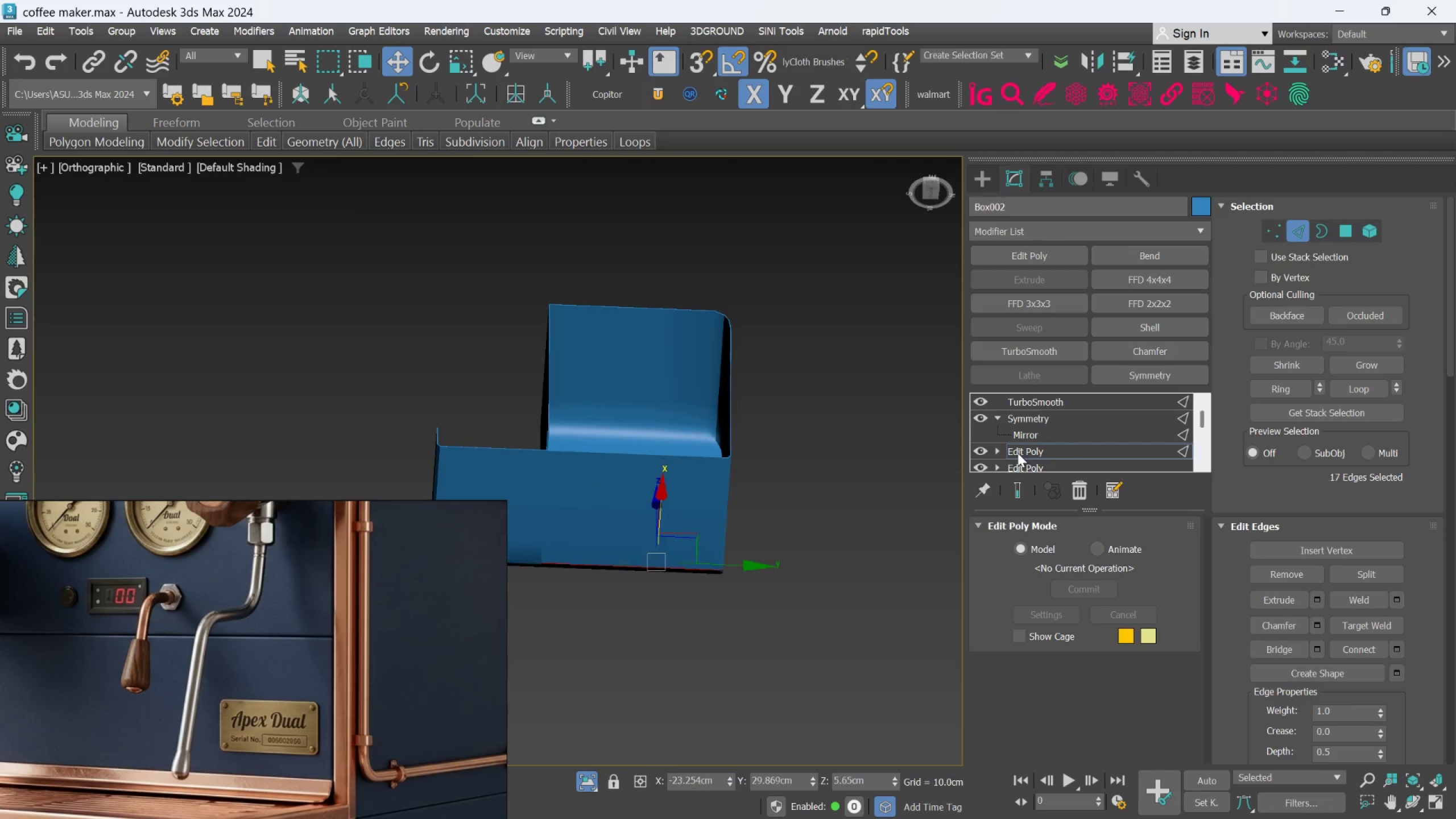 
key(Control+Z)
 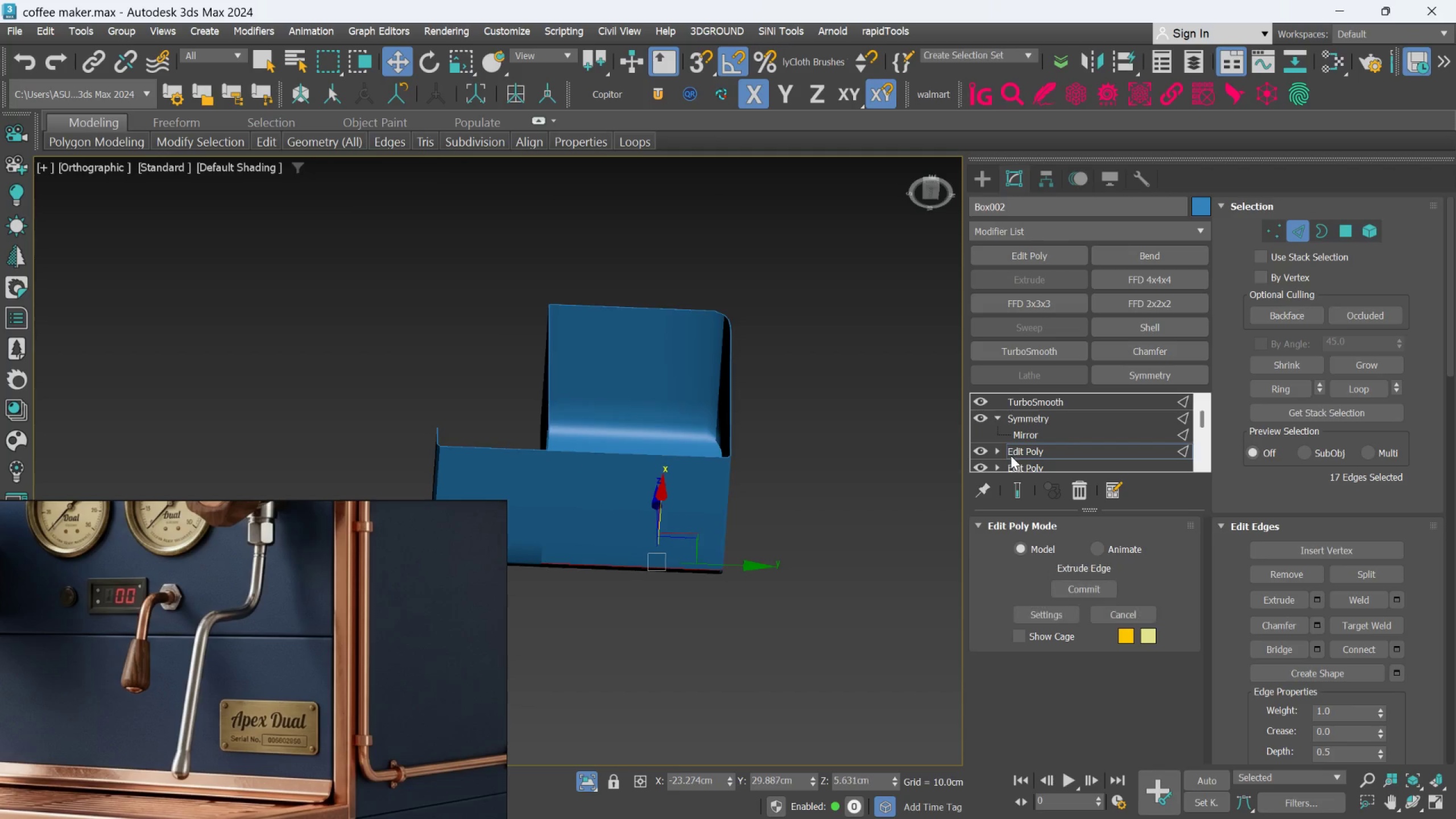 
key(Control+Z)
 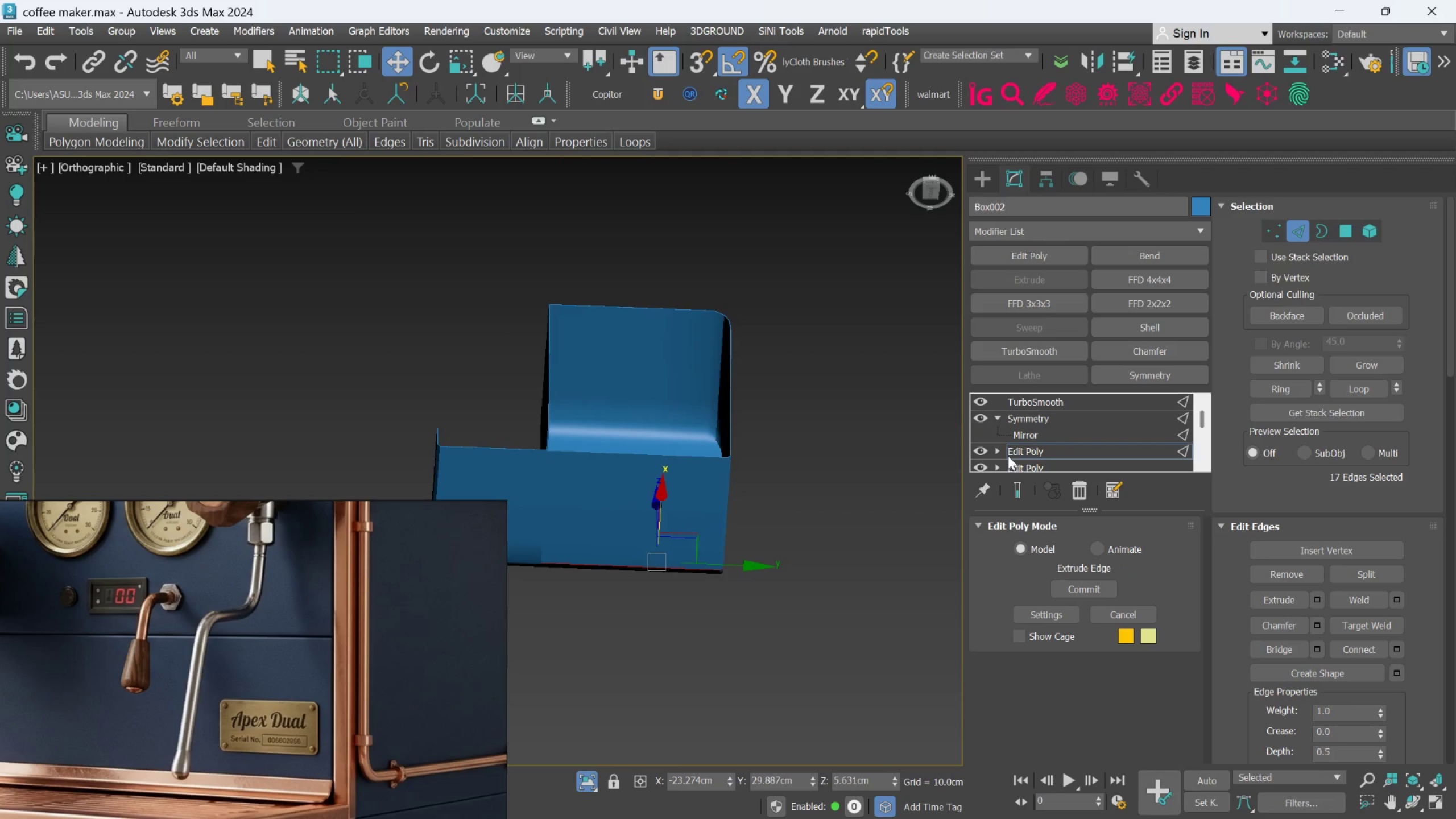 
key(Control+Z)
 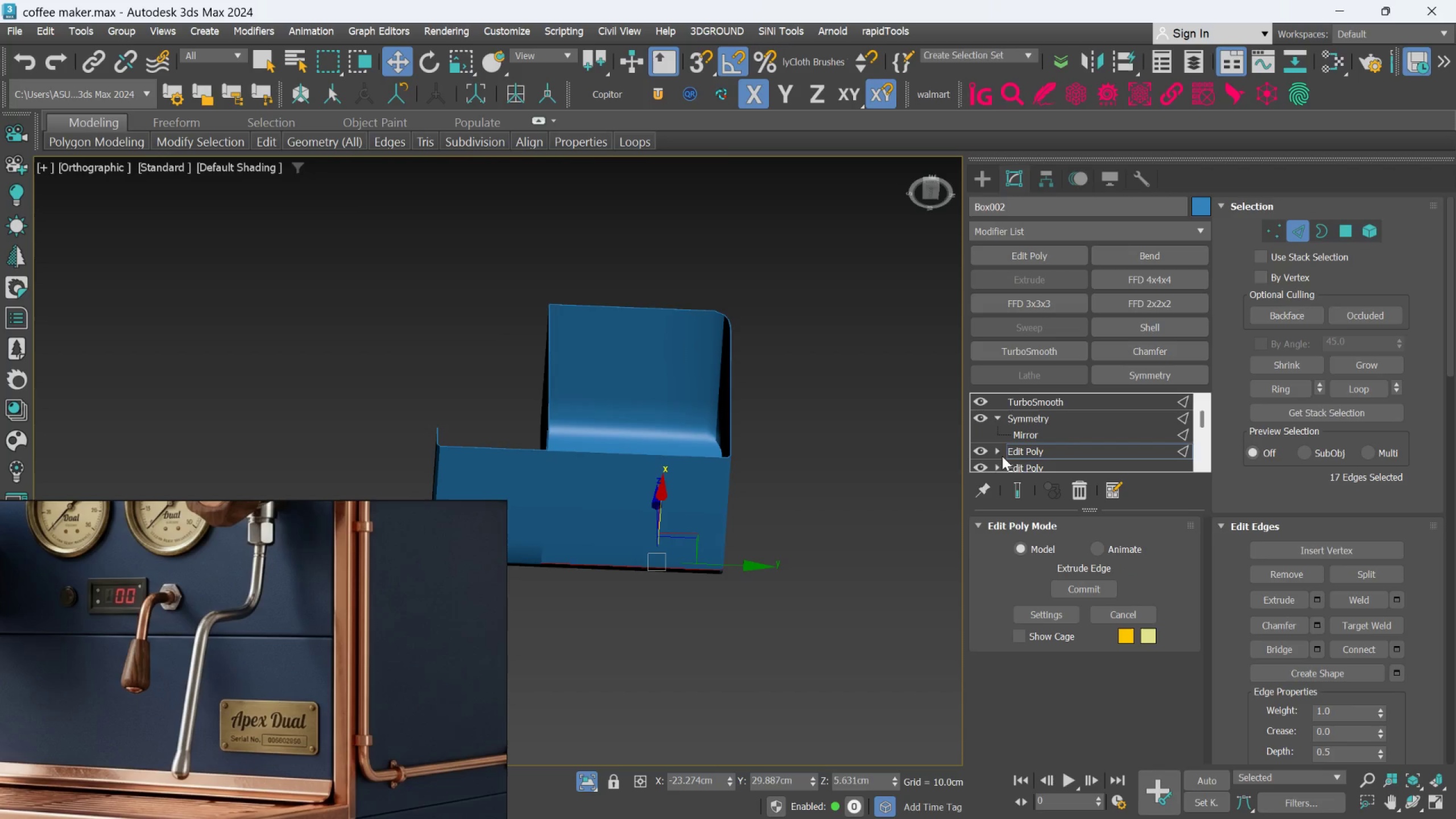 
key(Control+Z)
 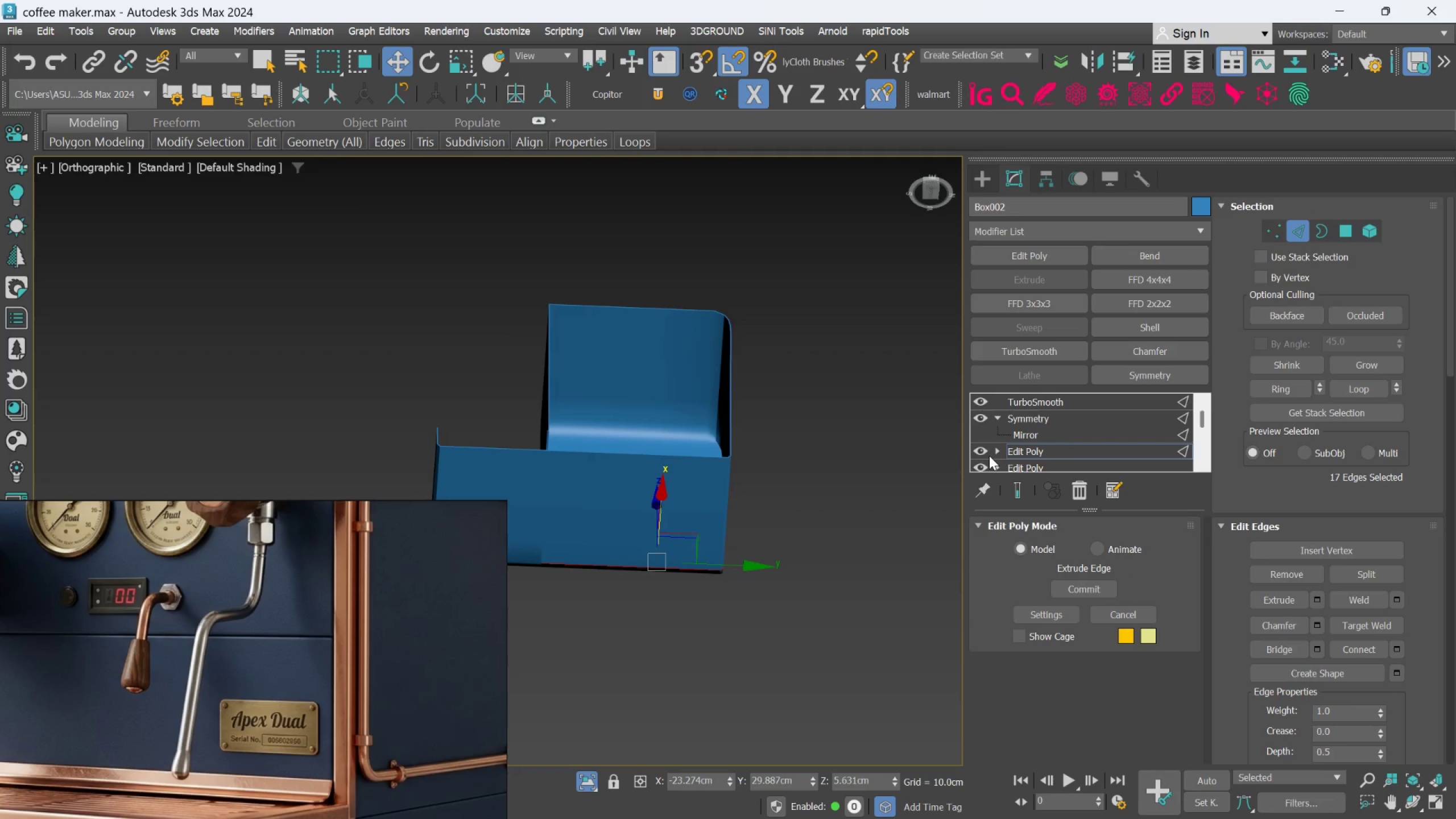 
key(F4)
 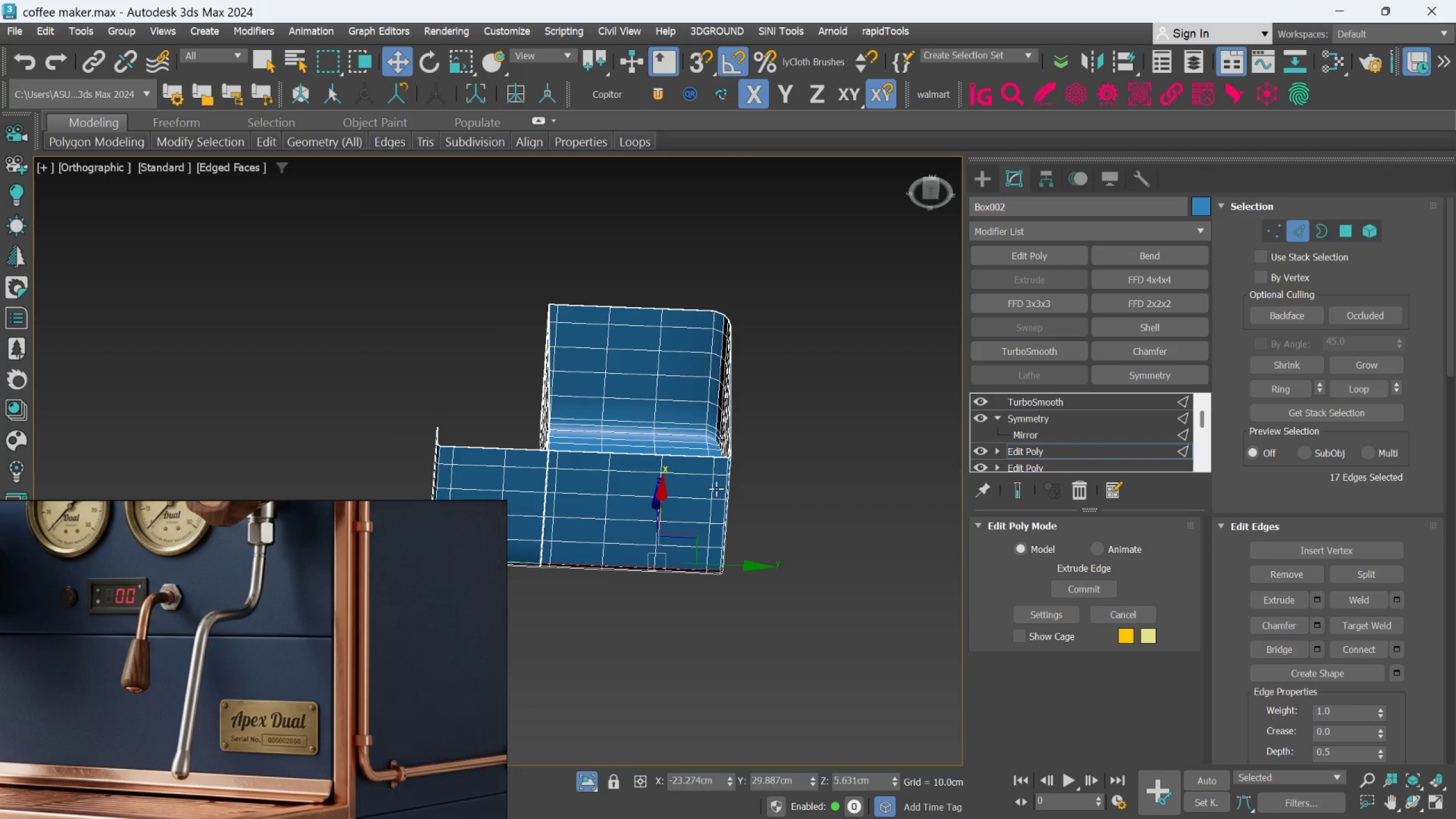 
middle_click([655, 477])
 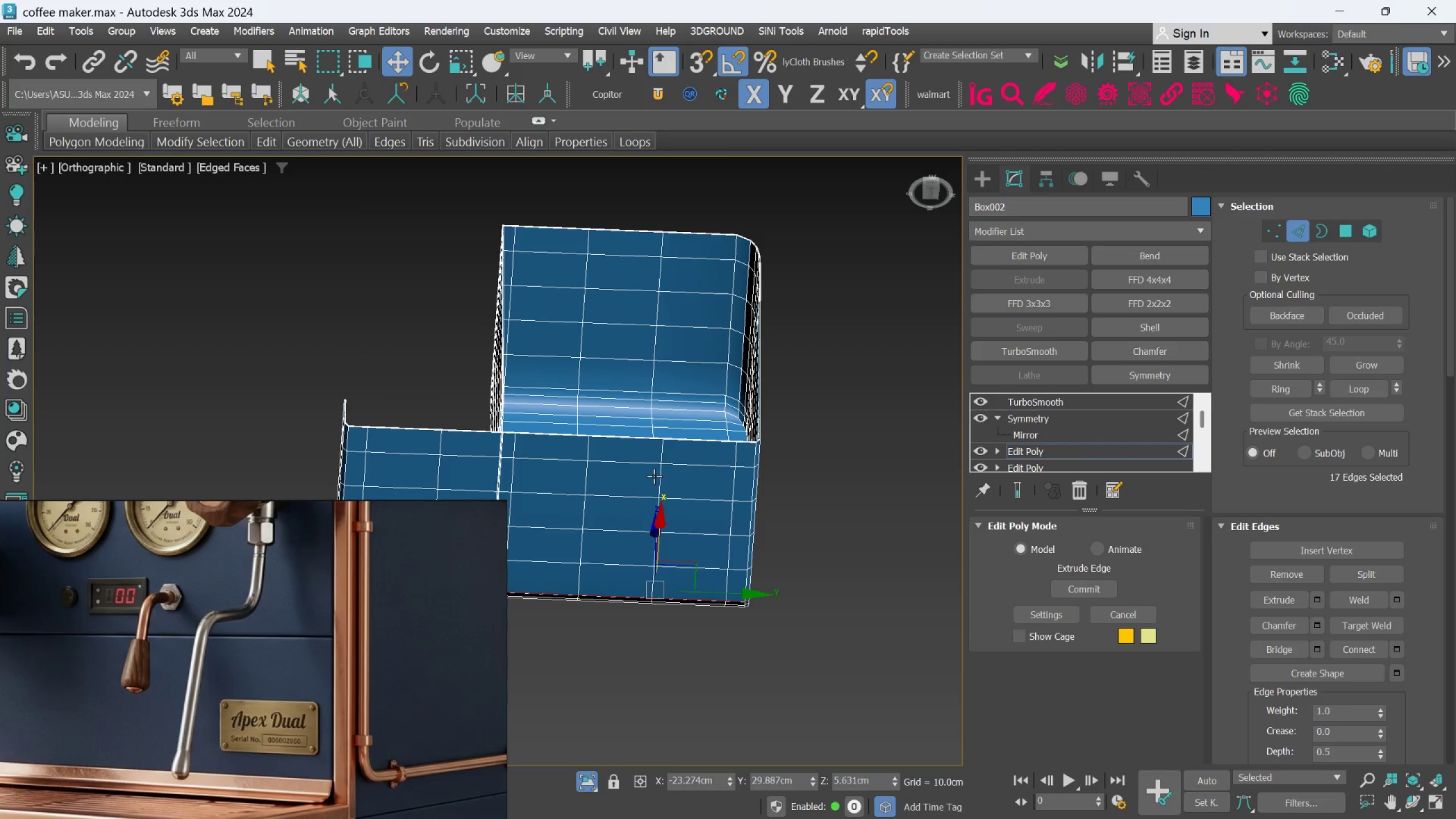 
scroll: coordinate [660, 494], scroll_direction: up, amount: 1.0
 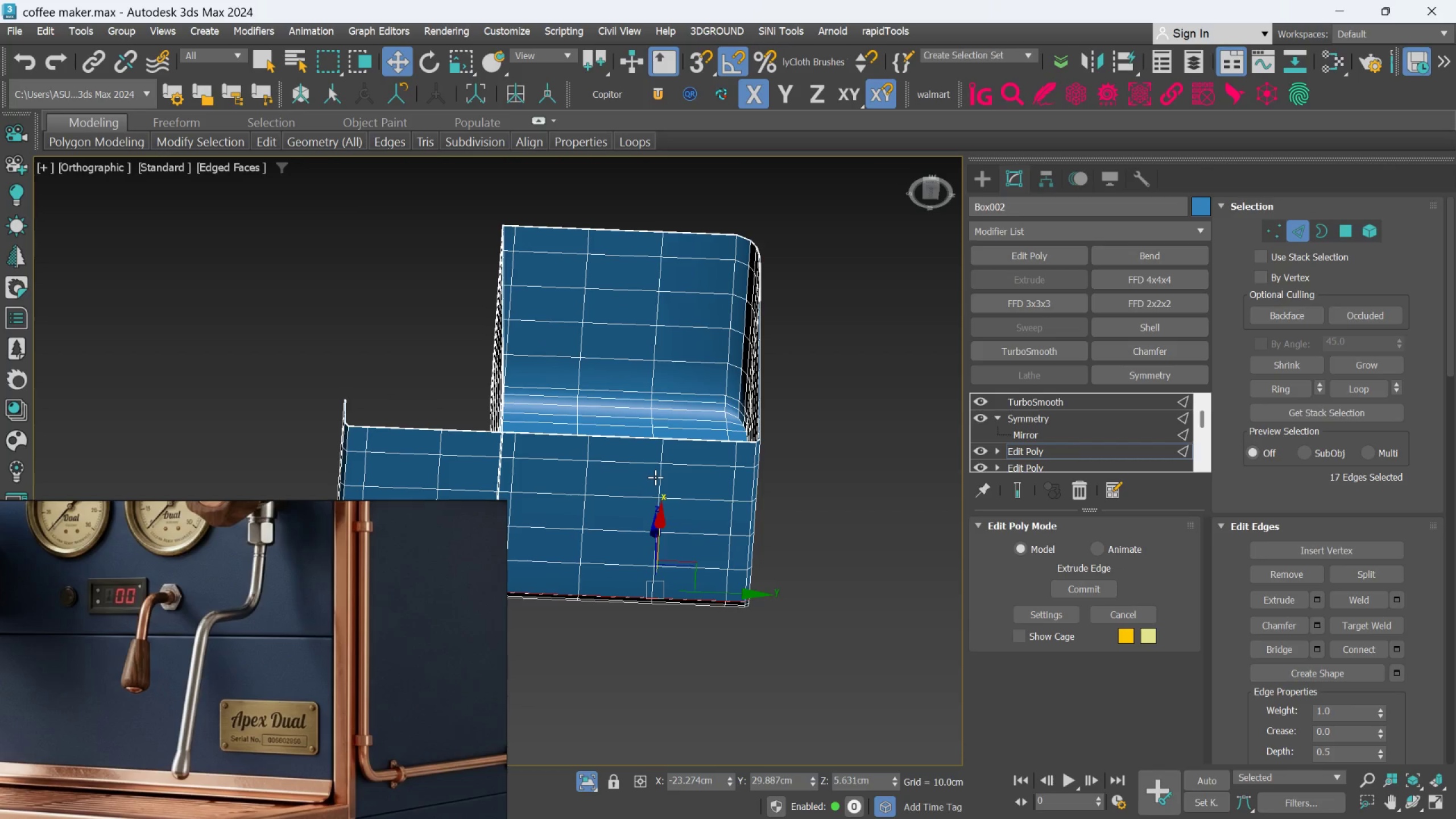 
hold_key(key=AltLeft, duration=0.58)
 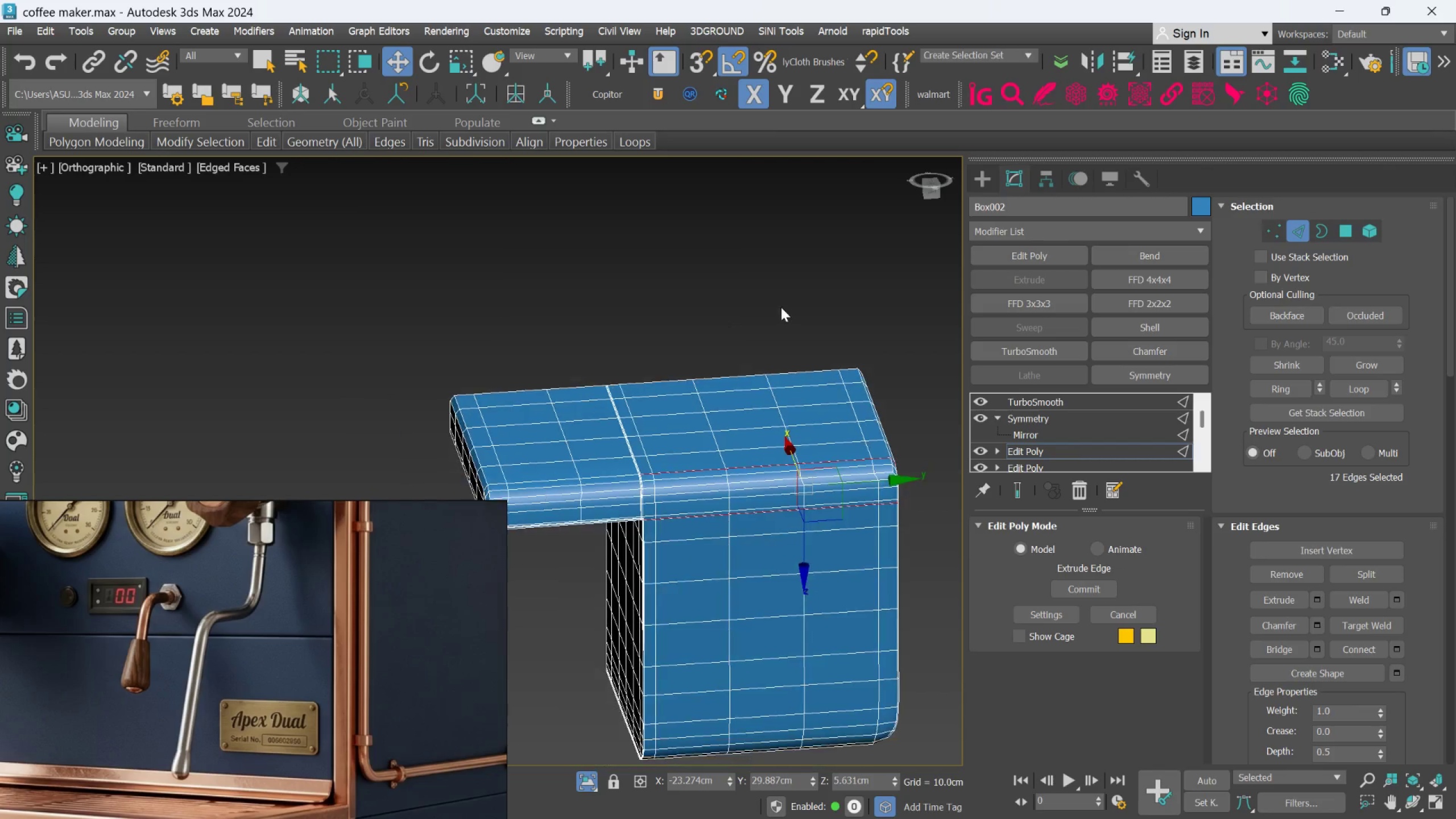 
hold_key(key=AltLeft, duration=1.41)
 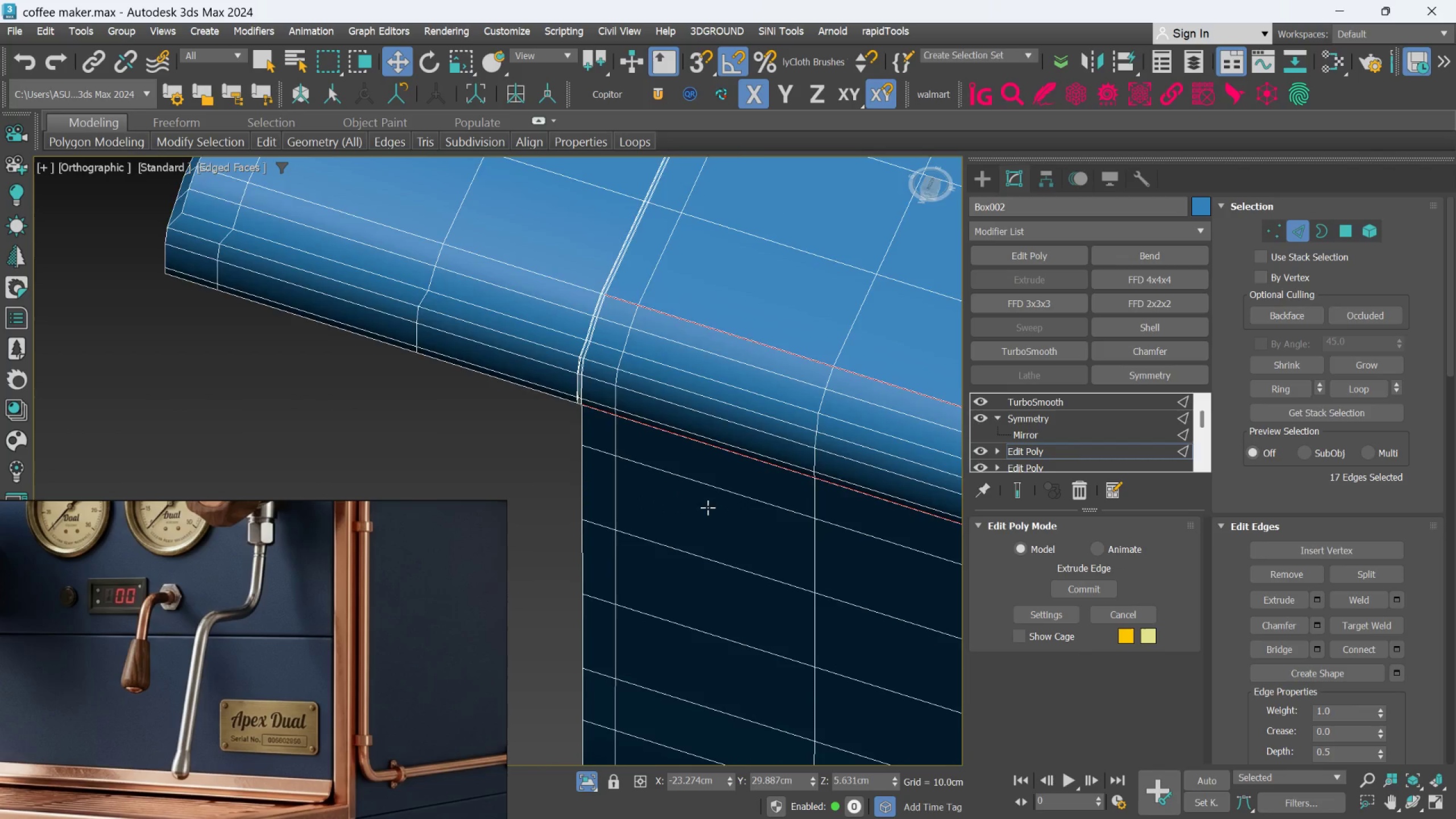 
scroll: coordinate [679, 487], scroll_direction: up, amount: 3.0
 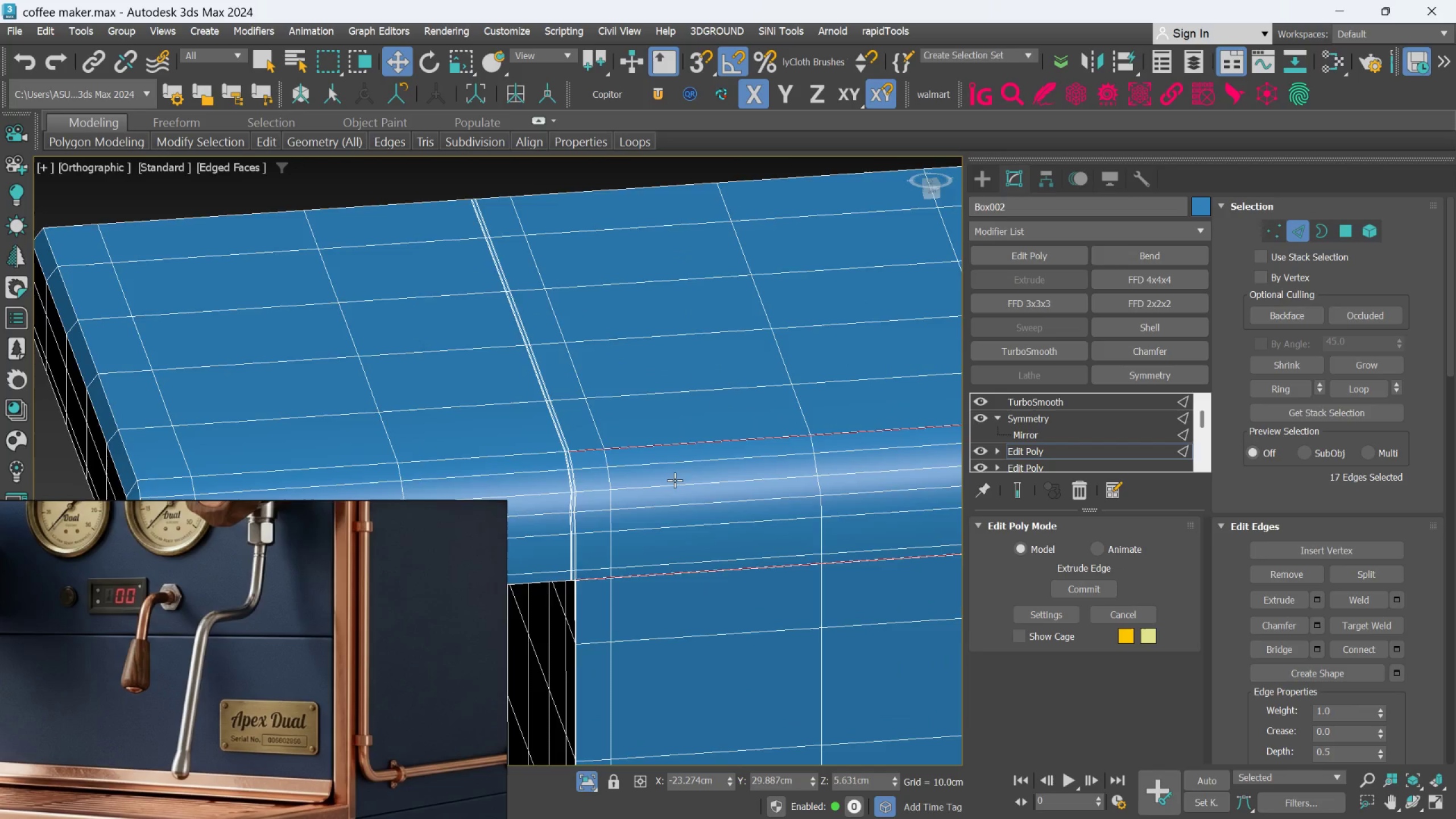 
hold_key(key=AltLeft, duration=1.27)
 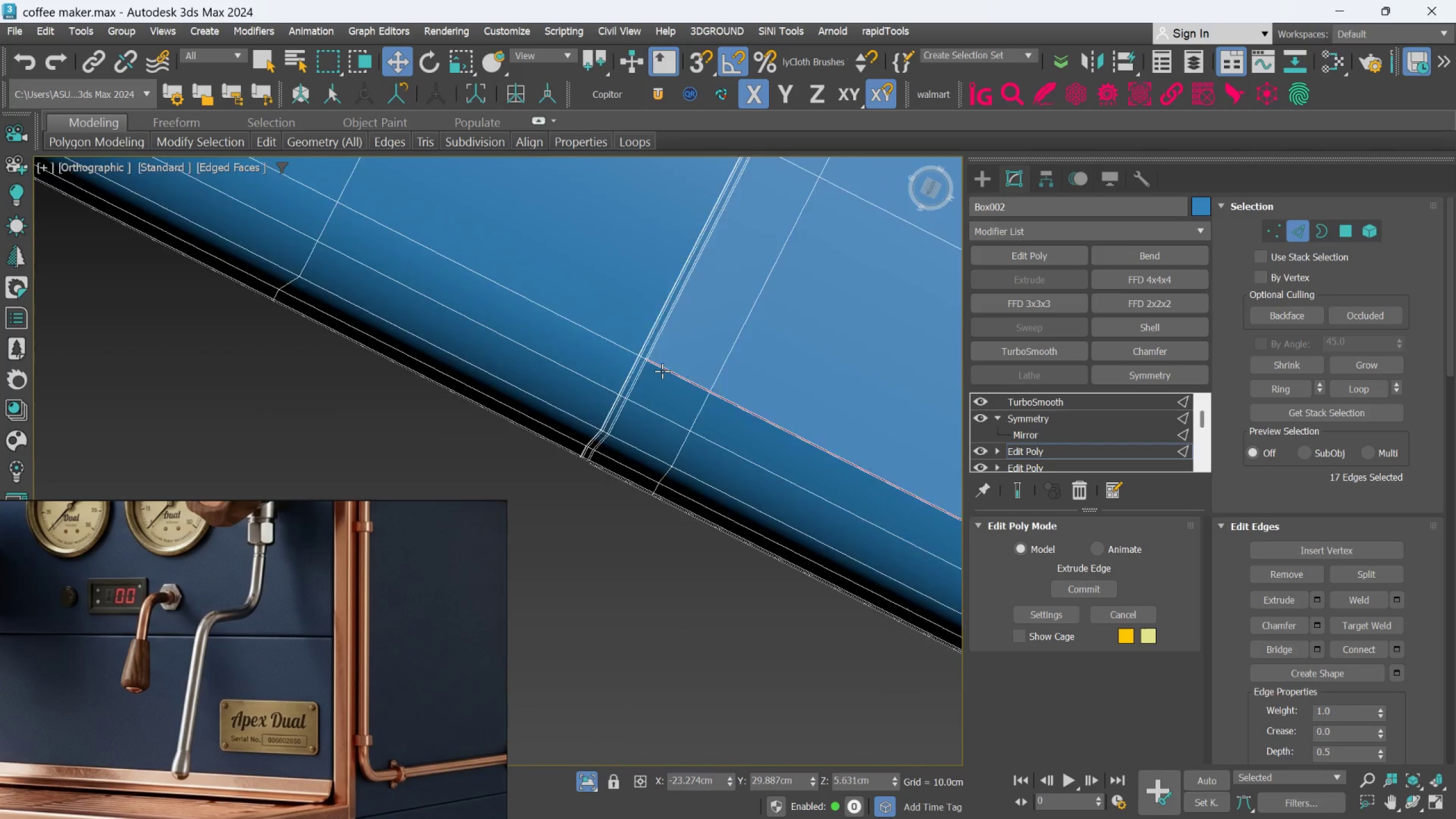 
scroll: coordinate [707, 505], scroll_direction: down, amount: 2.0
 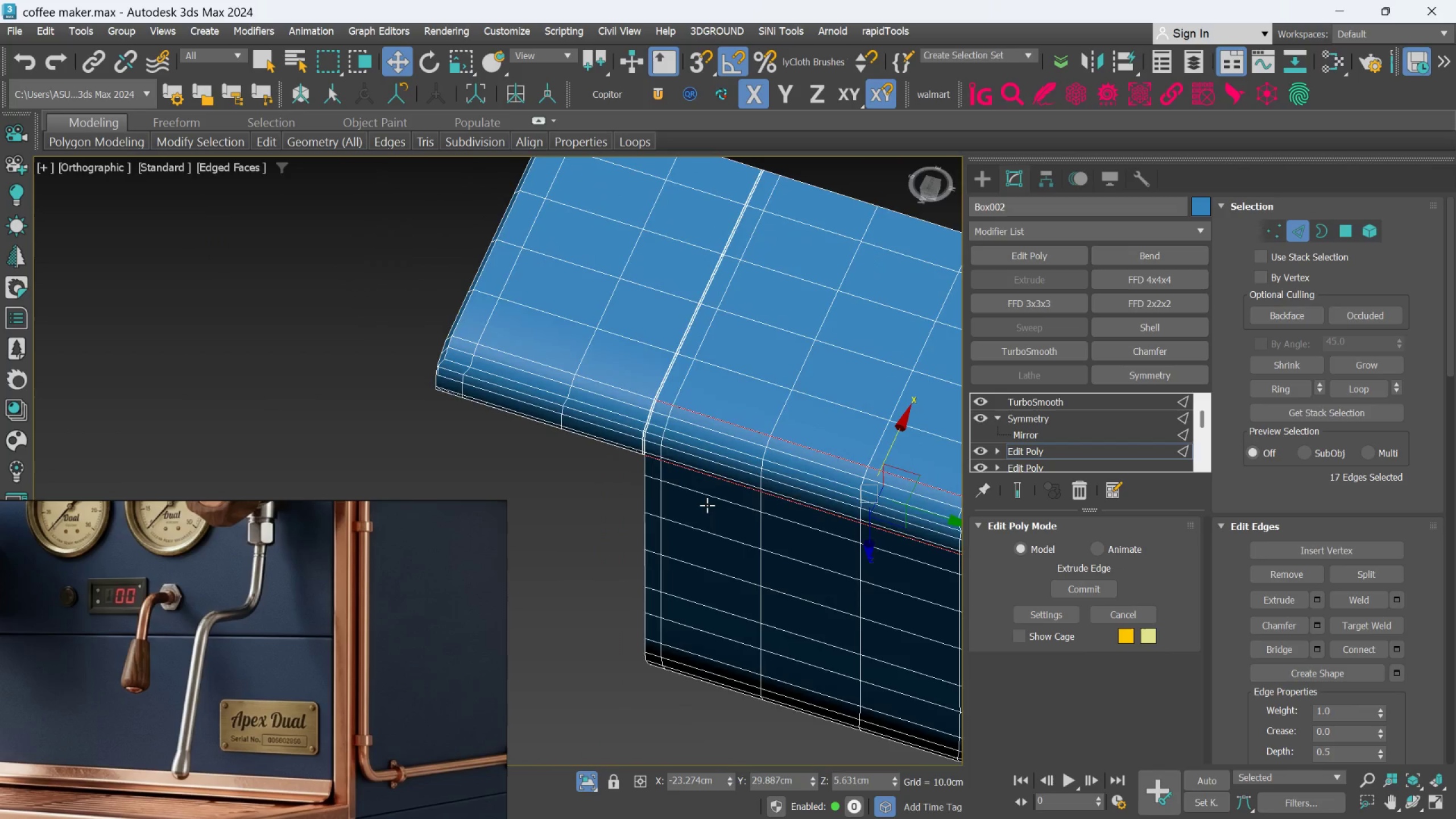 
scroll: coordinate [645, 340], scroll_direction: up, amount: 12.0
 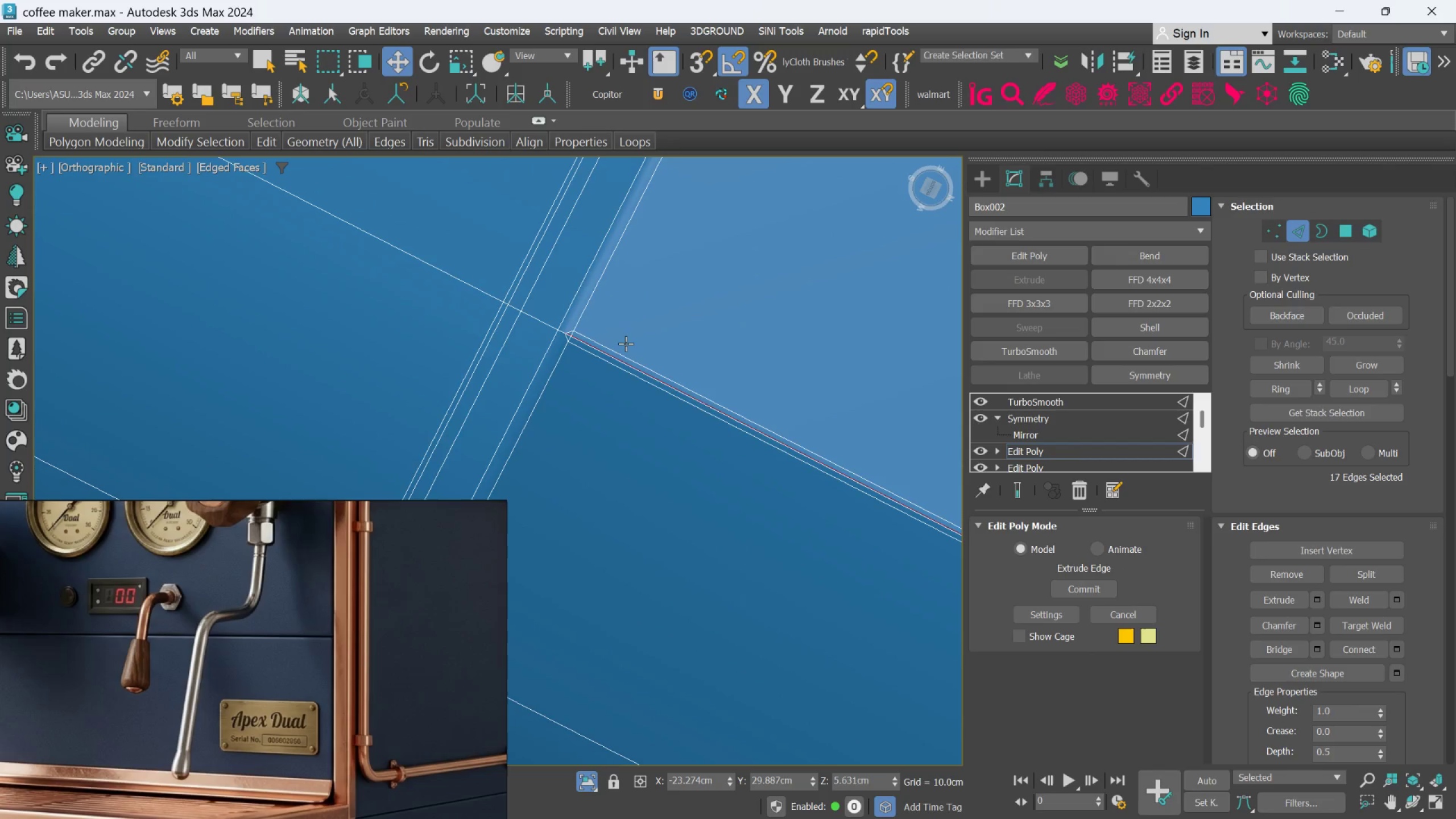 
hold_key(key=AltLeft, duration=0.58)
 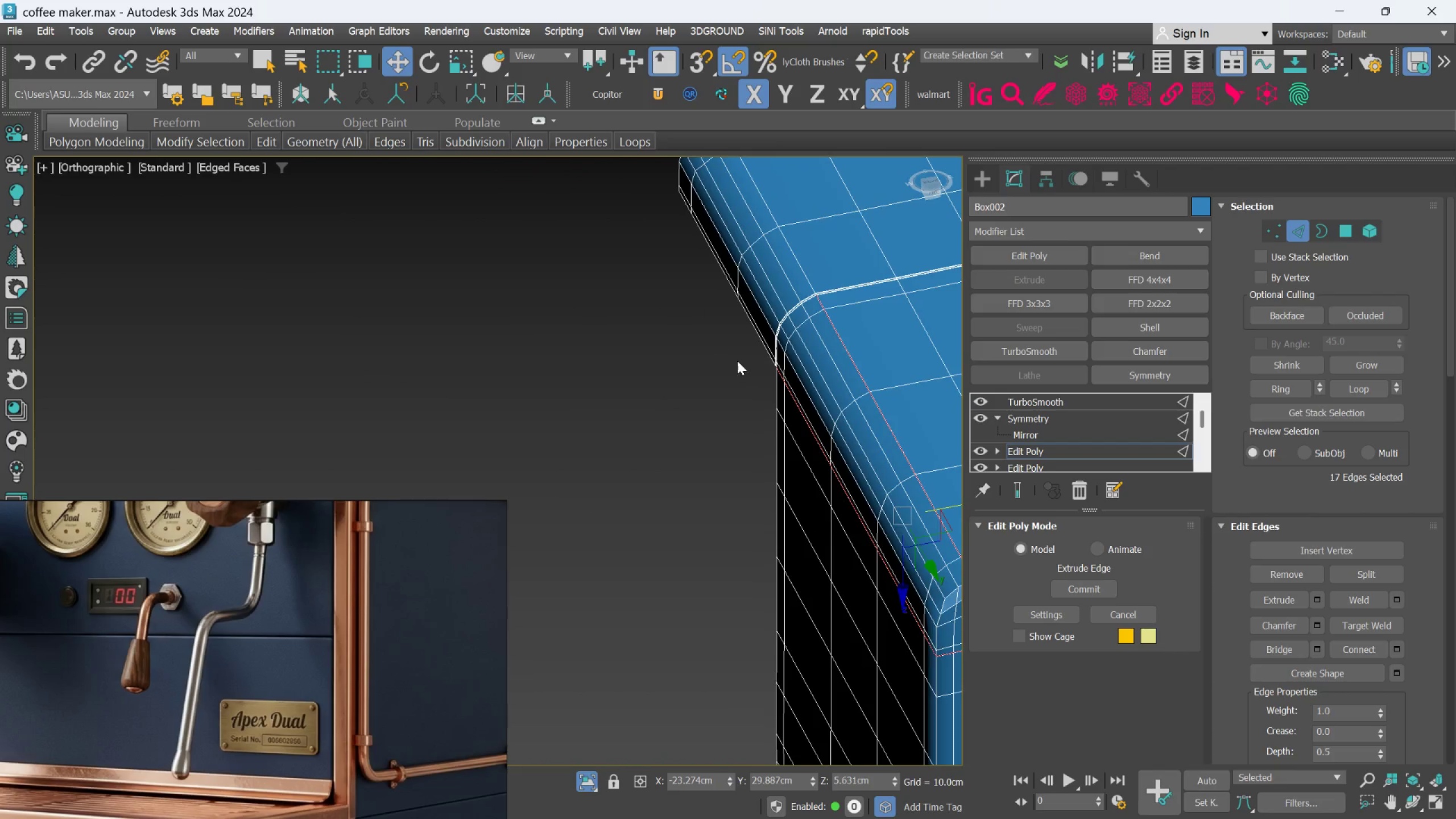 
scroll: coordinate [618, 355], scroll_direction: down, amount: 9.0
 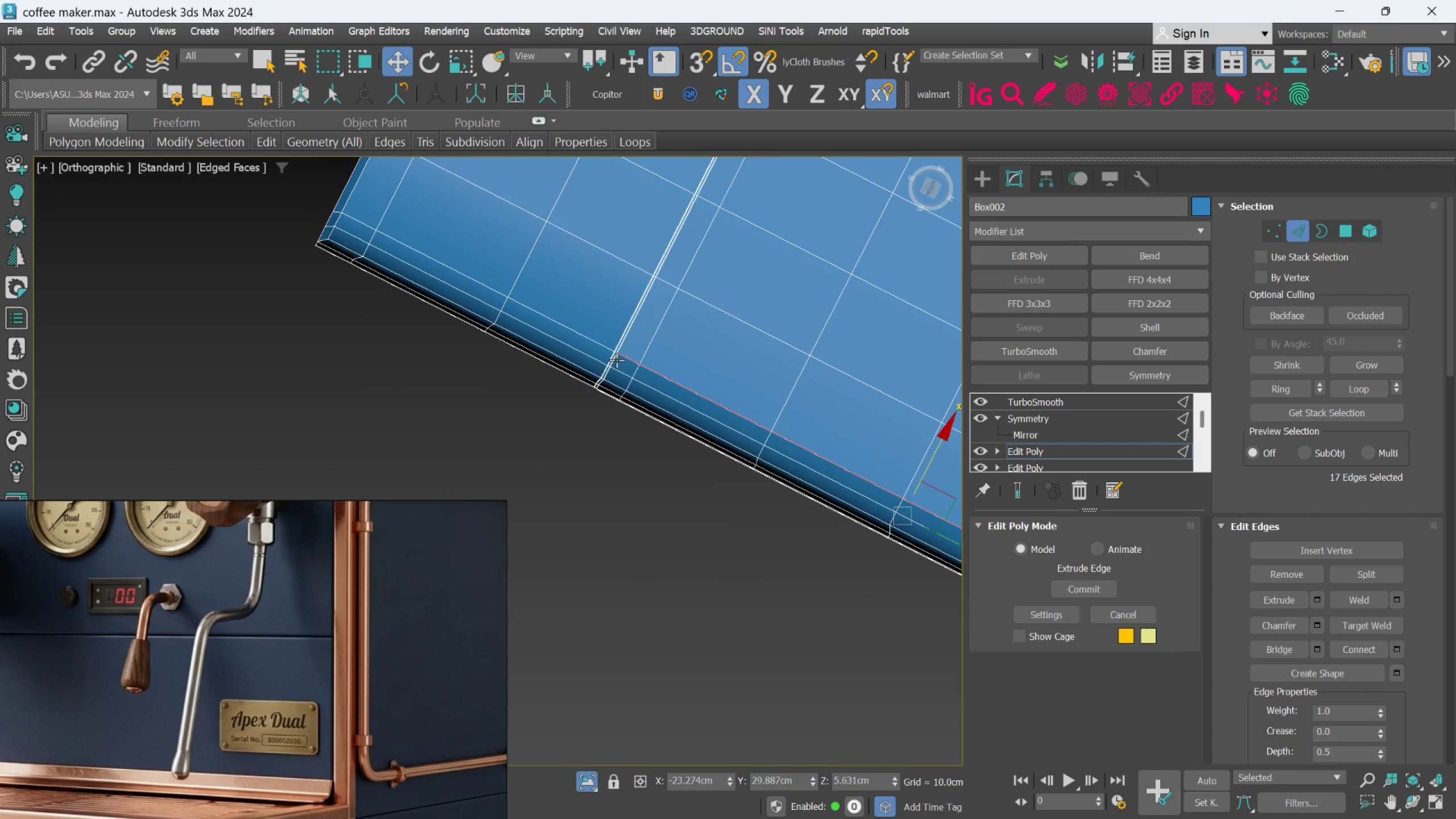 
hold_key(key=AltLeft, duration=0.34)
 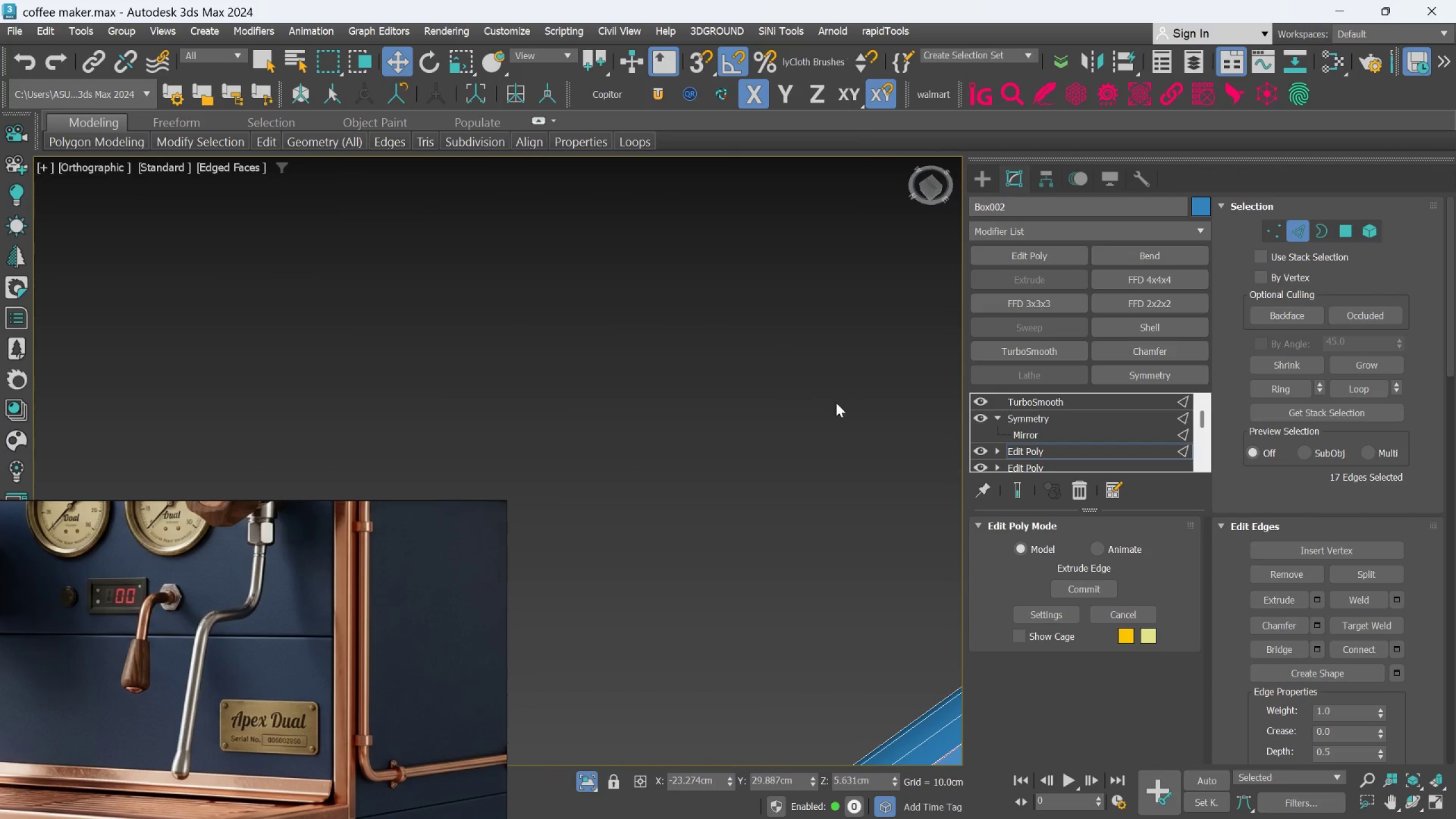 
scroll: coordinate [761, 366], scroll_direction: up, amount: 2.0
 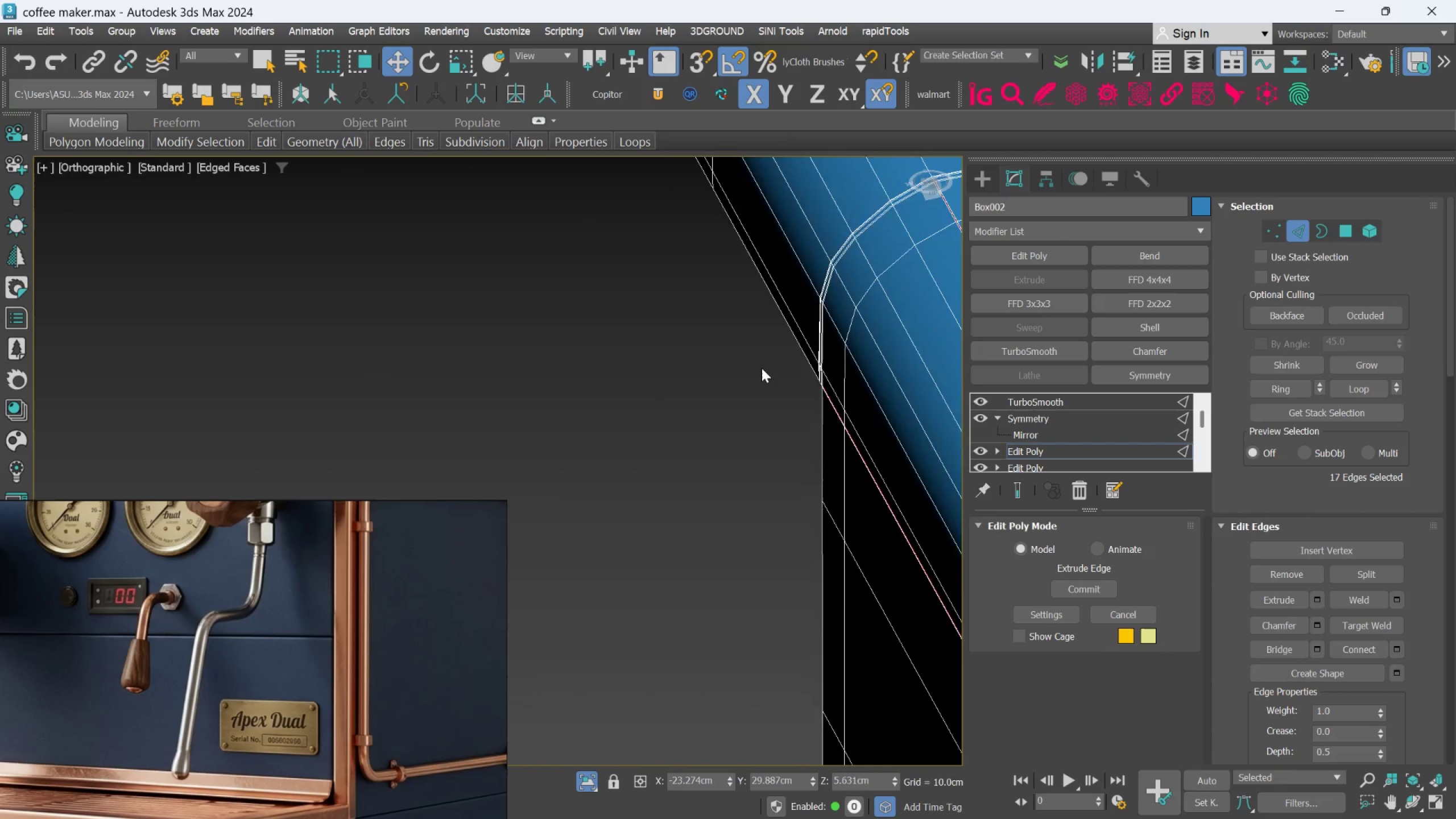 
scroll: coordinate [731, 429], scroll_direction: down, amount: 7.0
 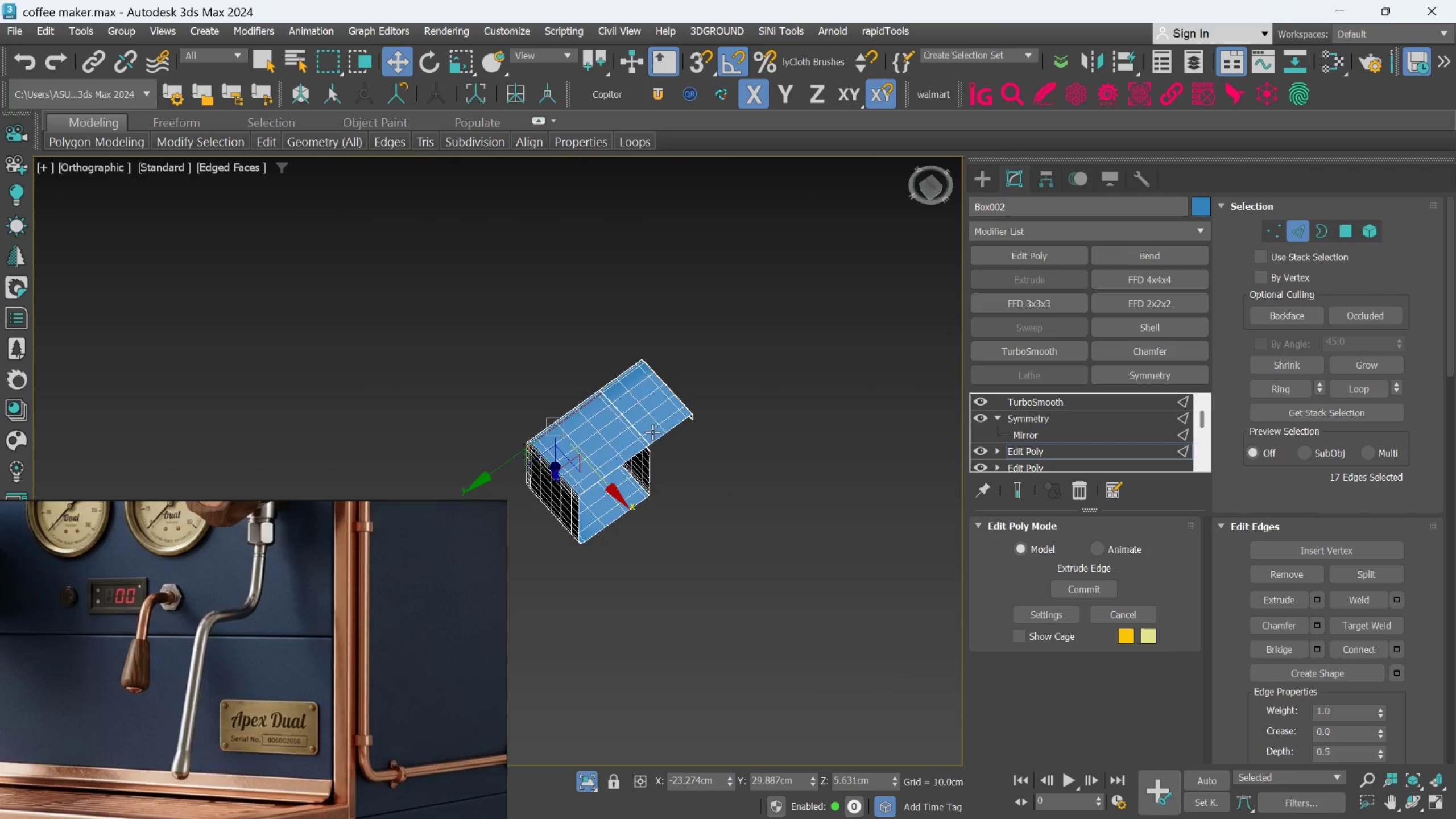 
scroll: coordinate [610, 416], scroll_direction: up, amount: 2.0
 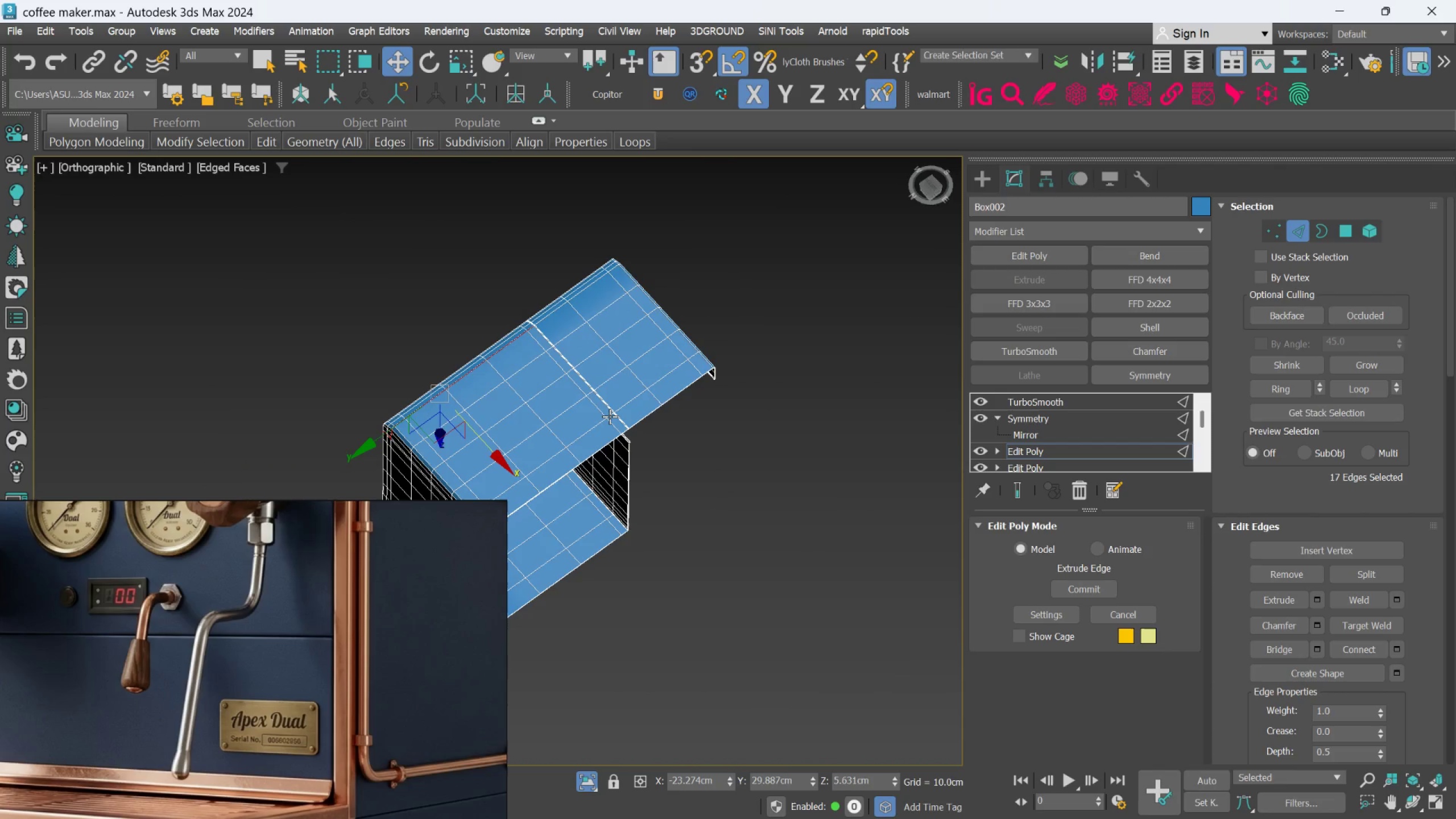 
key(Control+Z)
 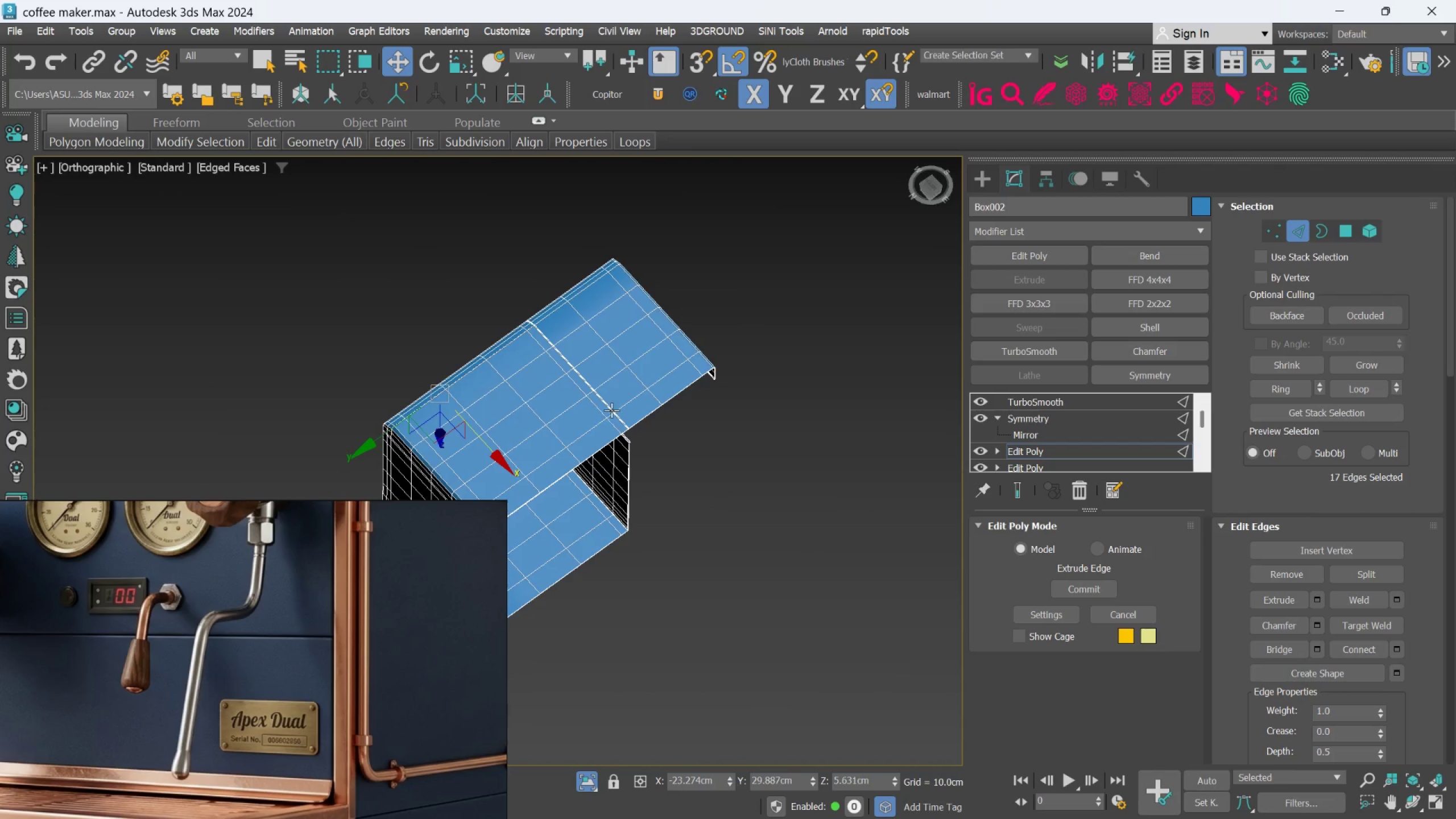 
key(Control+Z)
 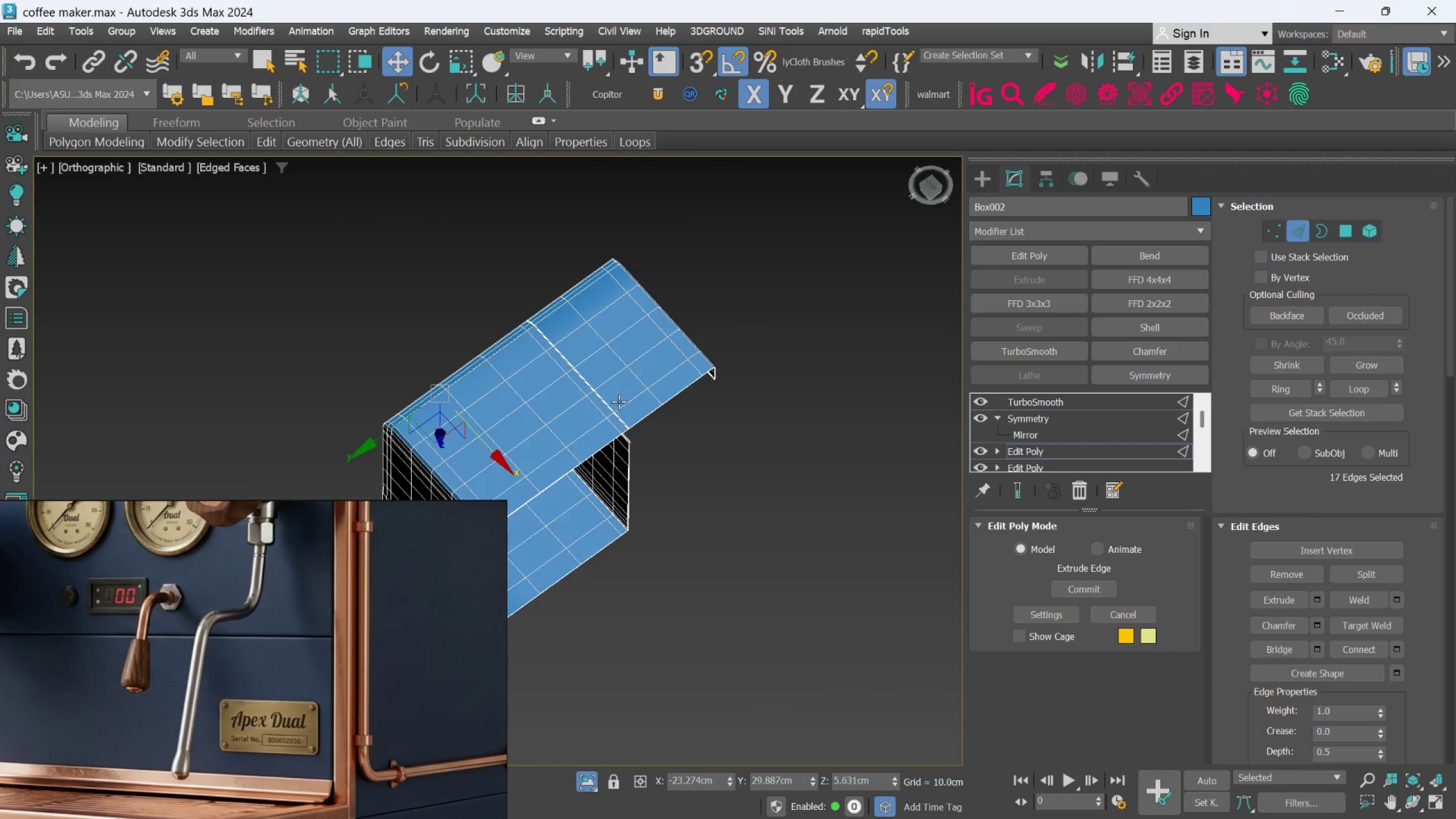 
key(Control+Z)
 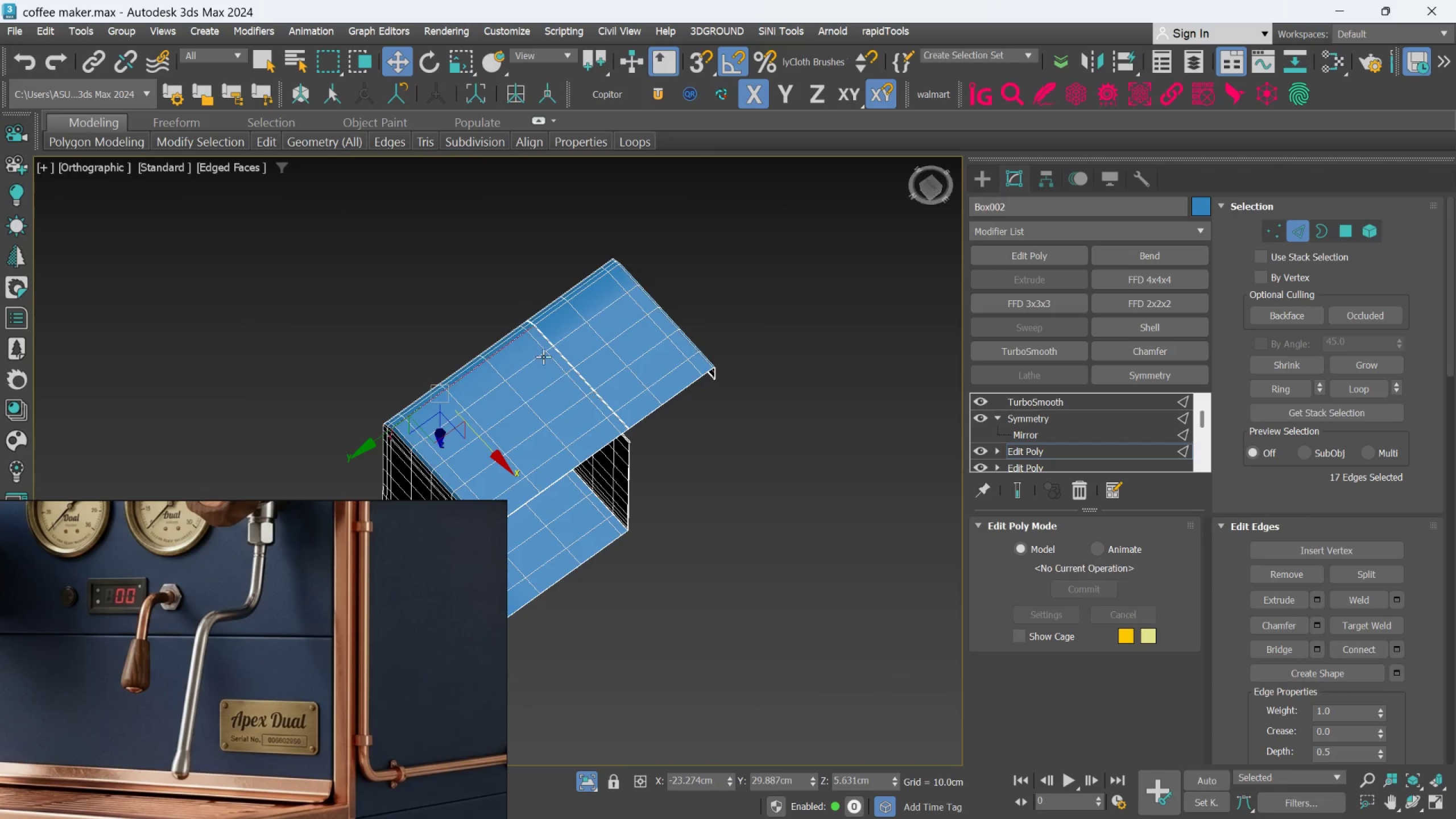 
key(Control+Z)
 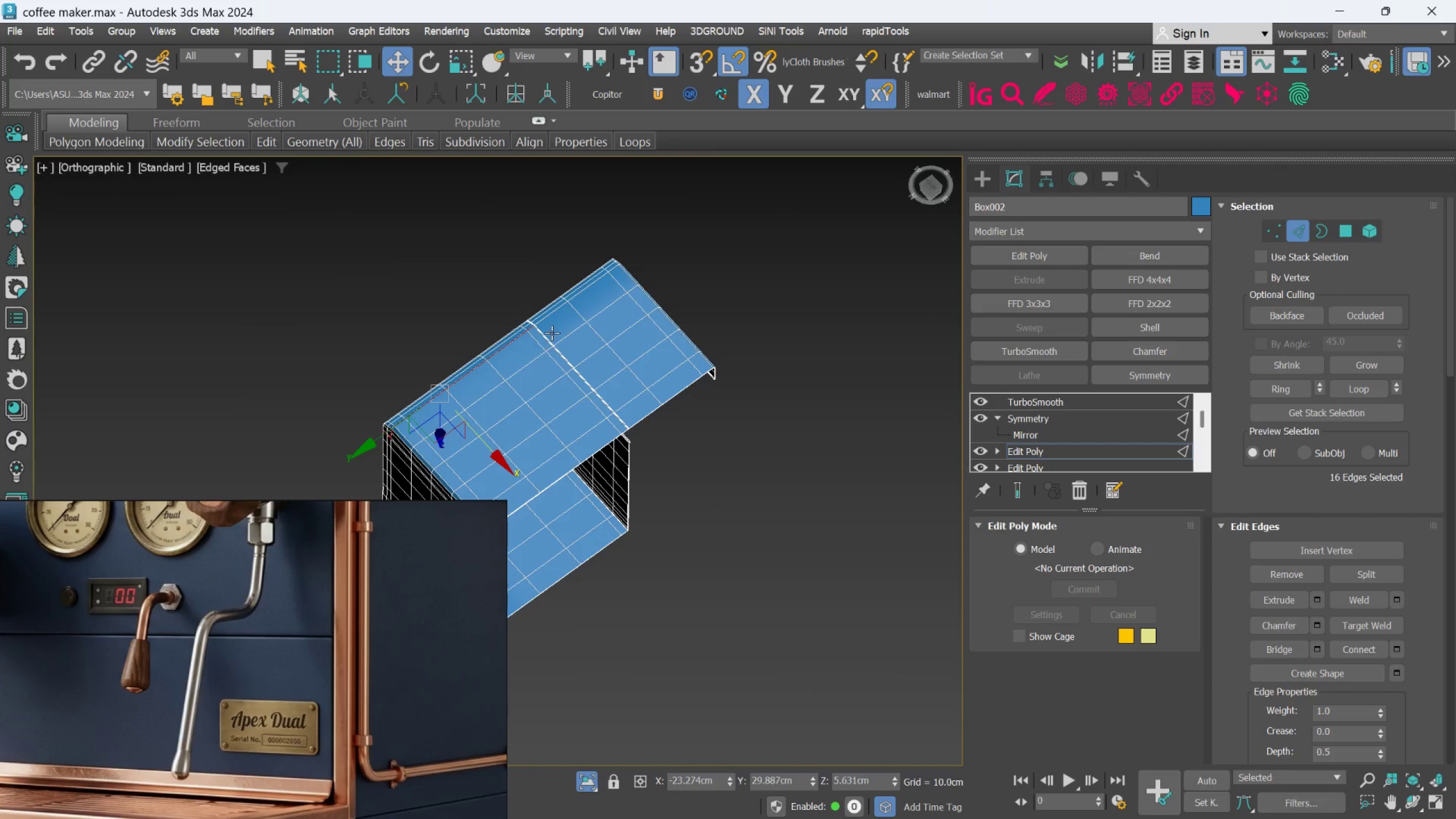 
key(Control+Z)
 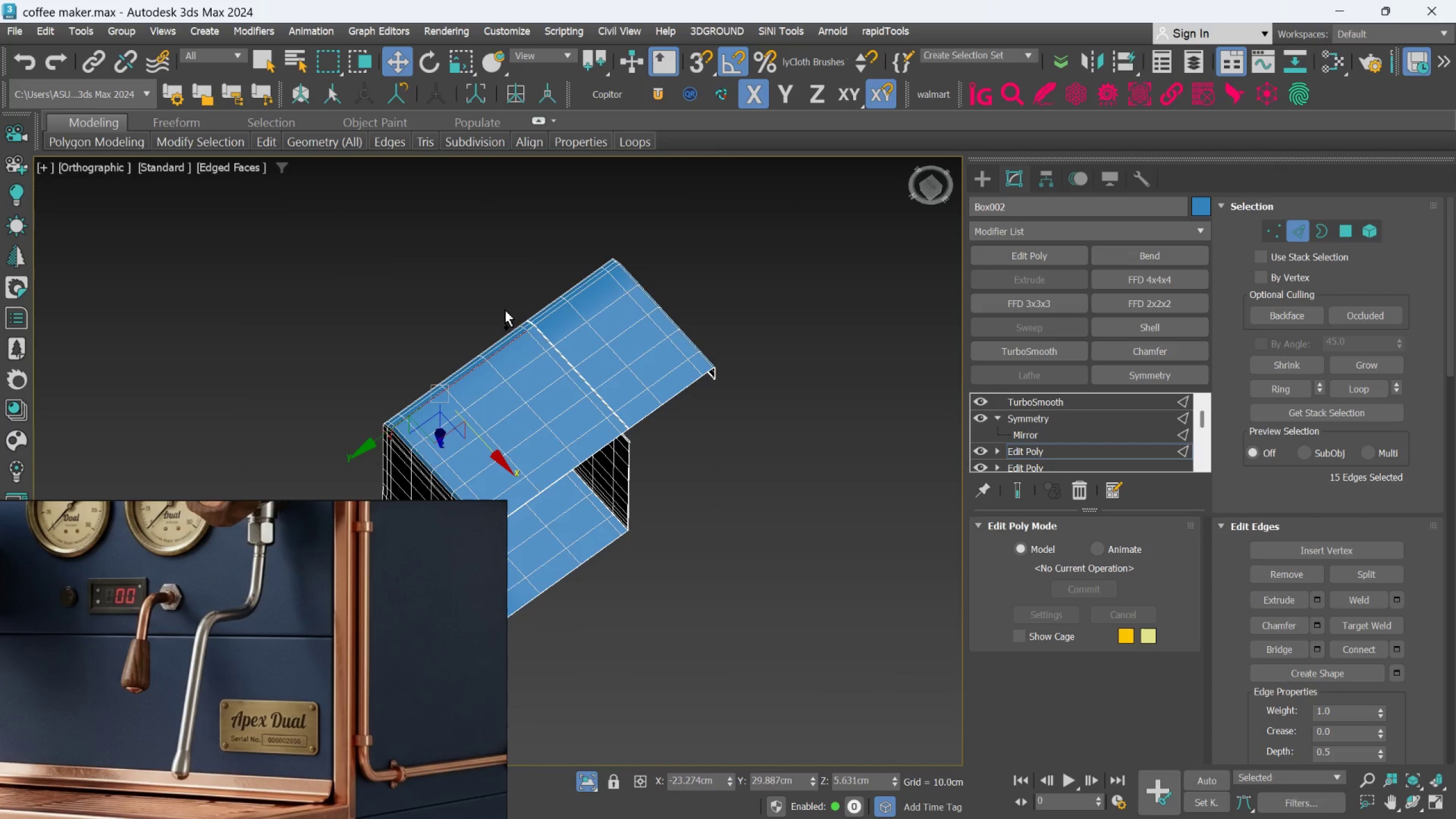 
key(Control+Z)
 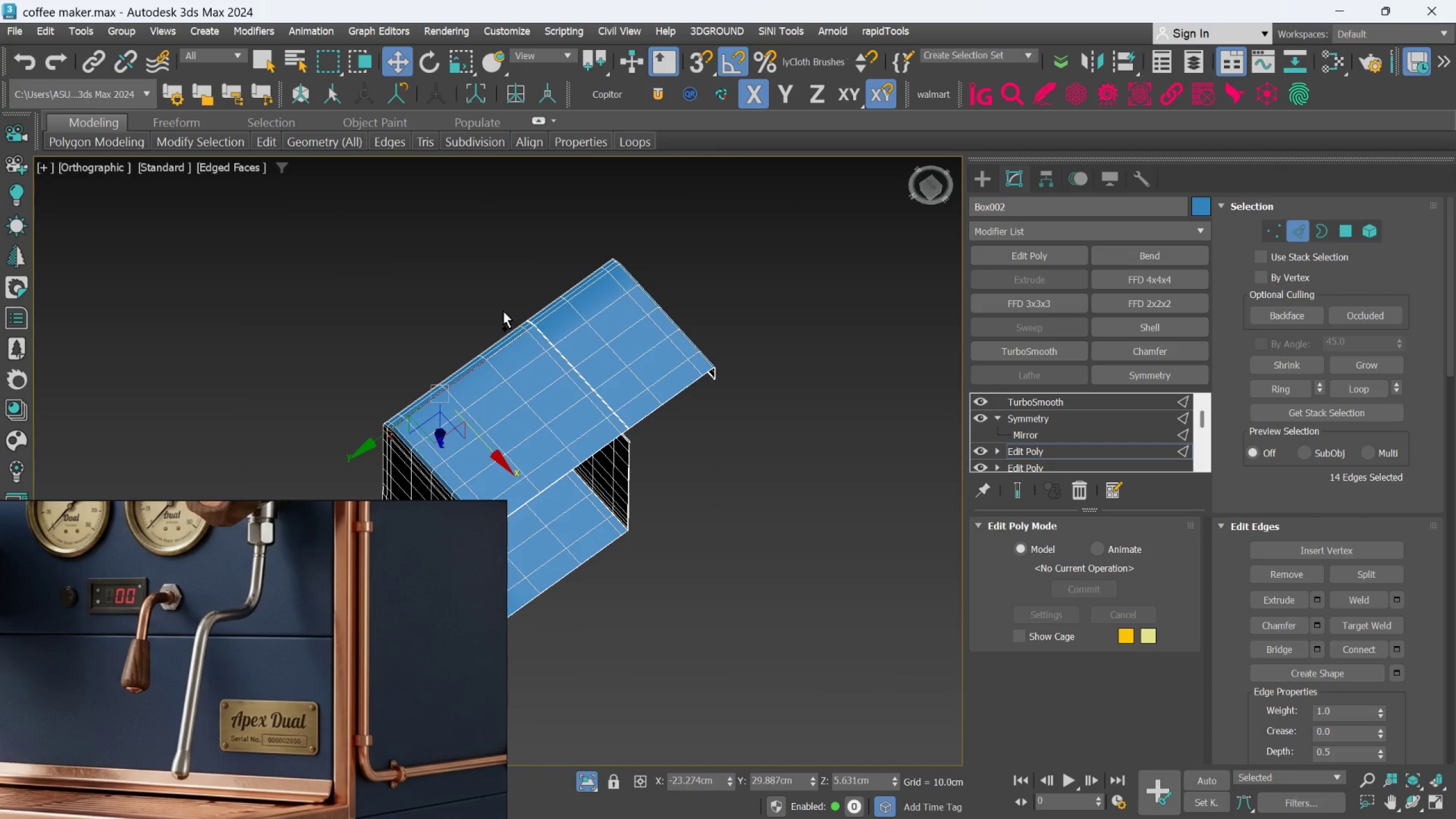 
scroll: coordinate [582, 378], scroll_direction: up, amount: 4.0
 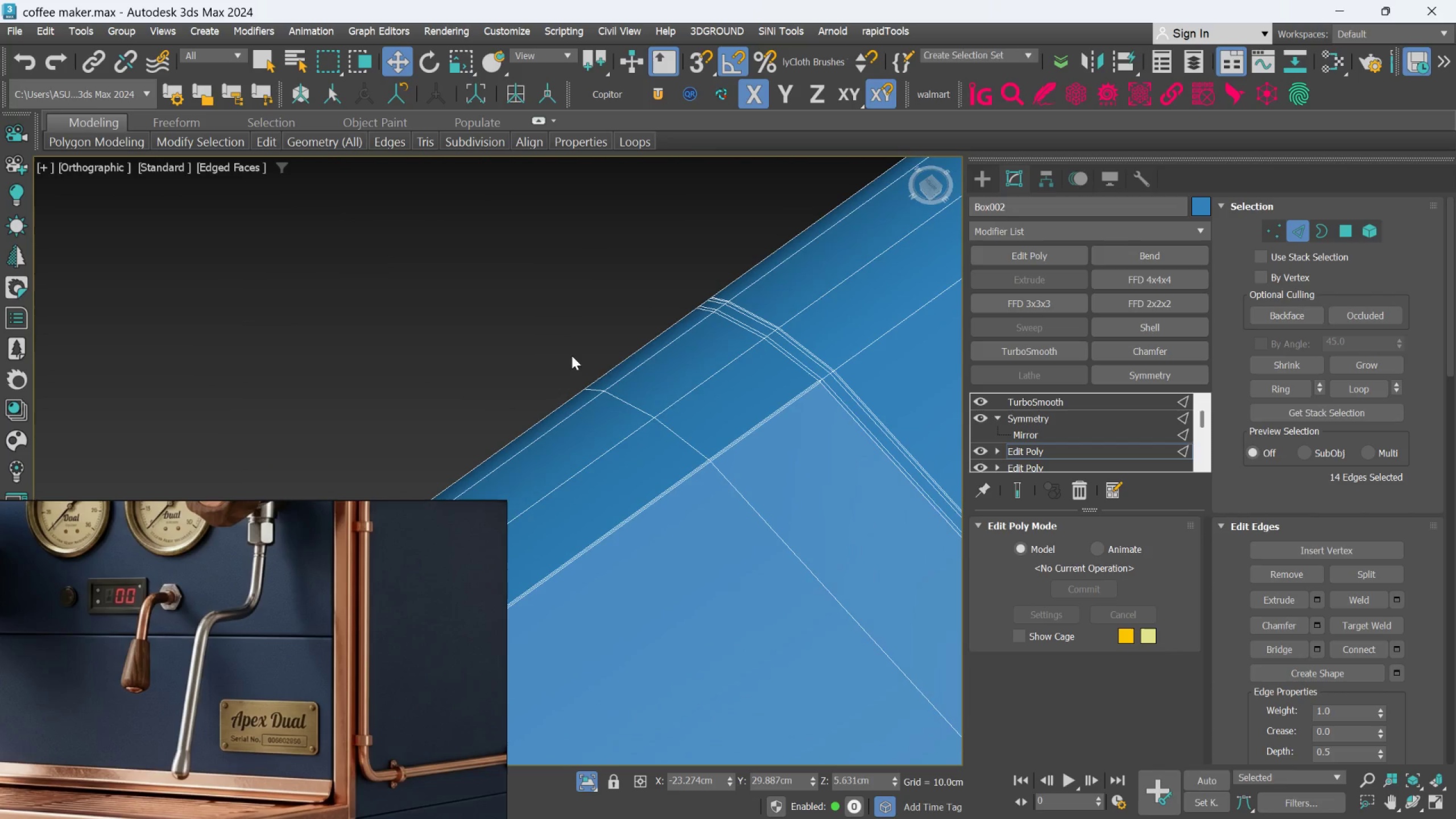 
scroll: coordinate [693, 419], scroll_direction: down, amount: 3.0
 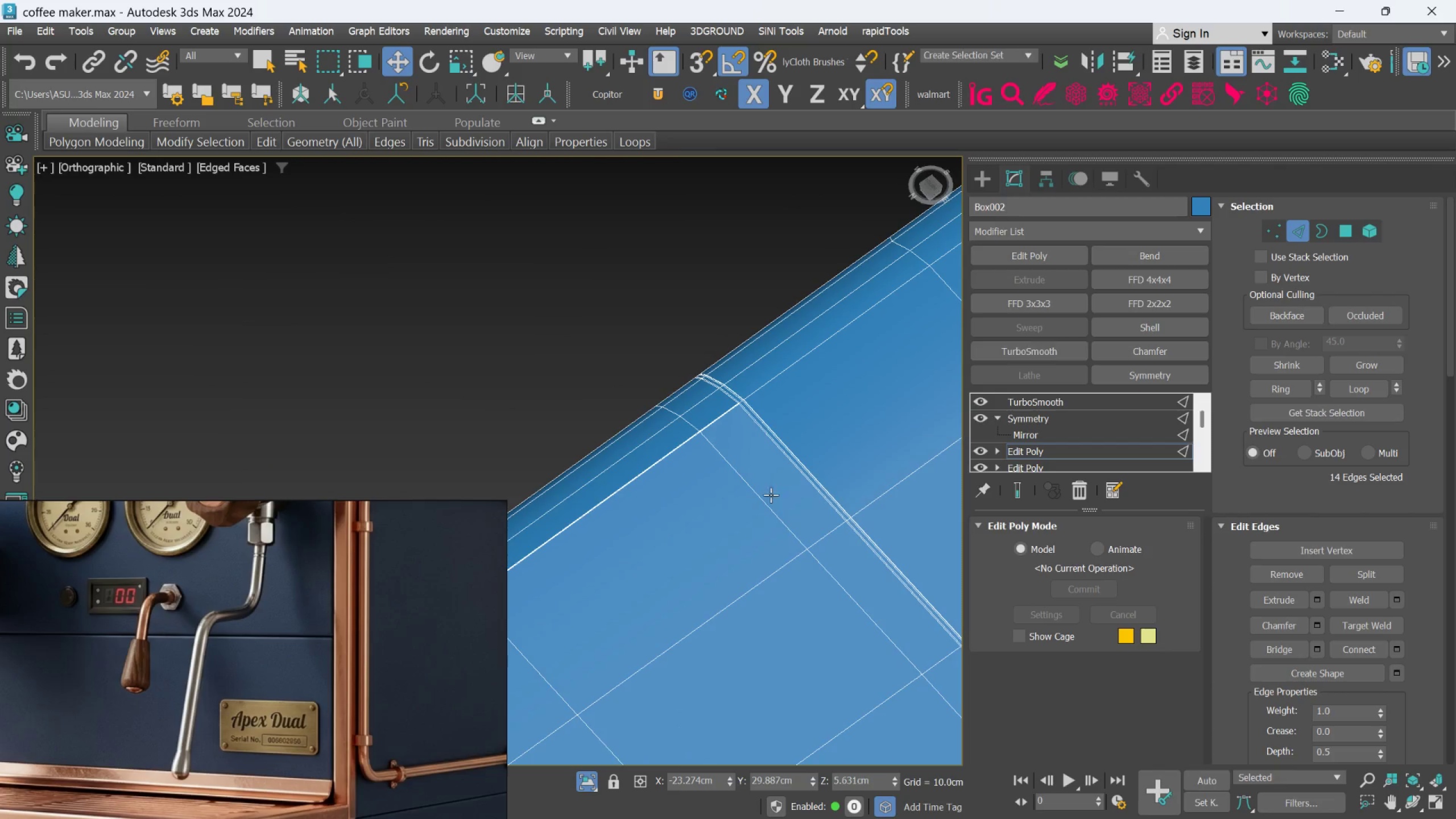 
scroll: coordinate [693, 533], scroll_direction: up, amount: 2.0
 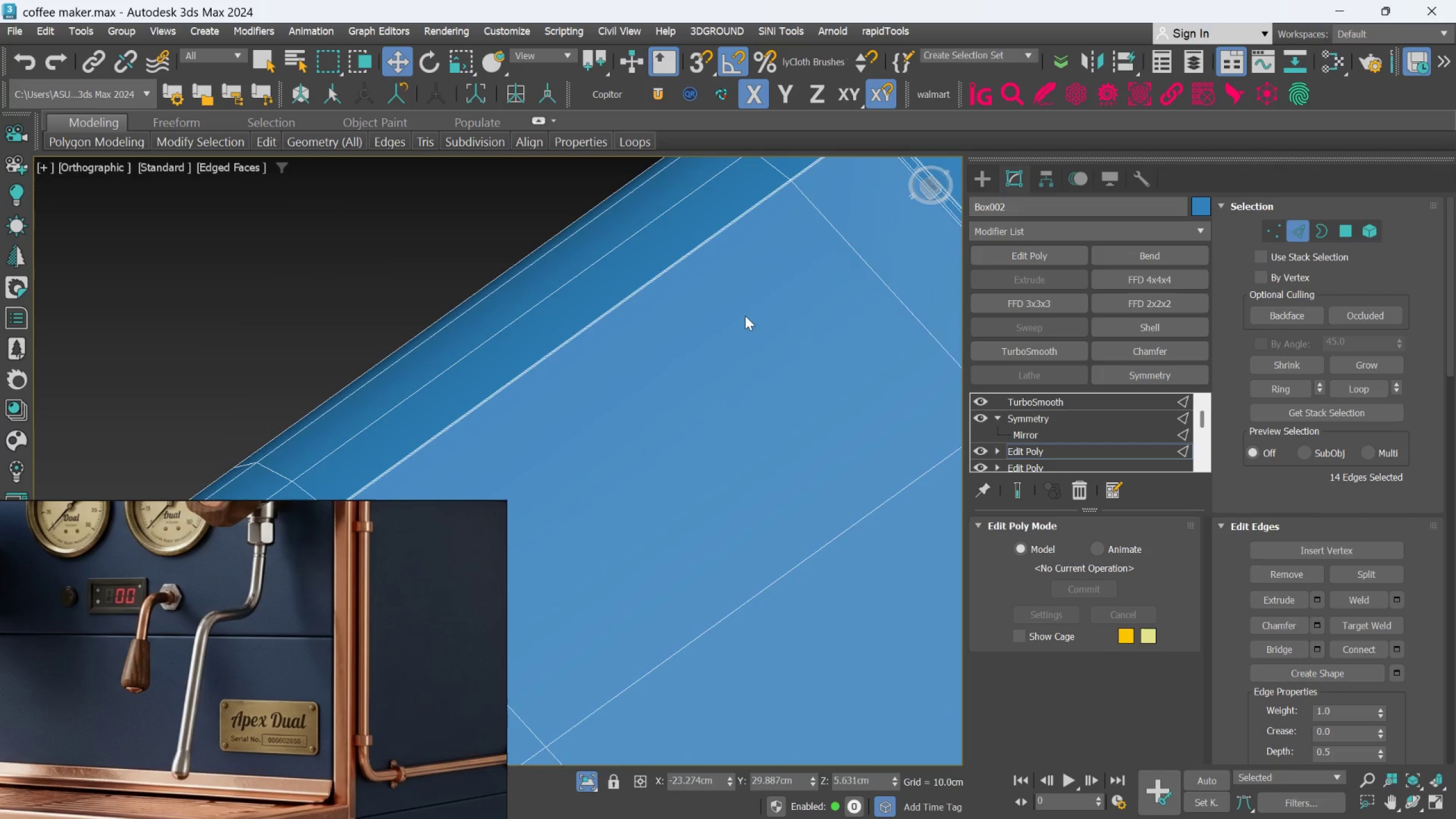 
hold_key(key=AltLeft, duration=0.44)
 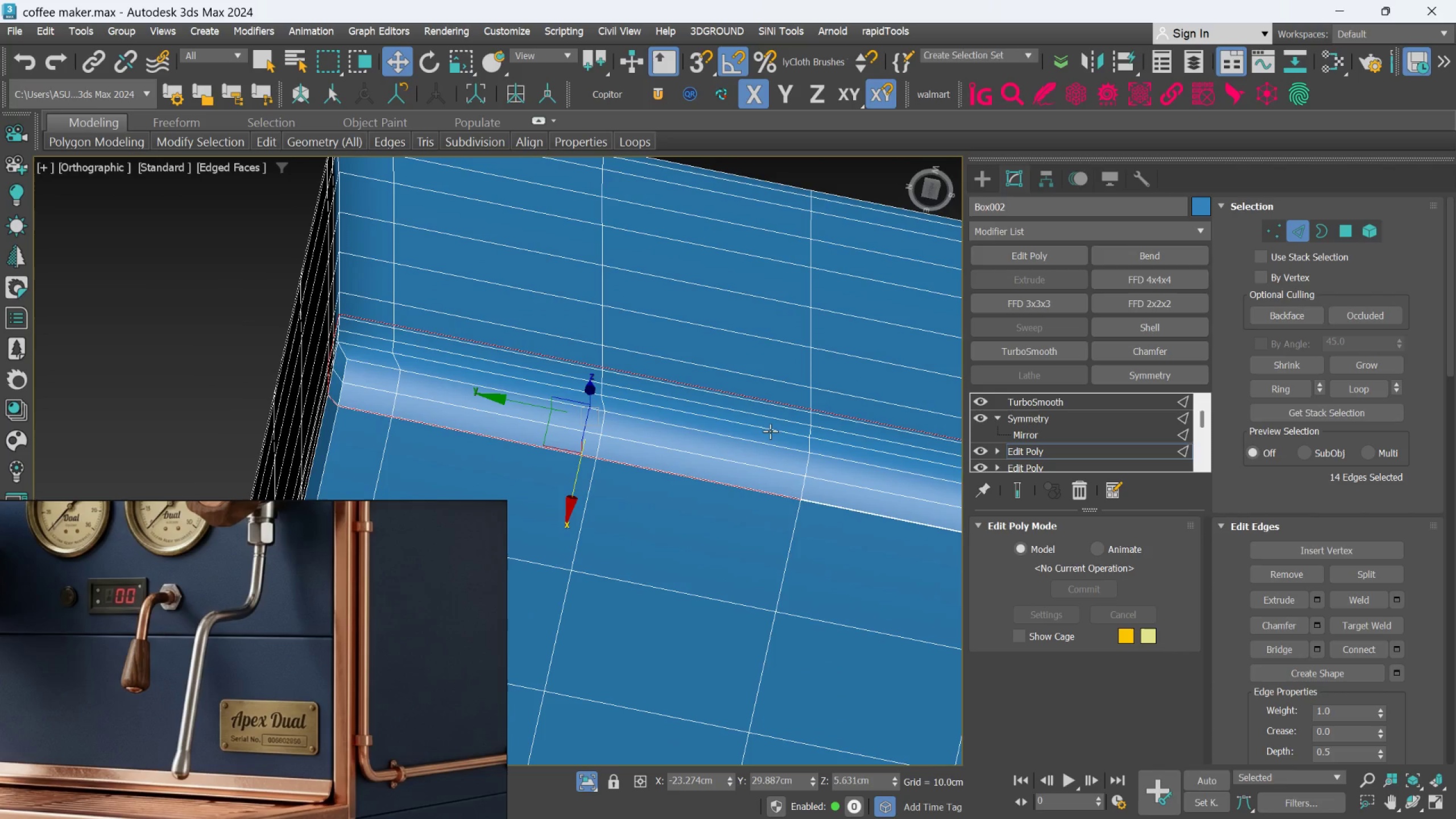 
scroll: coordinate [705, 382], scroll_direction: down, amount: 3.0
 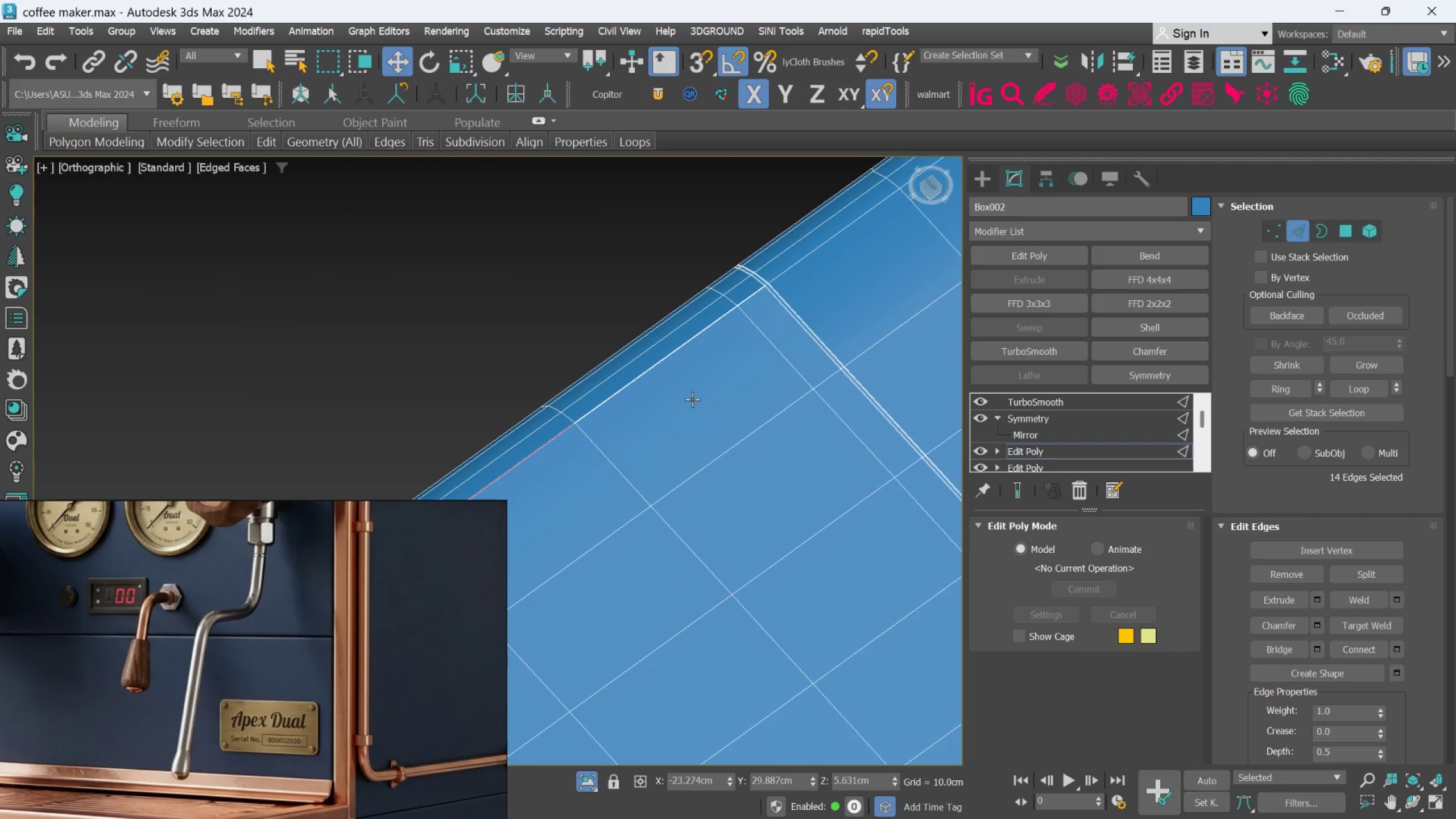 
scroll: coordinate [532, 478], scroll_direction: up, amount: 8.0
 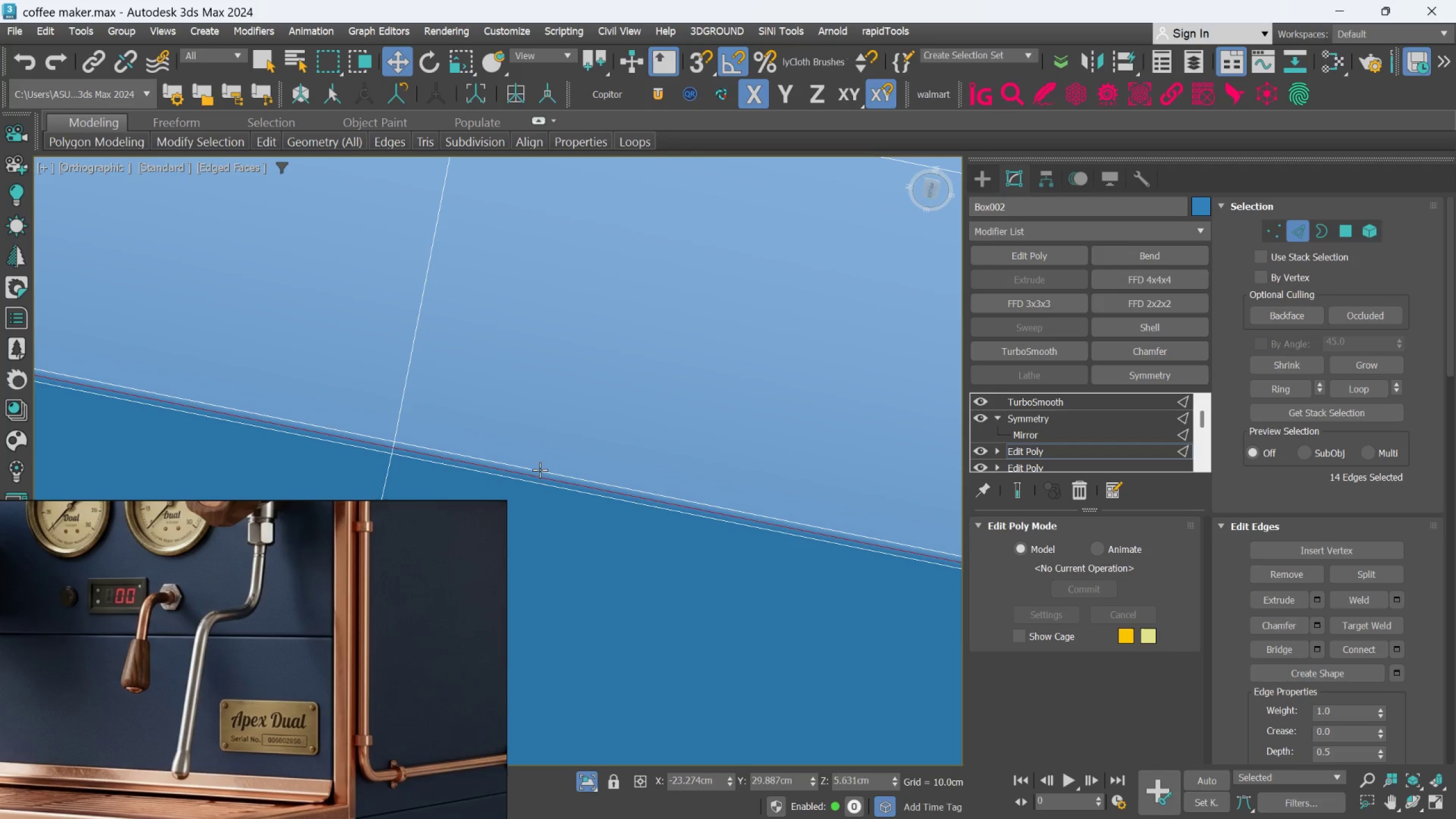 
scroll: coordinate [581, 389], scroll_direction: down, amount: 6.0
 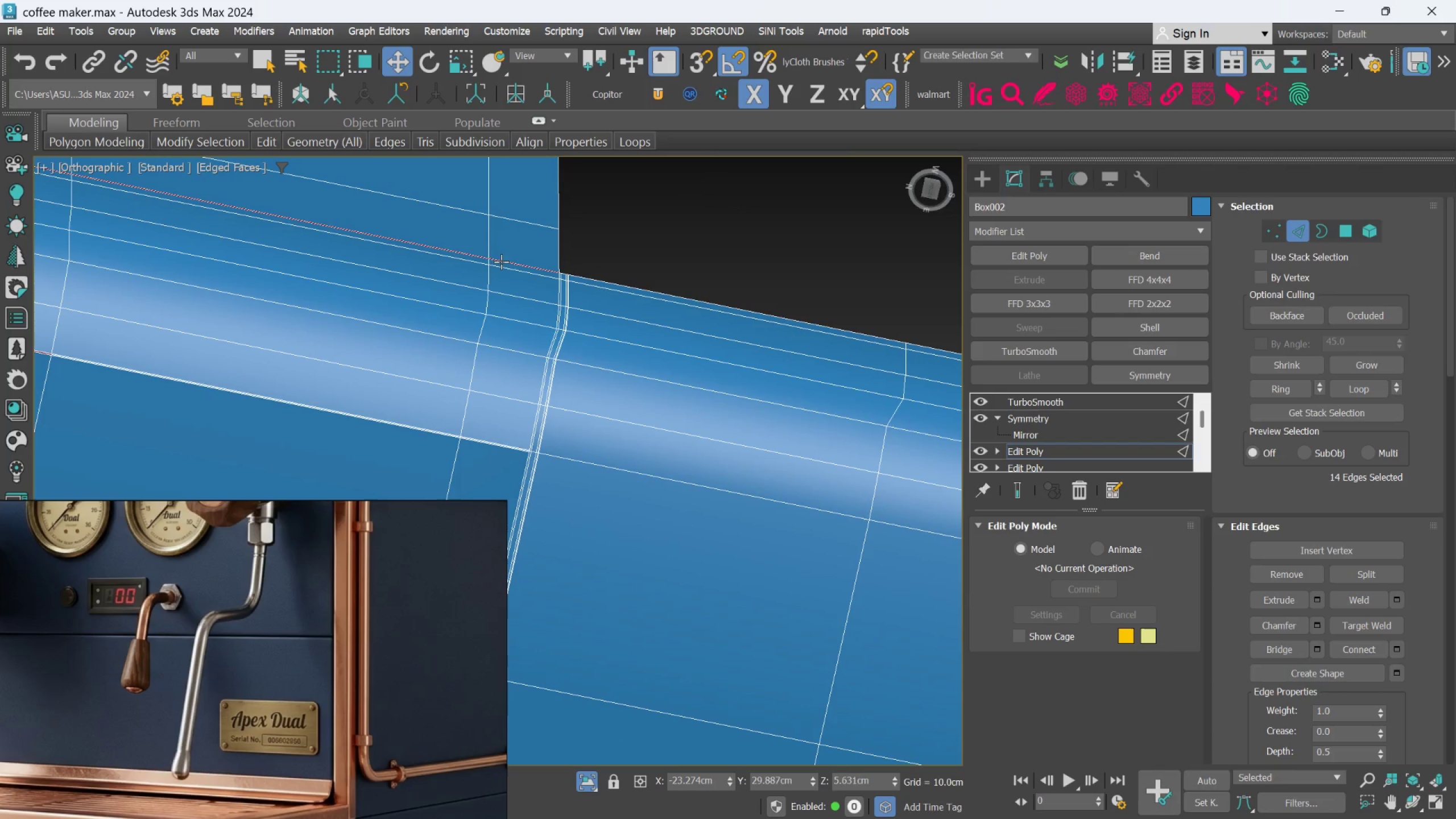 
scroll: coordinate [614, 305], scroll_direction: up, amount: 2.0
 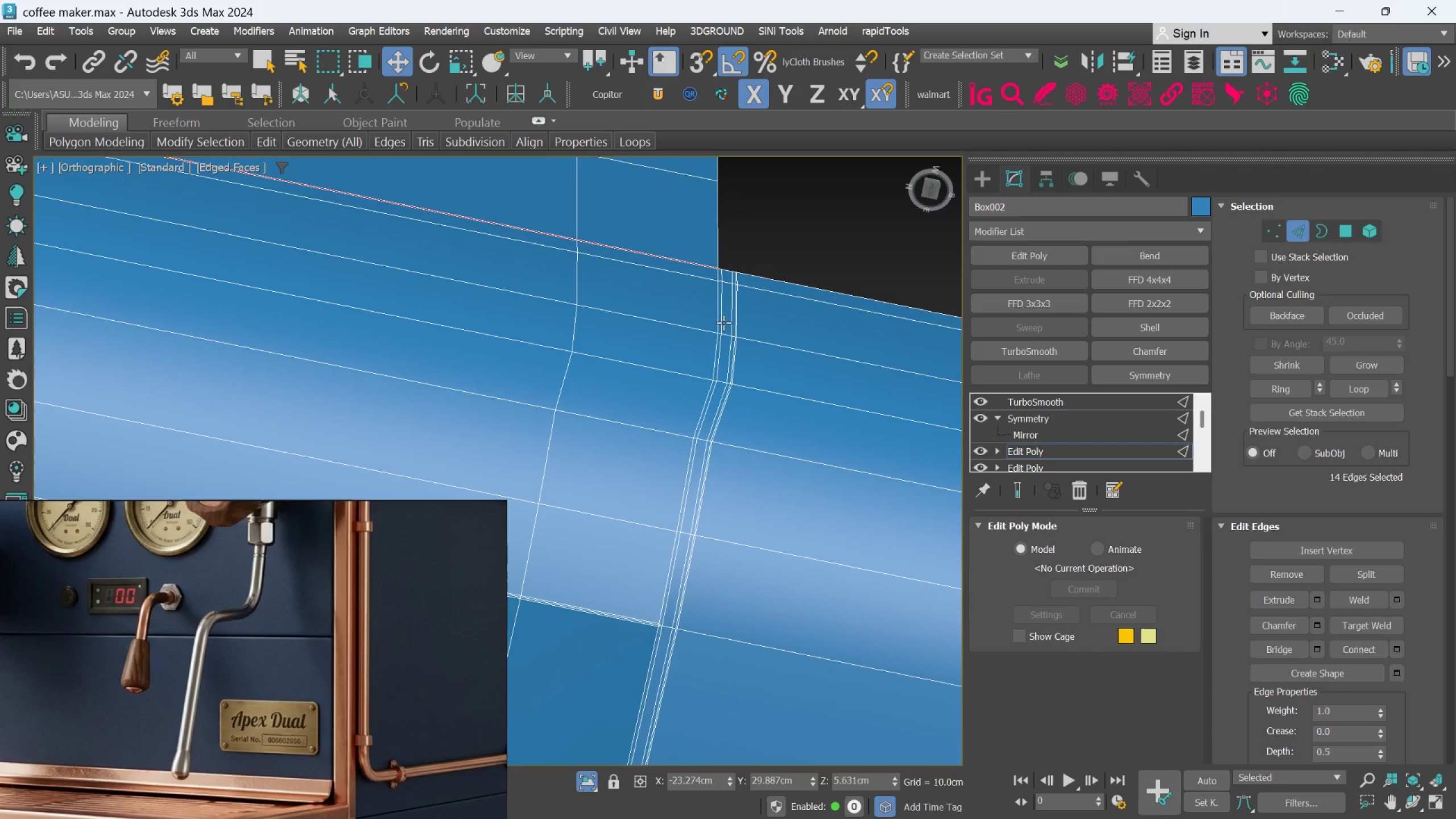 
scroll: coordinate [723, 322], scroll_direction: down, amount: 3.0
 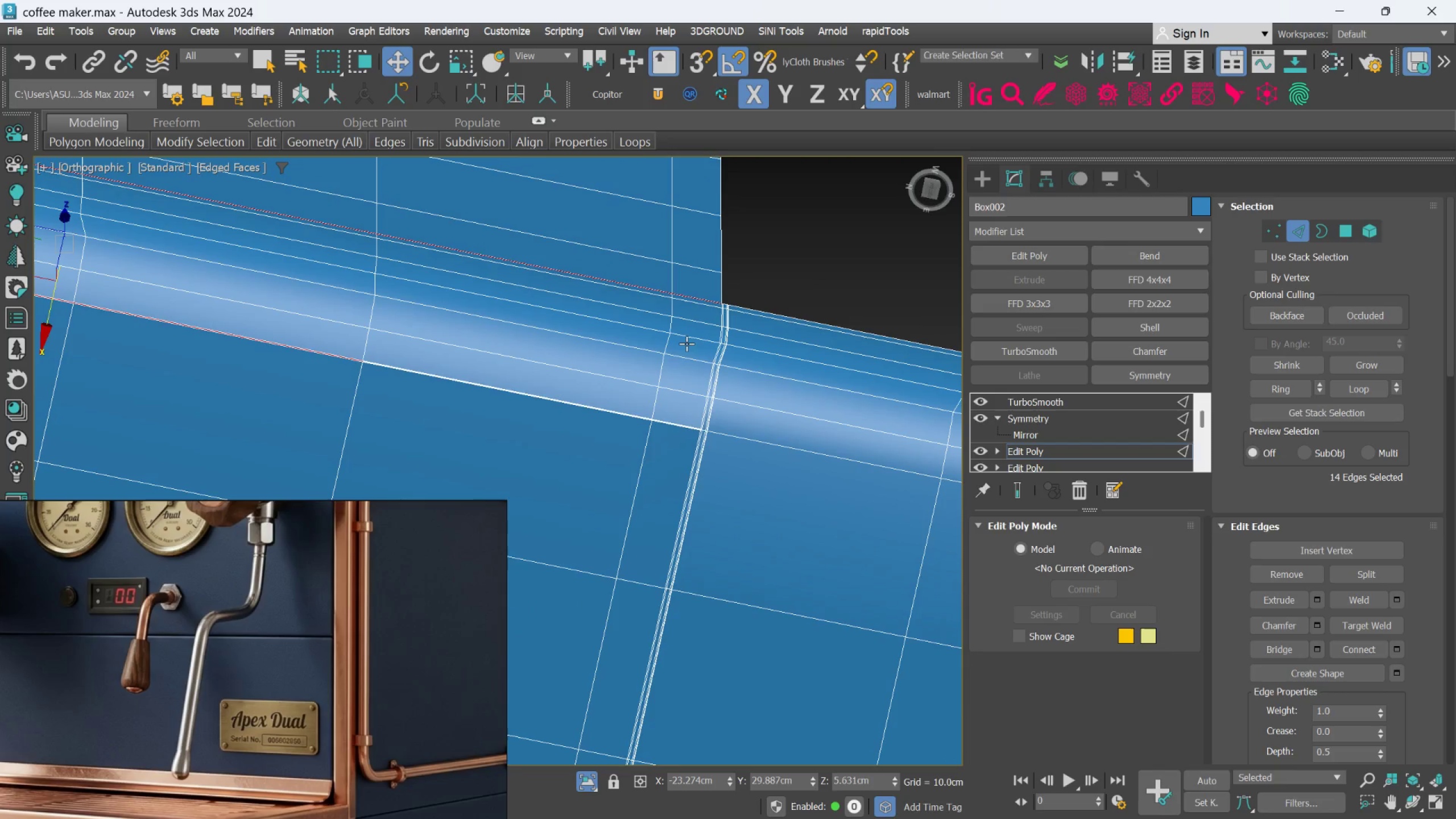 
scroll: coordinate [677, 355], scroll_direction: up, amount: 1.0
 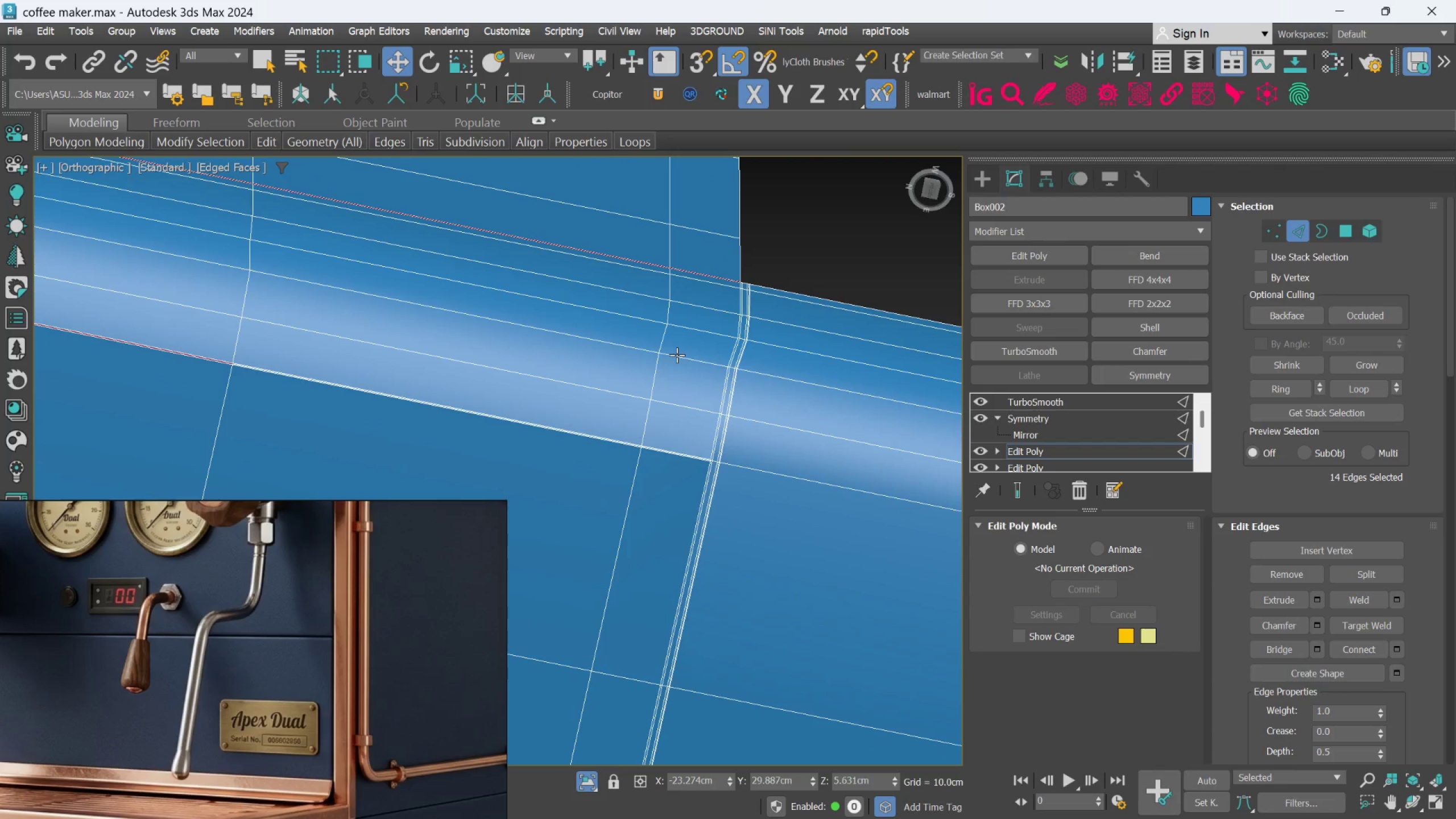 
key(Control+Z)
 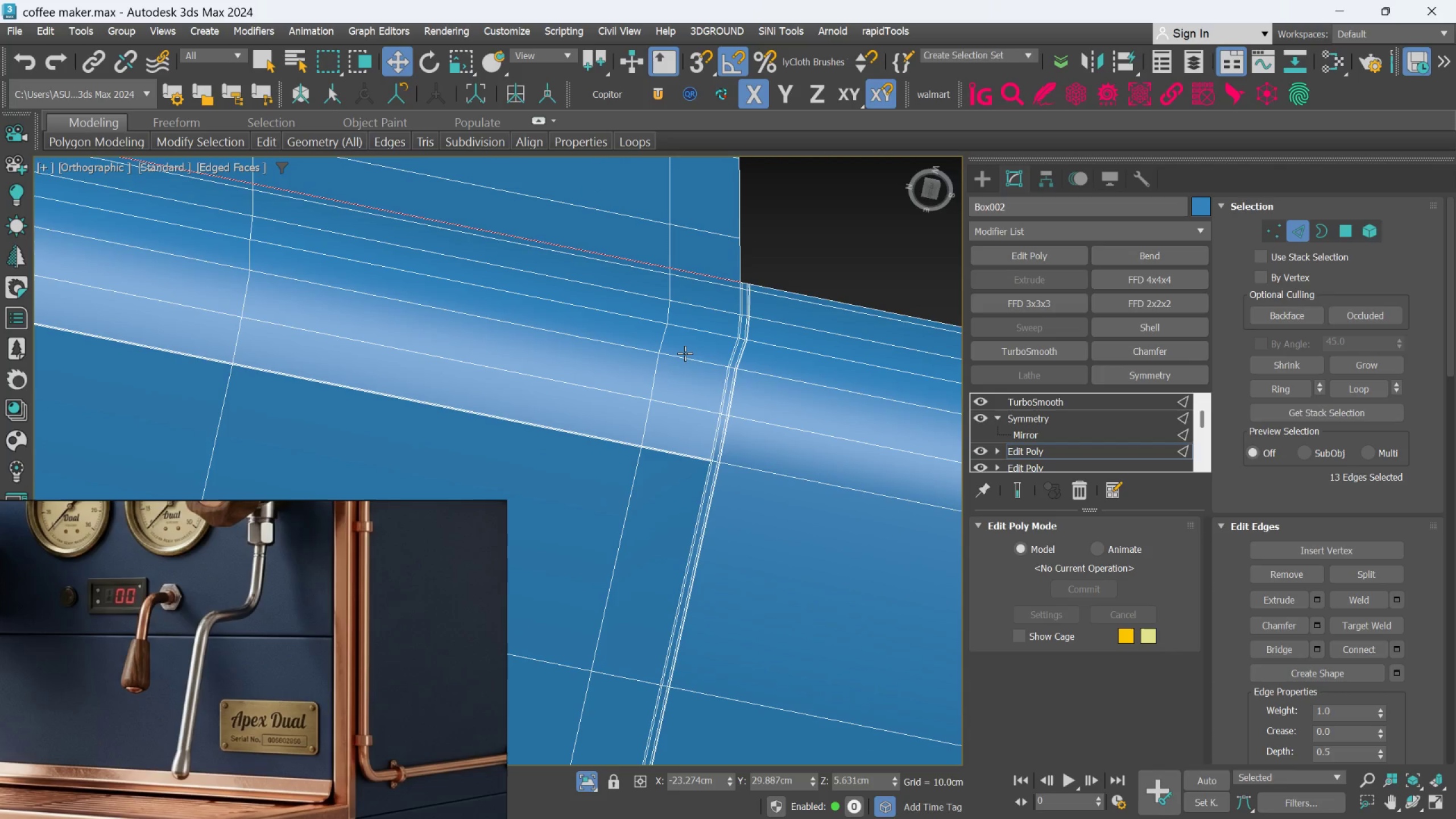 
key(Control+Z)
 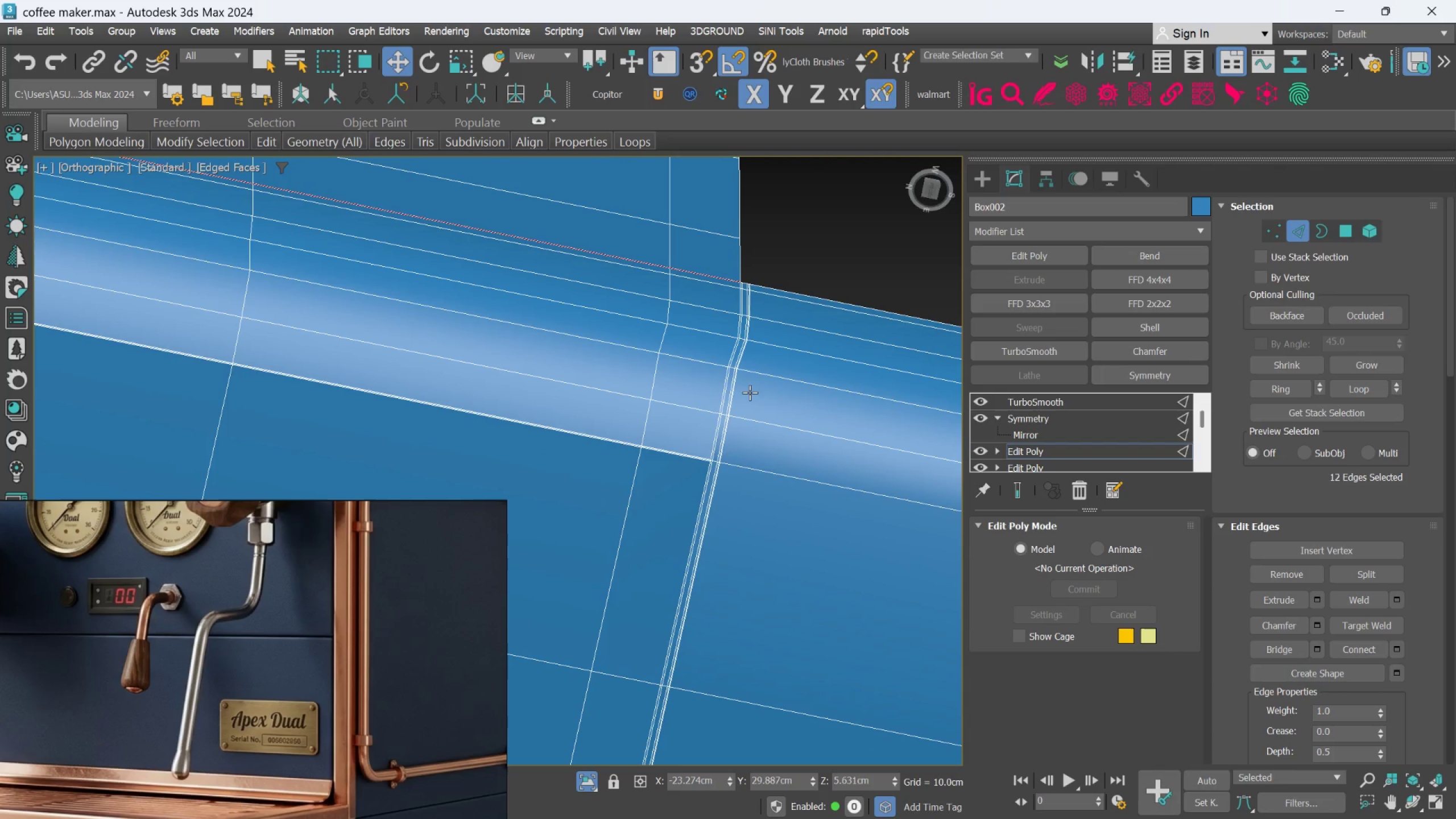 
key(Control+Z)
 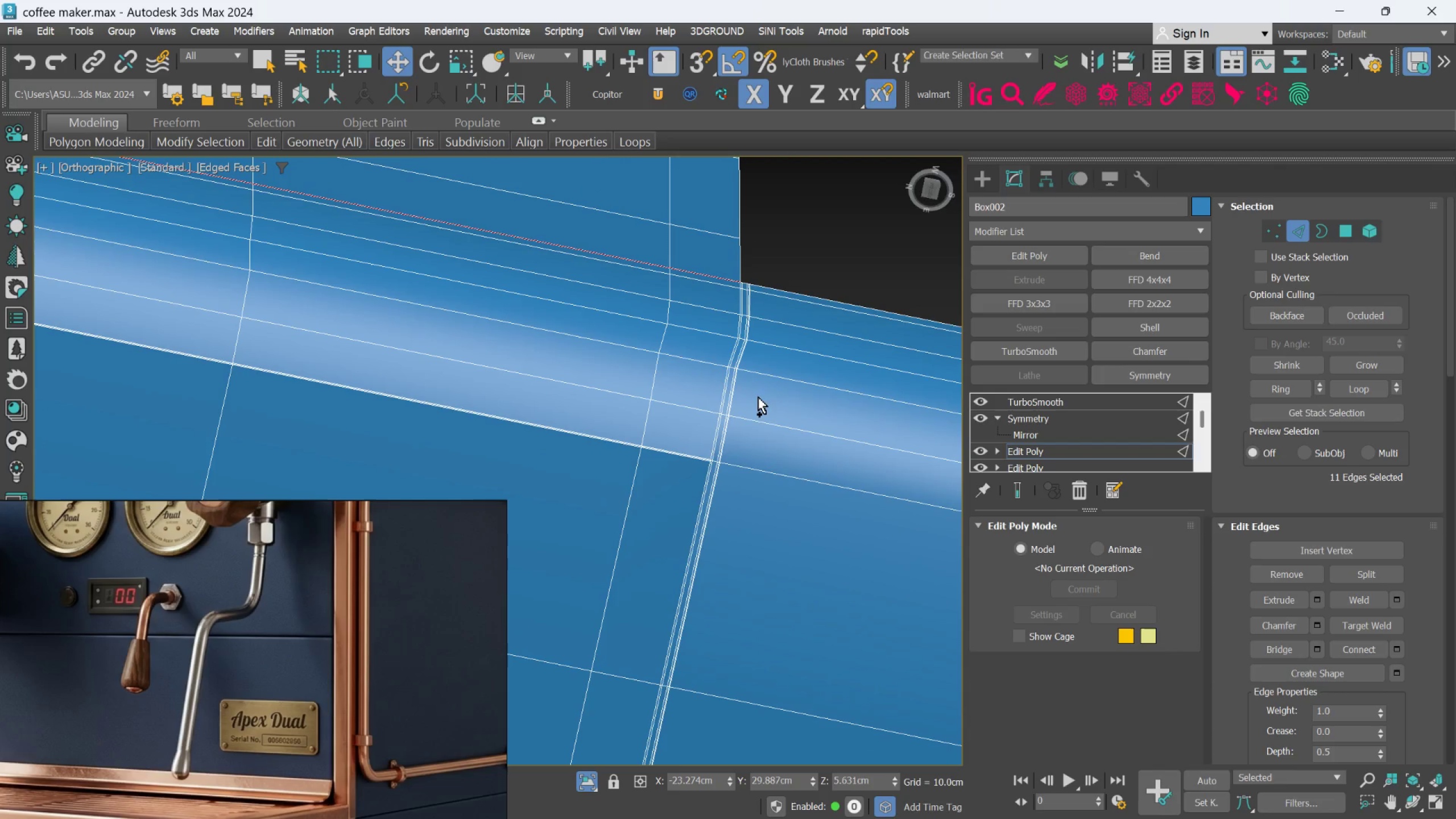 
key(Control+Z)
 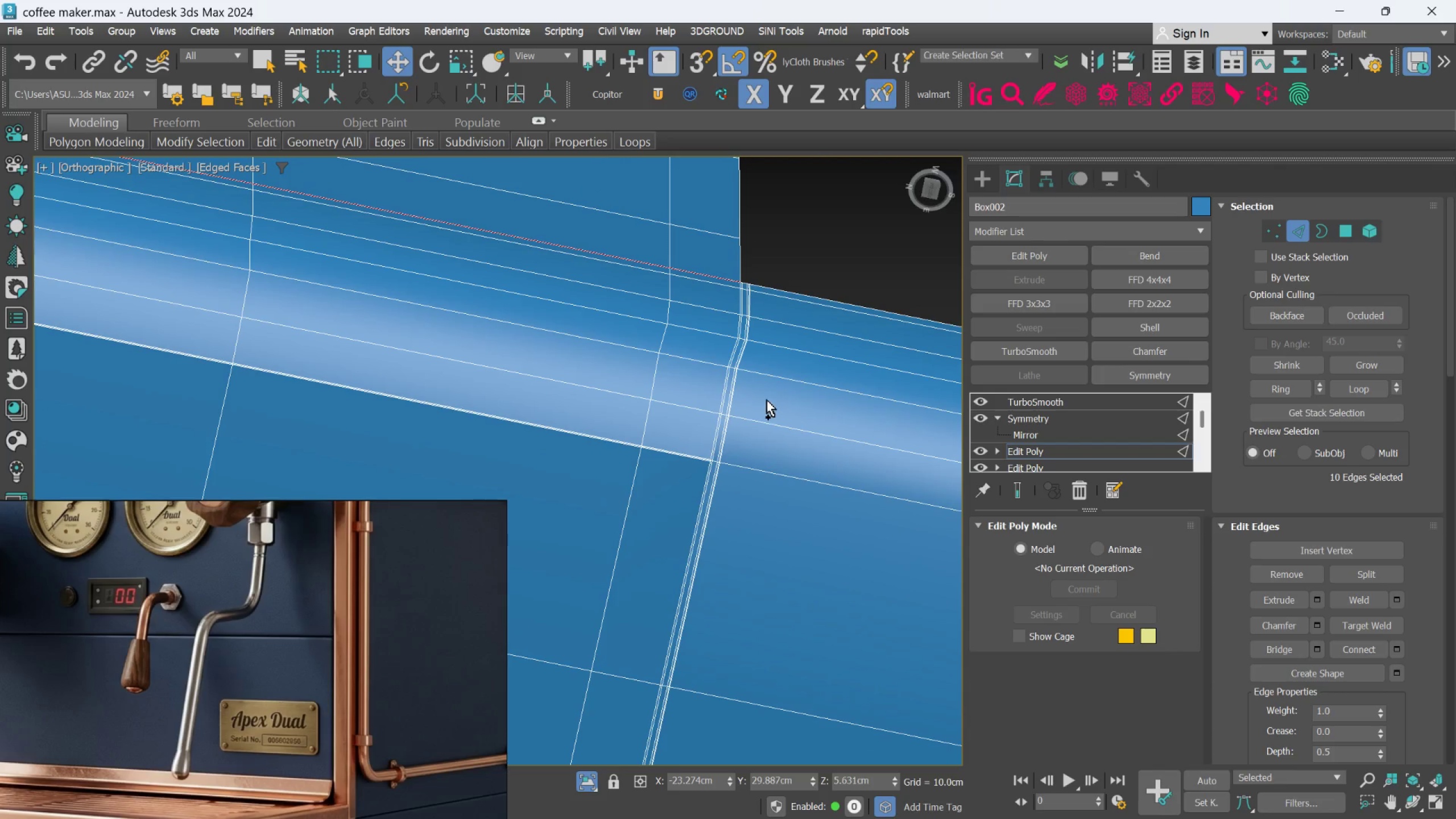 
key(Control+Z)
 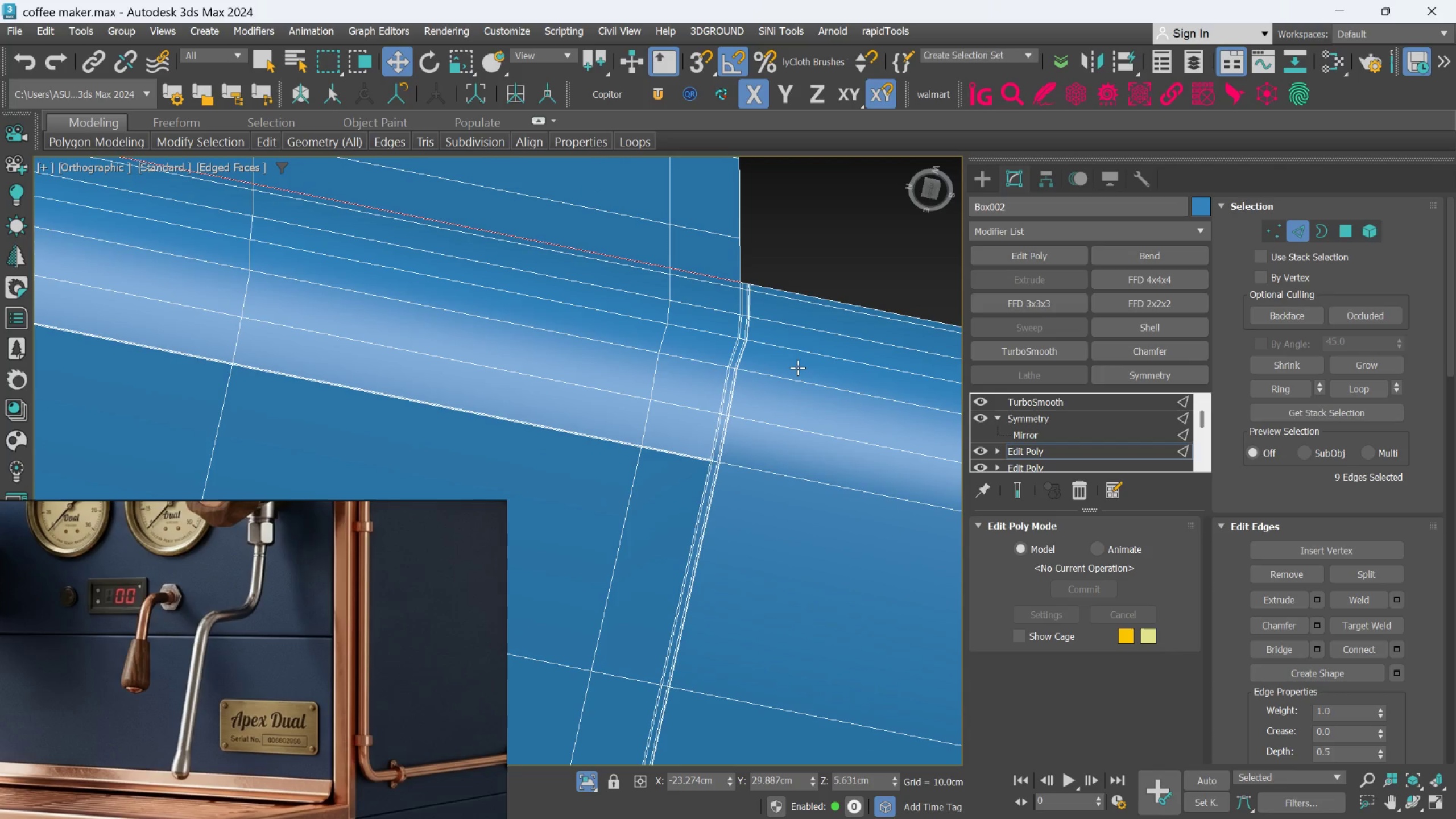 
key(Control+Z)
 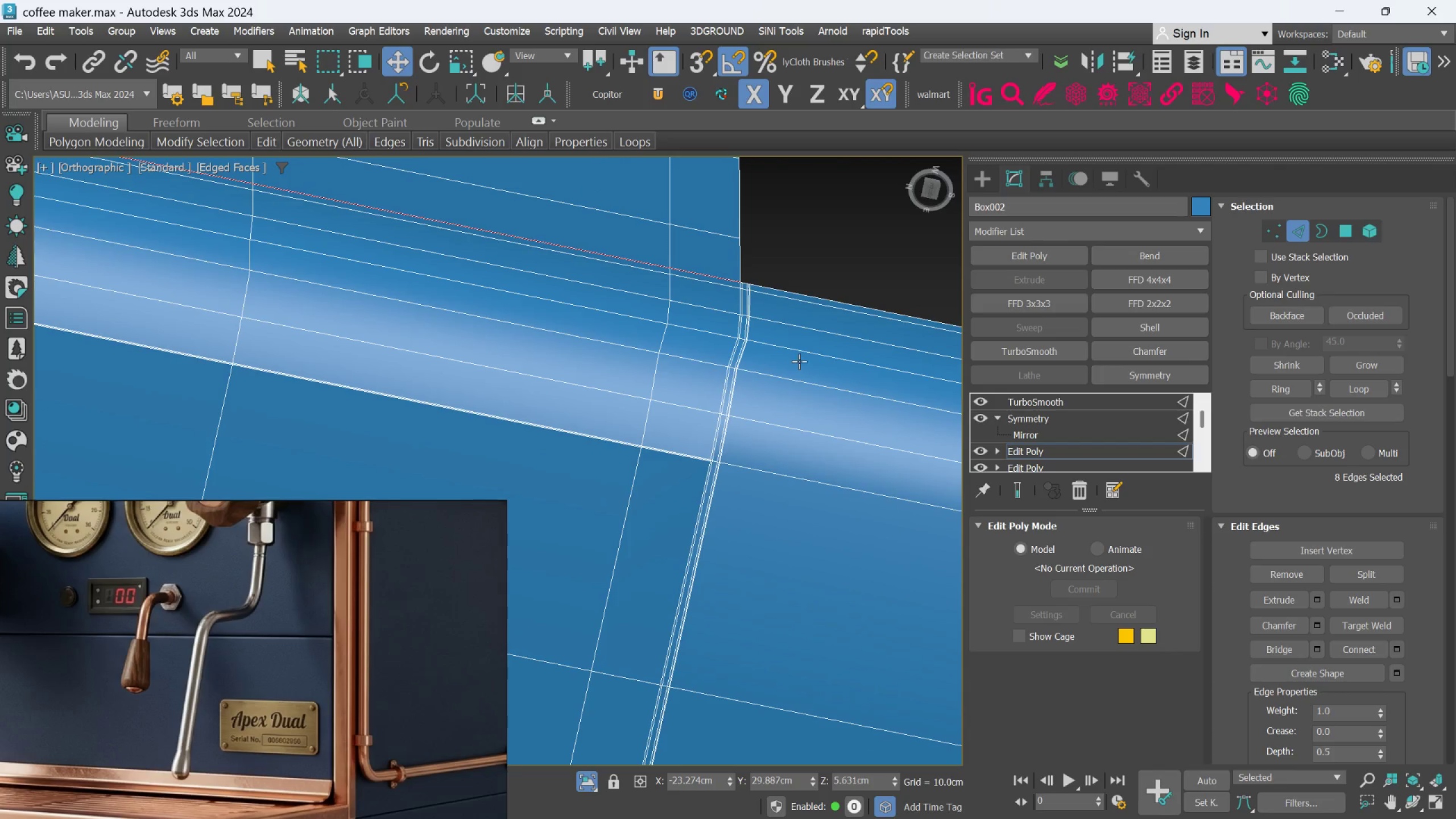 
key(Control+Z)
 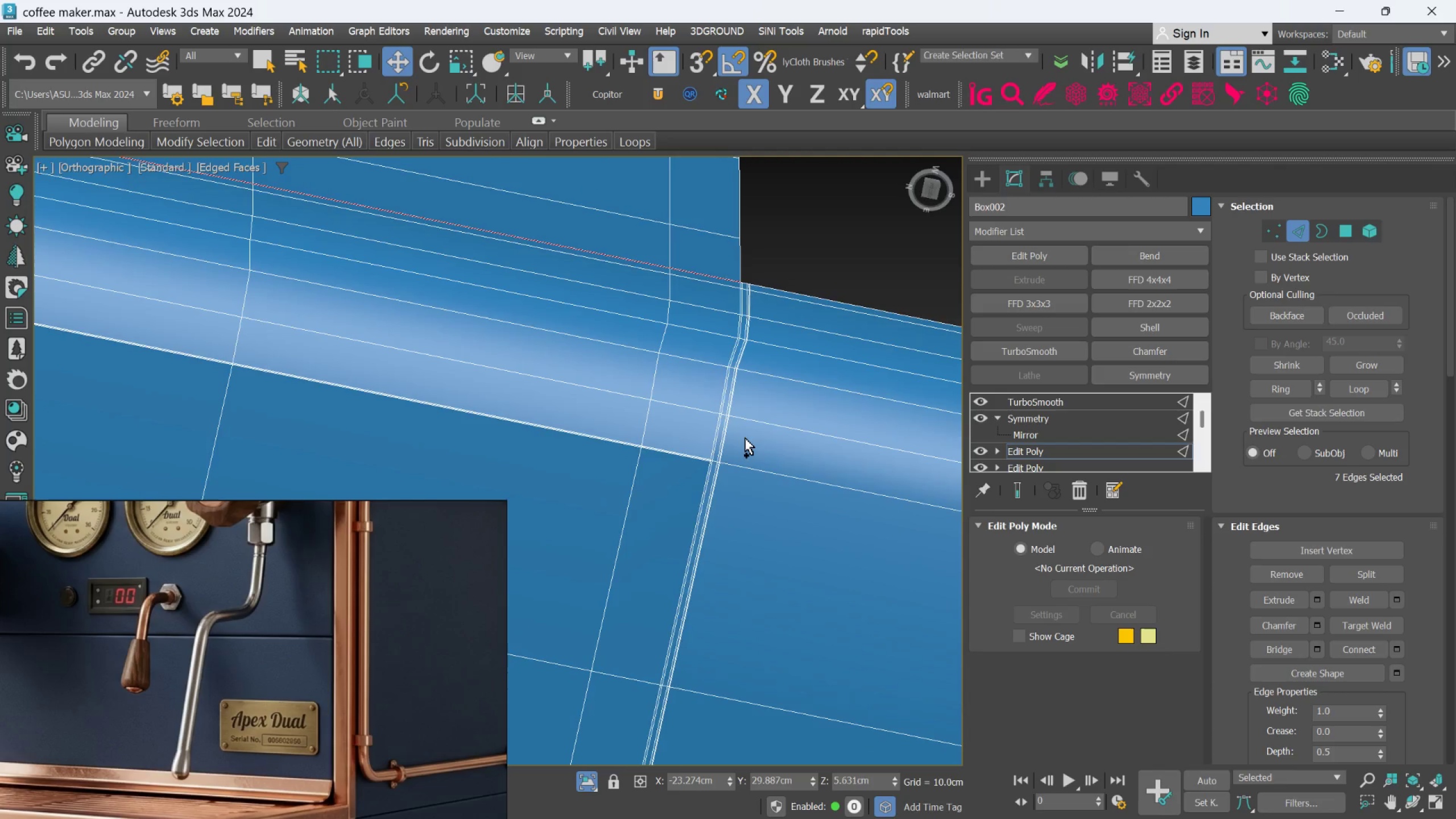 
key(Control+ControlLeft)
 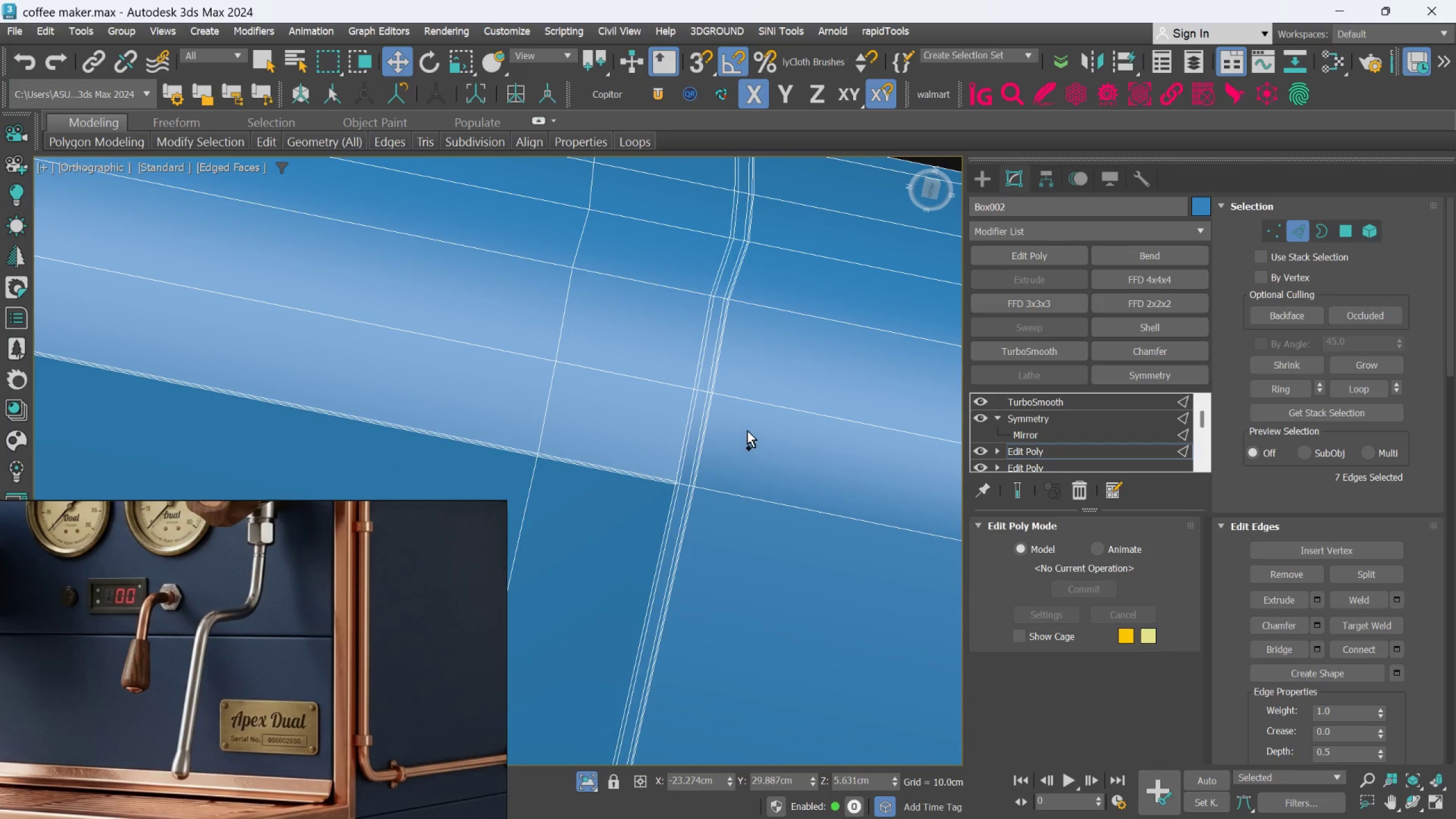 
key(Control+Z)
 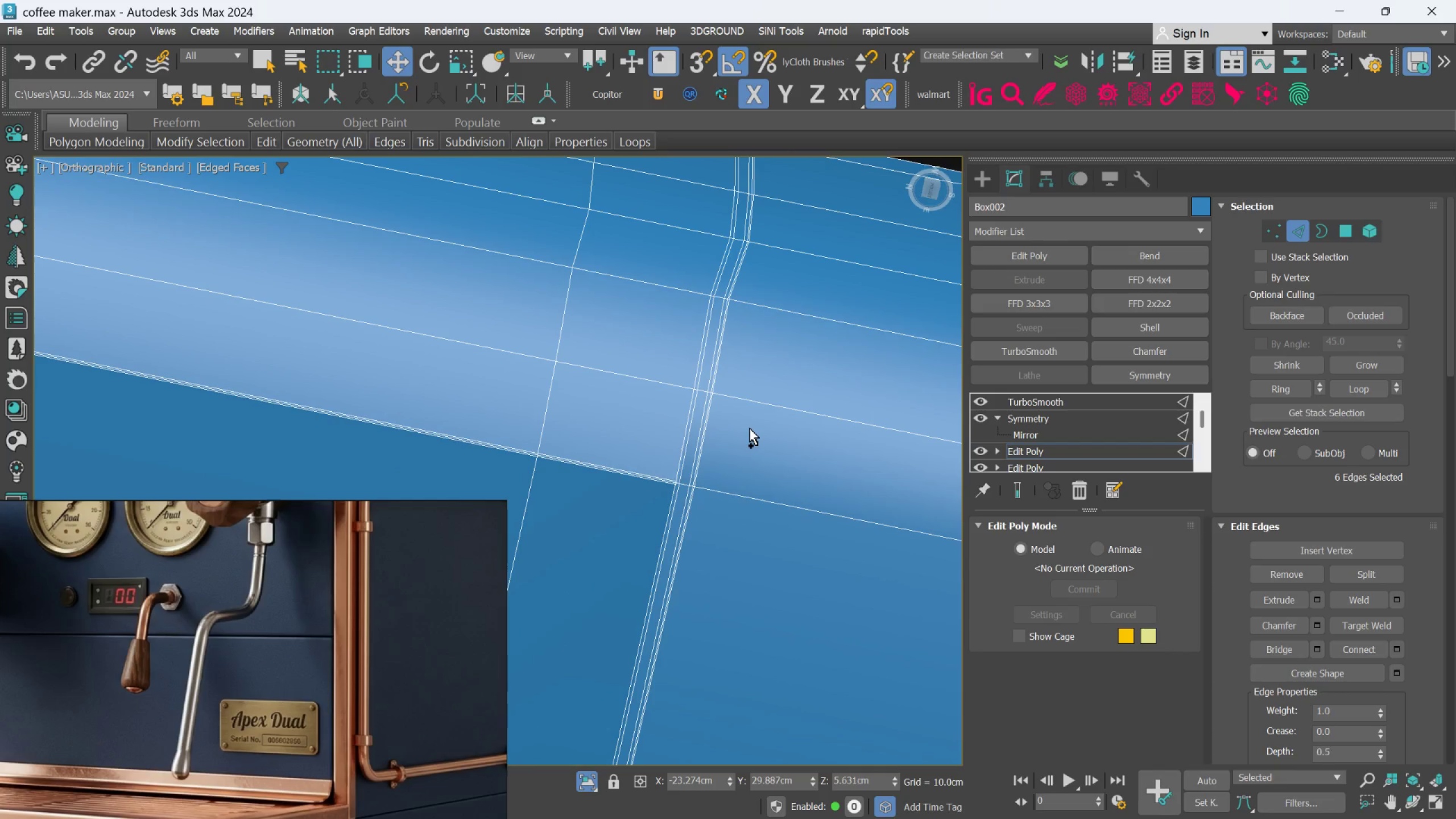 
scroll: coordinate [745, 438], scroll_direction: up, amount: 2.0
 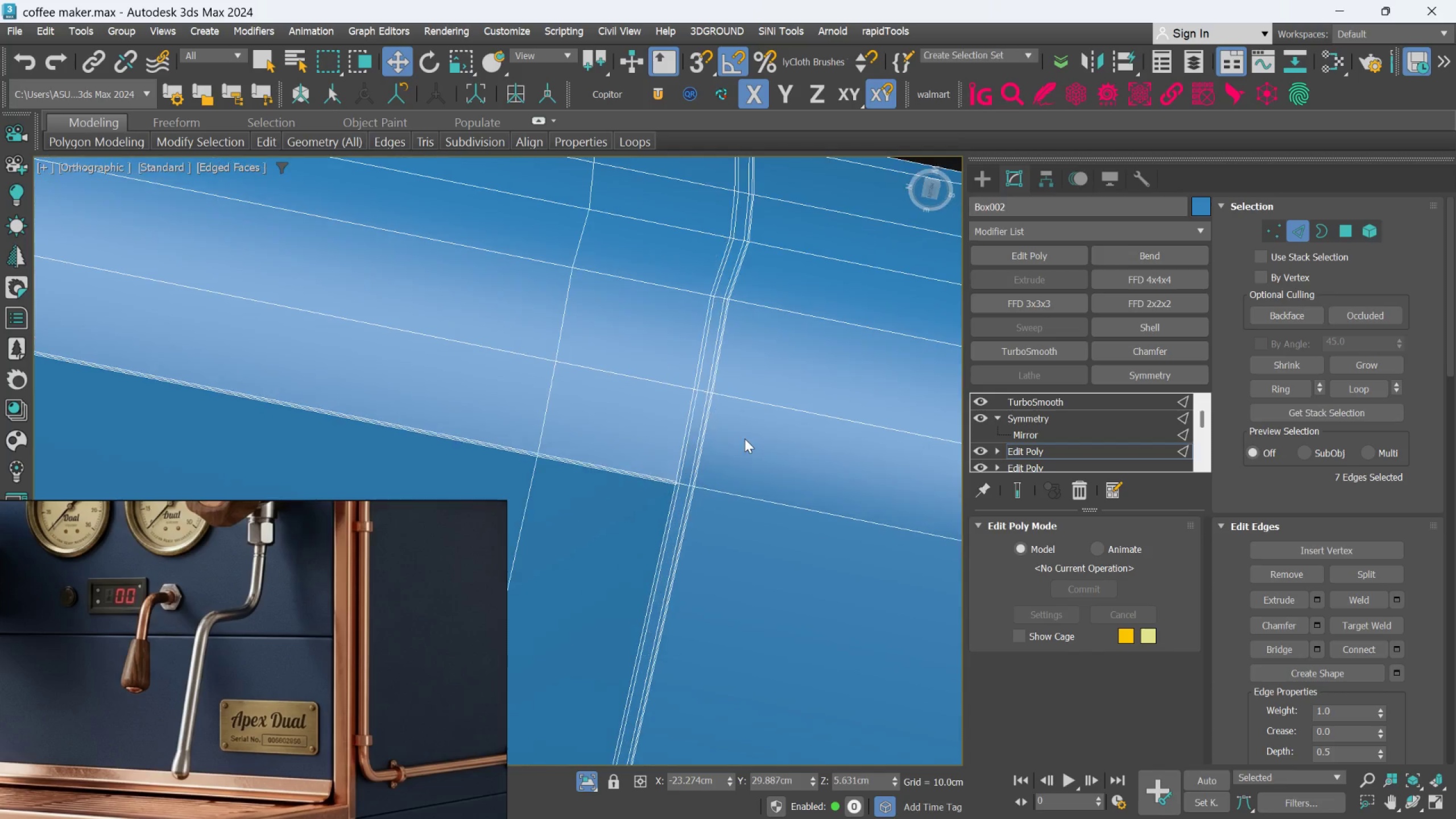 
key(Control+Z)
 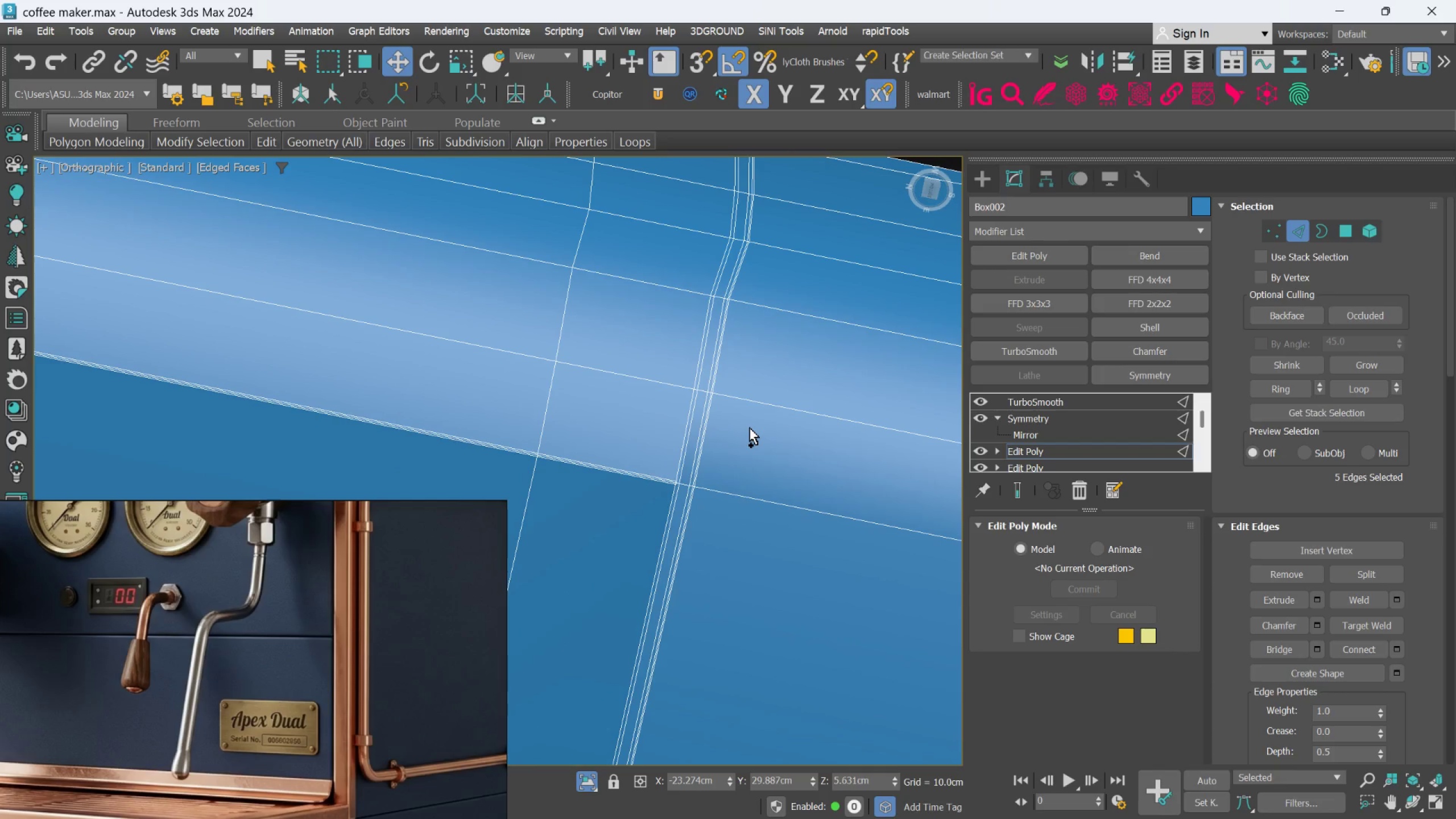 
key(Control+Z)
 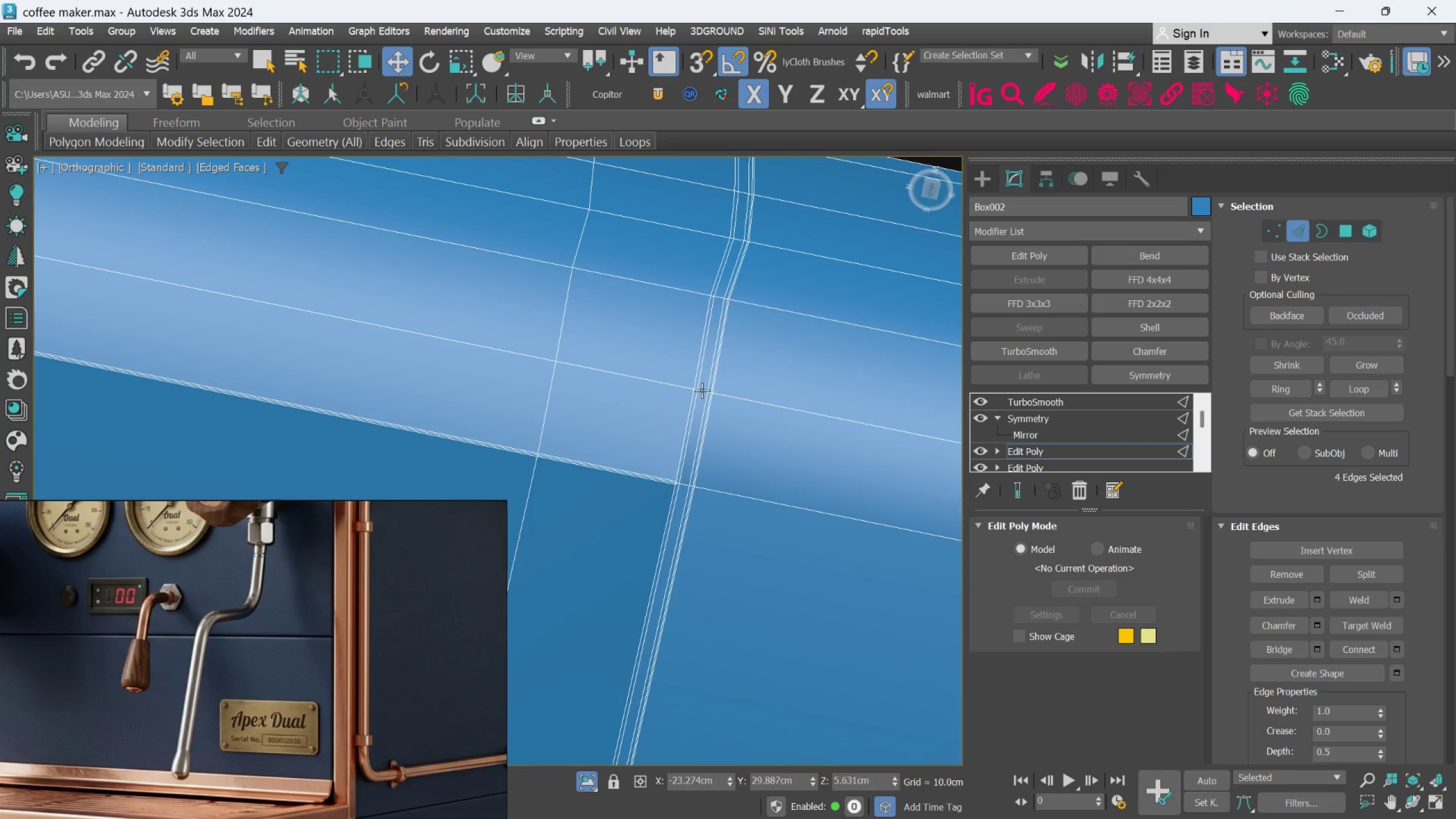 
scroll: coordinate [702, 390], scroll_direction: down, amount: 2.0
 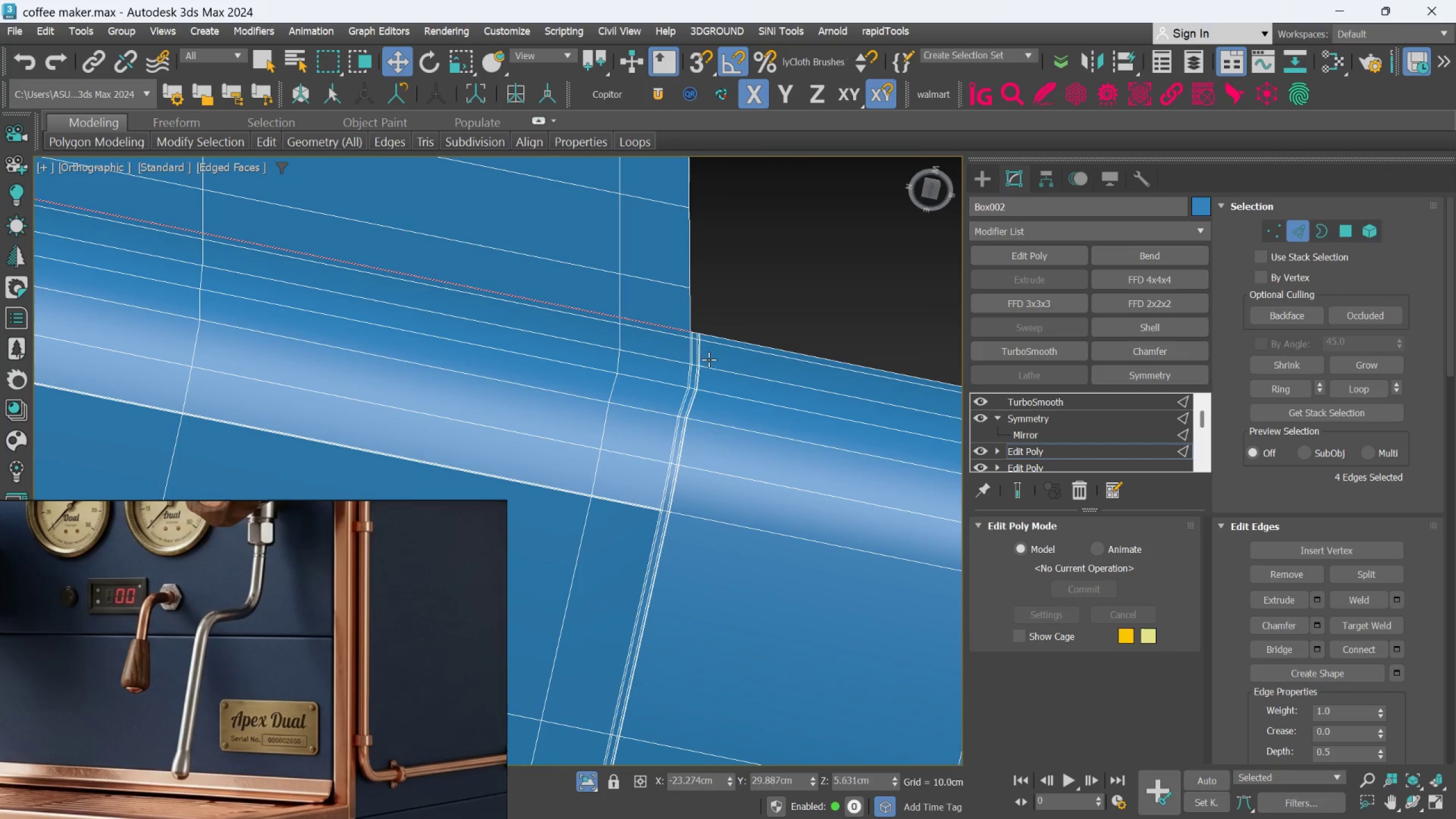 
left_click([774, 243])
 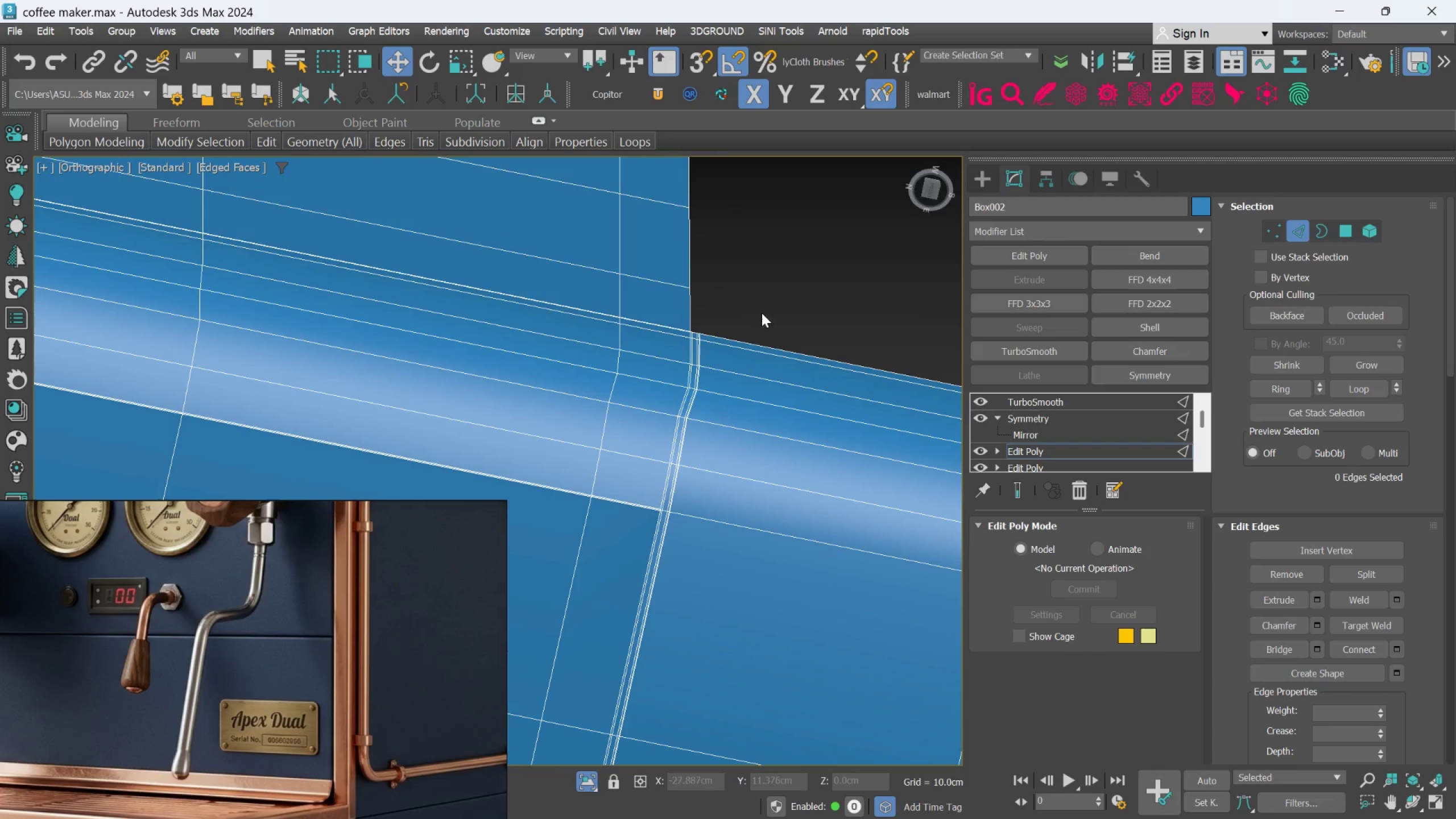 
key(Control+Z)
 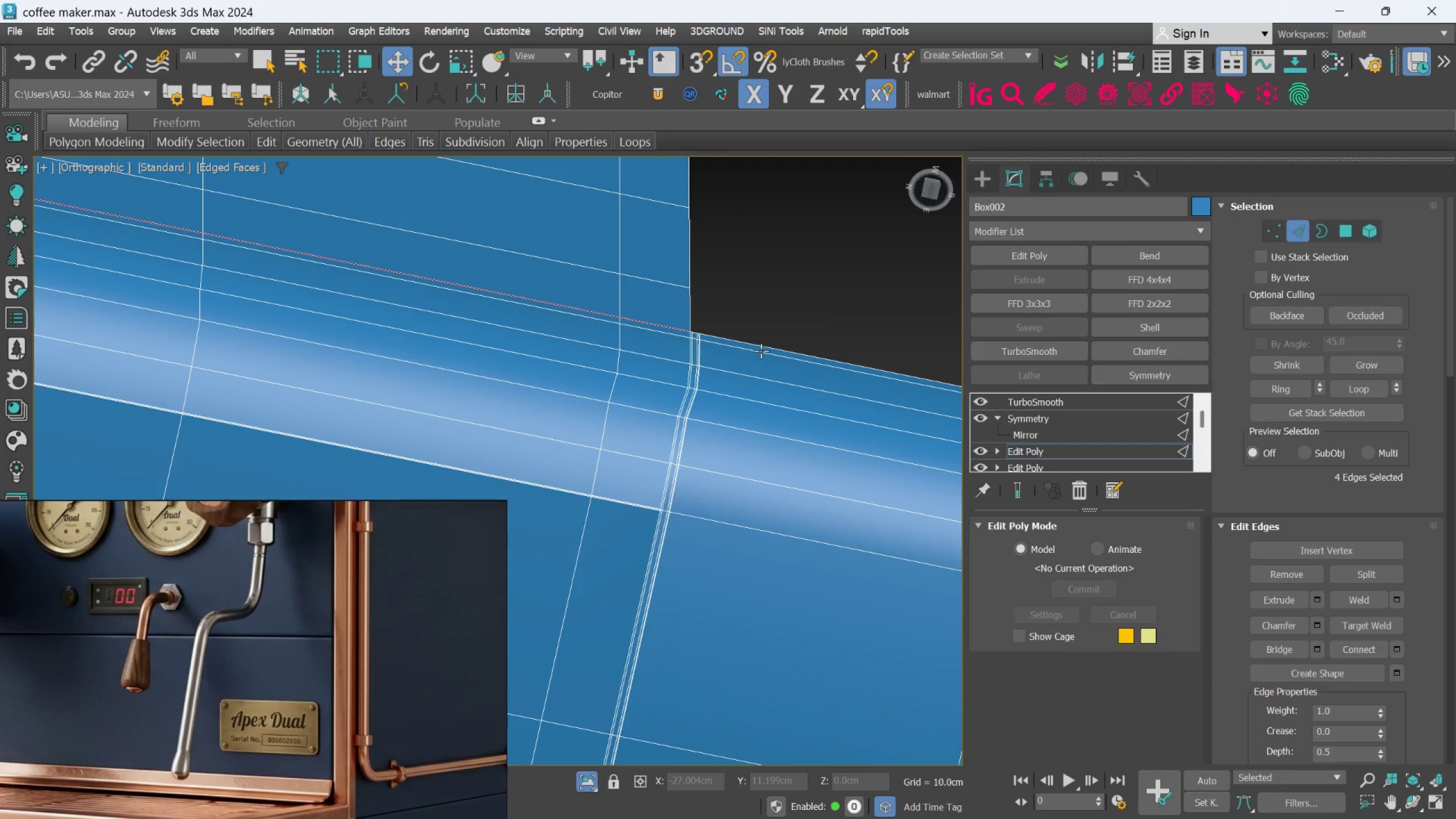 
key(Control+Z)
 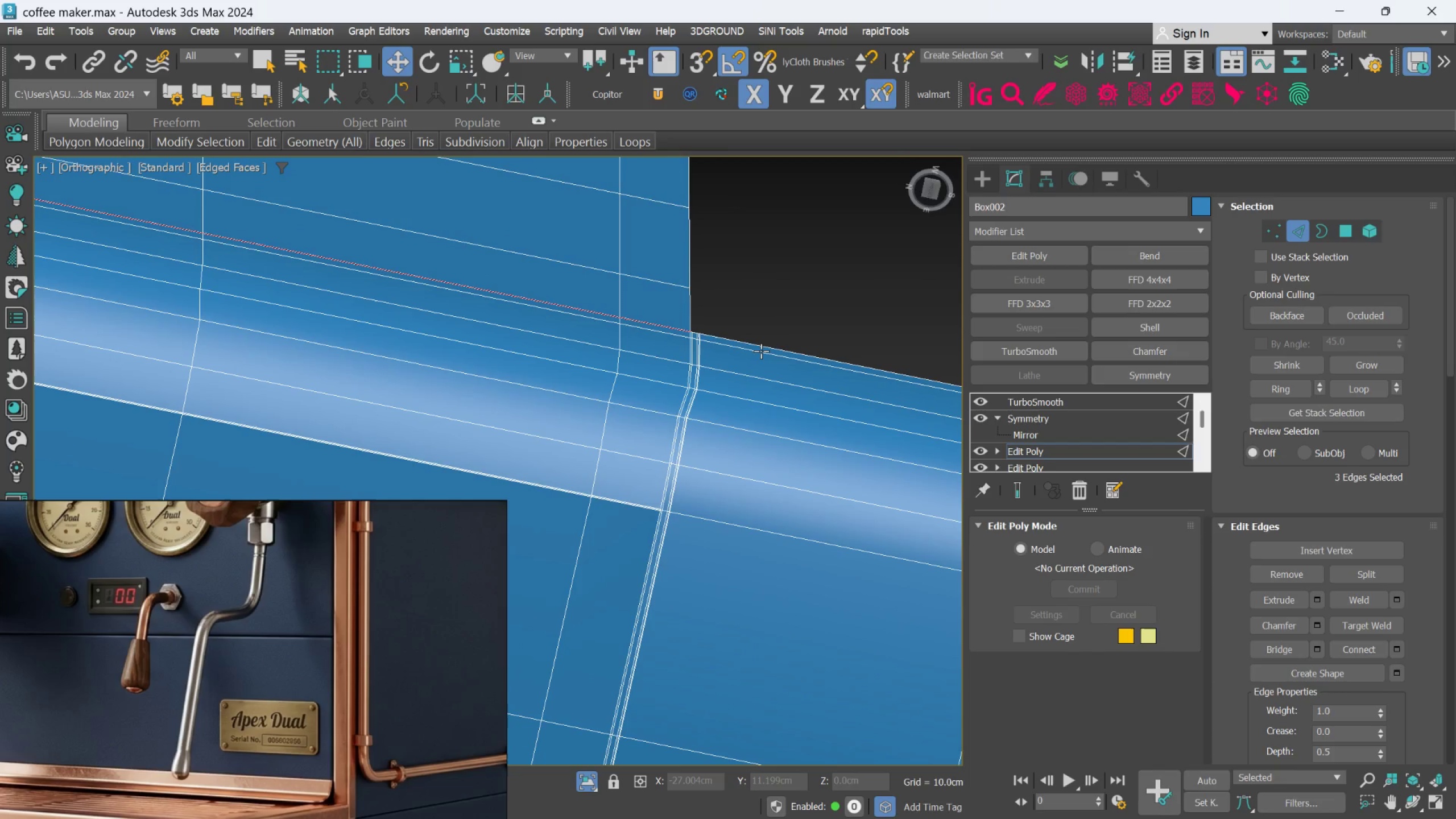 
key(Control+Z)
 